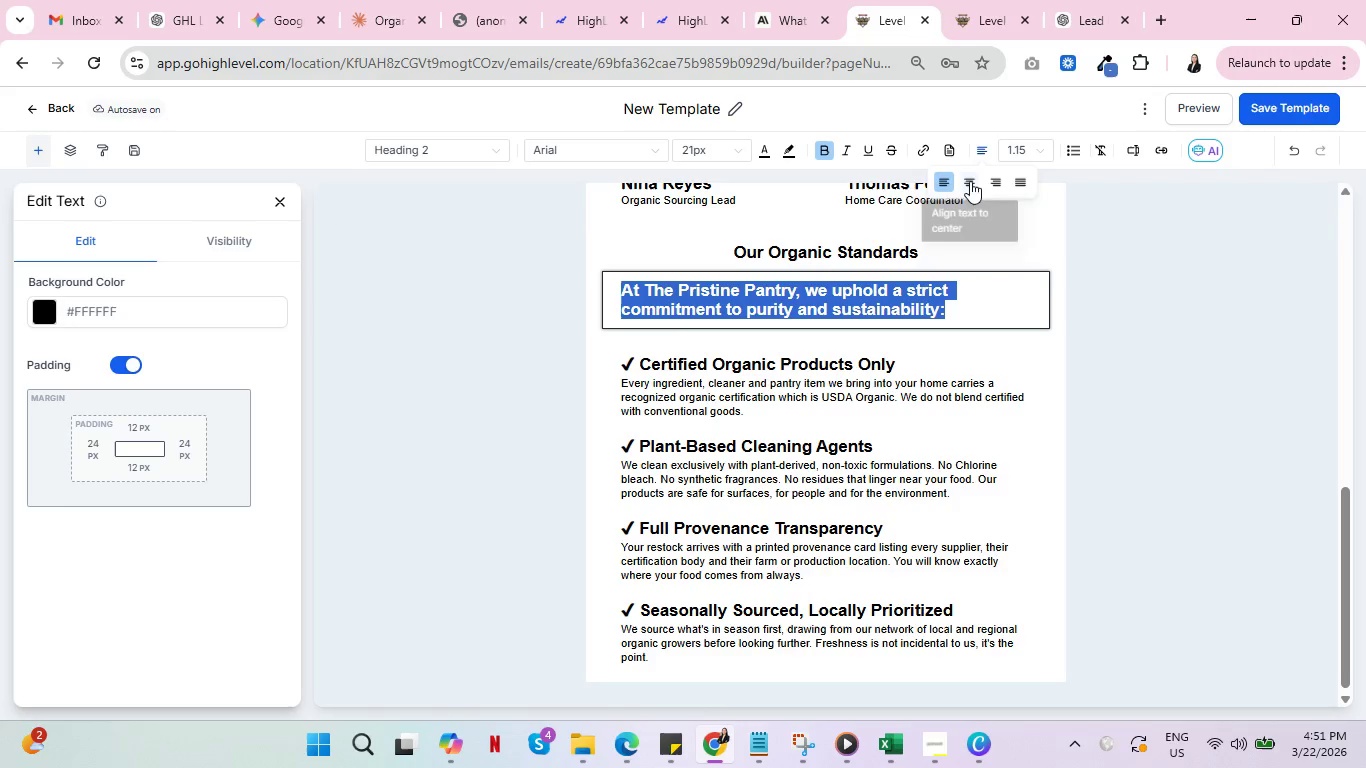 
left_click([966, 182])
 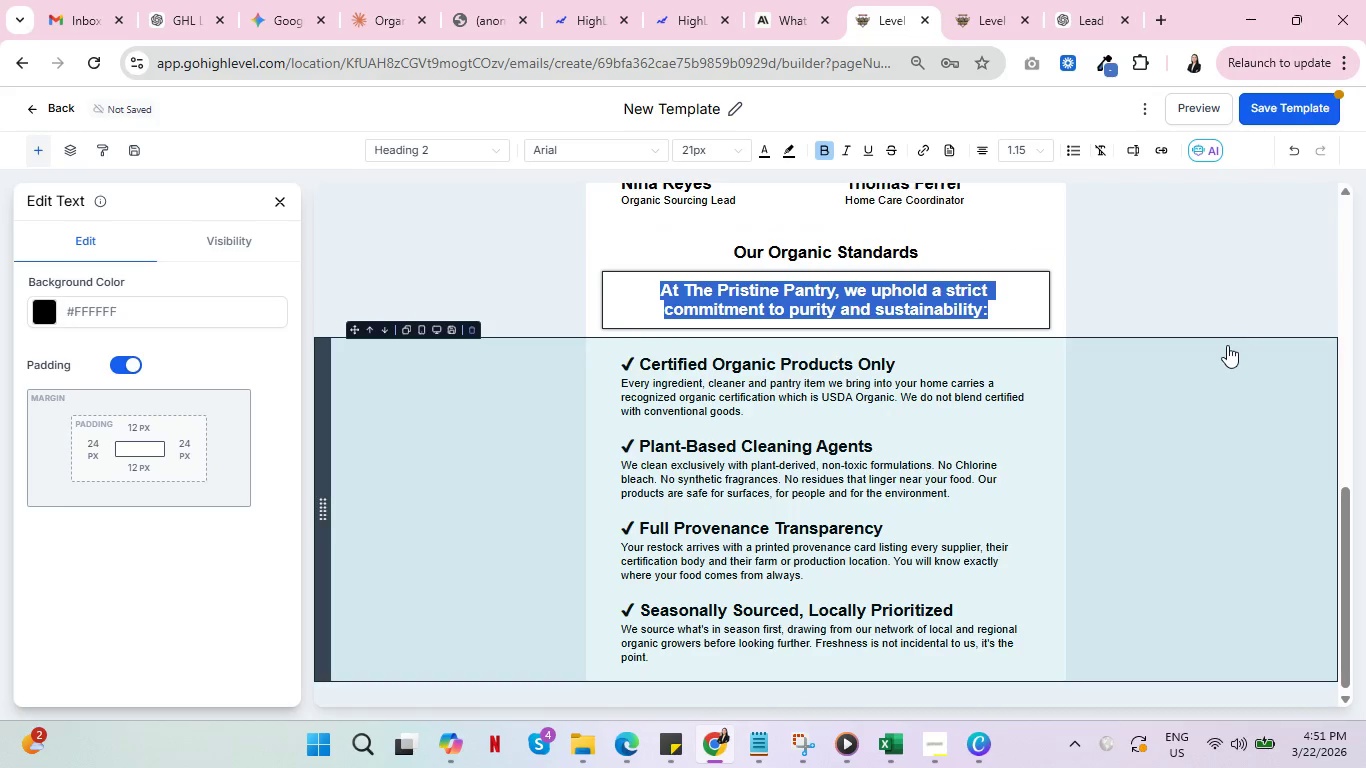 
left_click([1240, 297])
 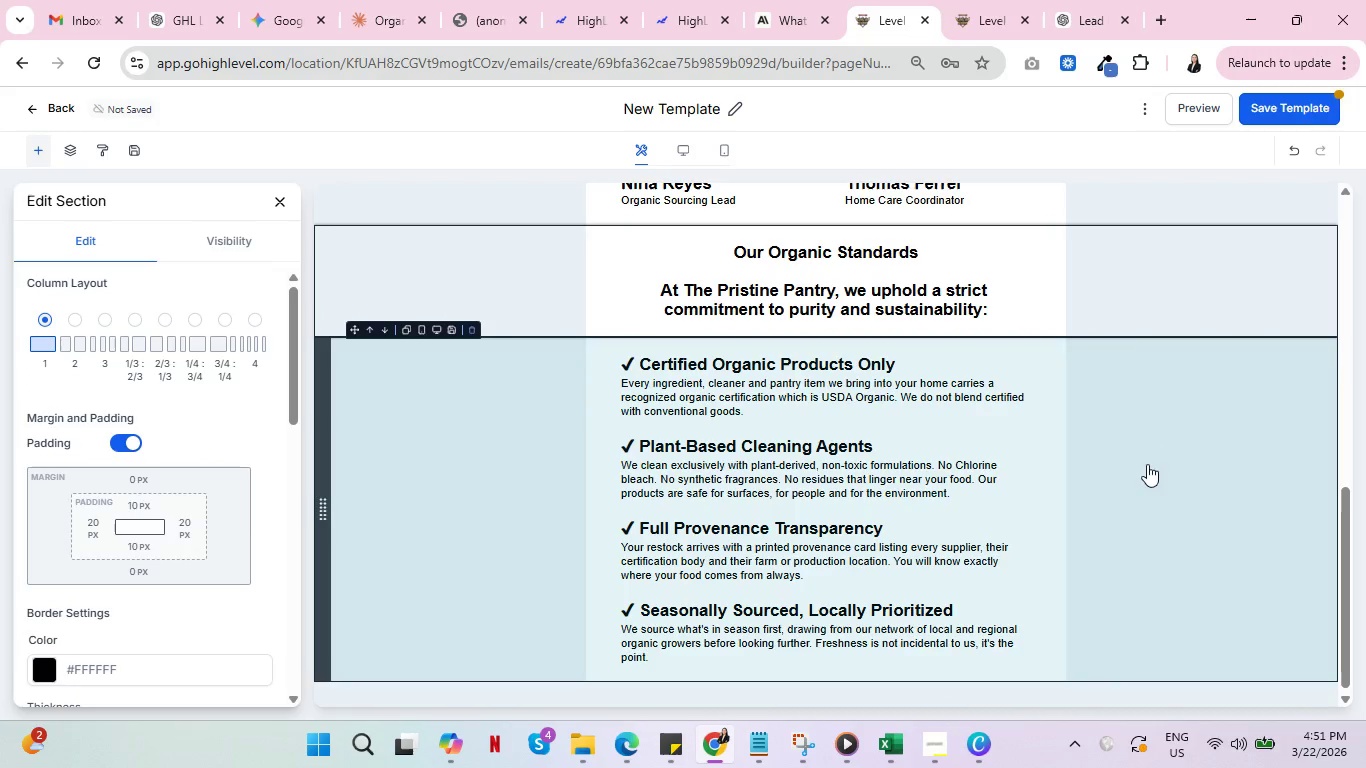 
scroll: coordinate [1275, 450], scroll_direction: down, amount: 7.0
 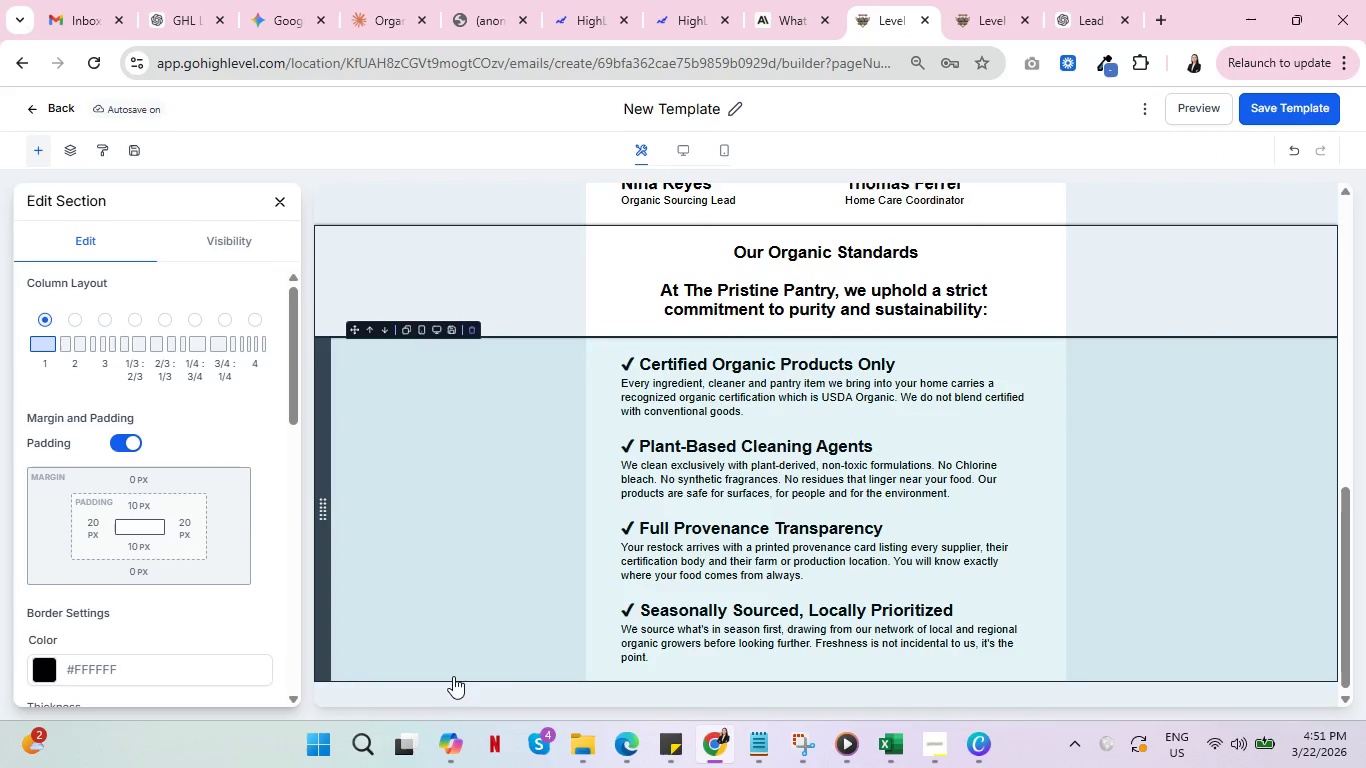 
left_click([631, 644])
 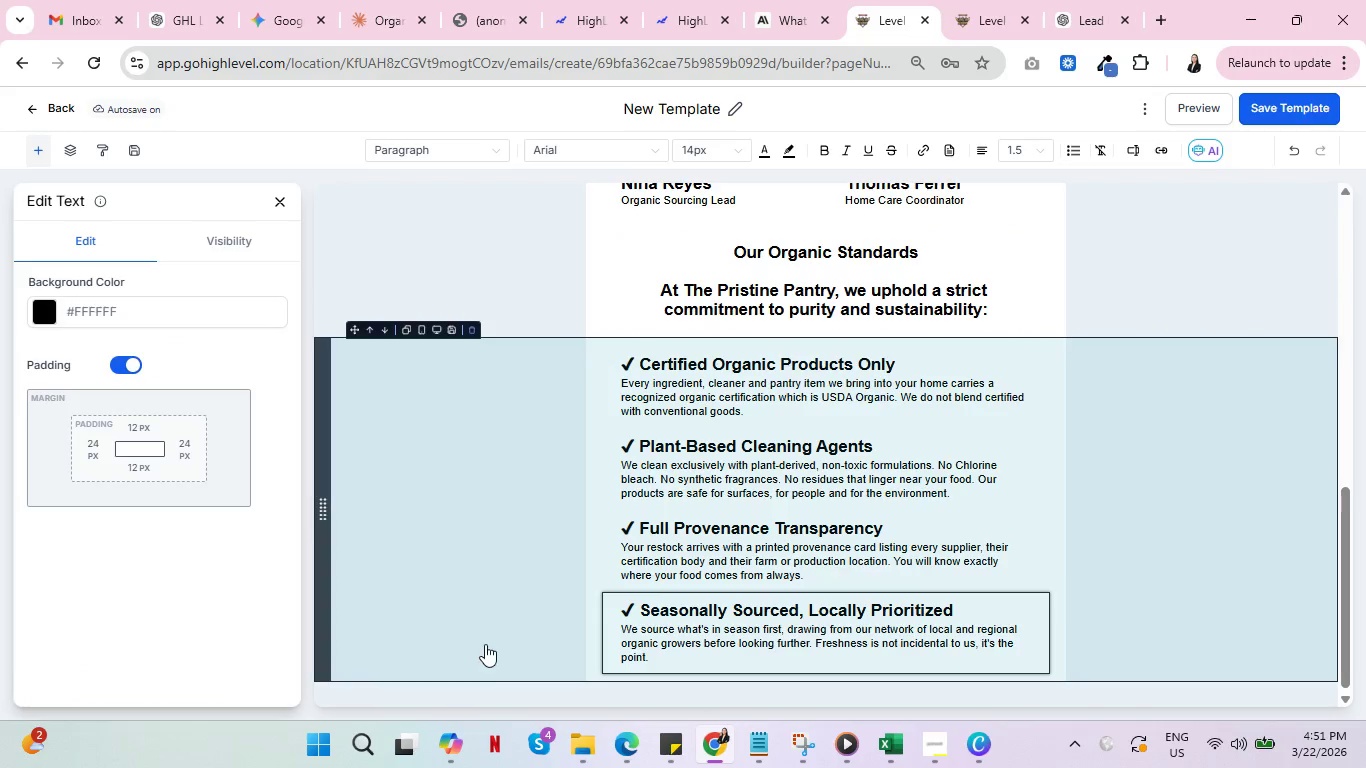 
left_click([485, 644])
 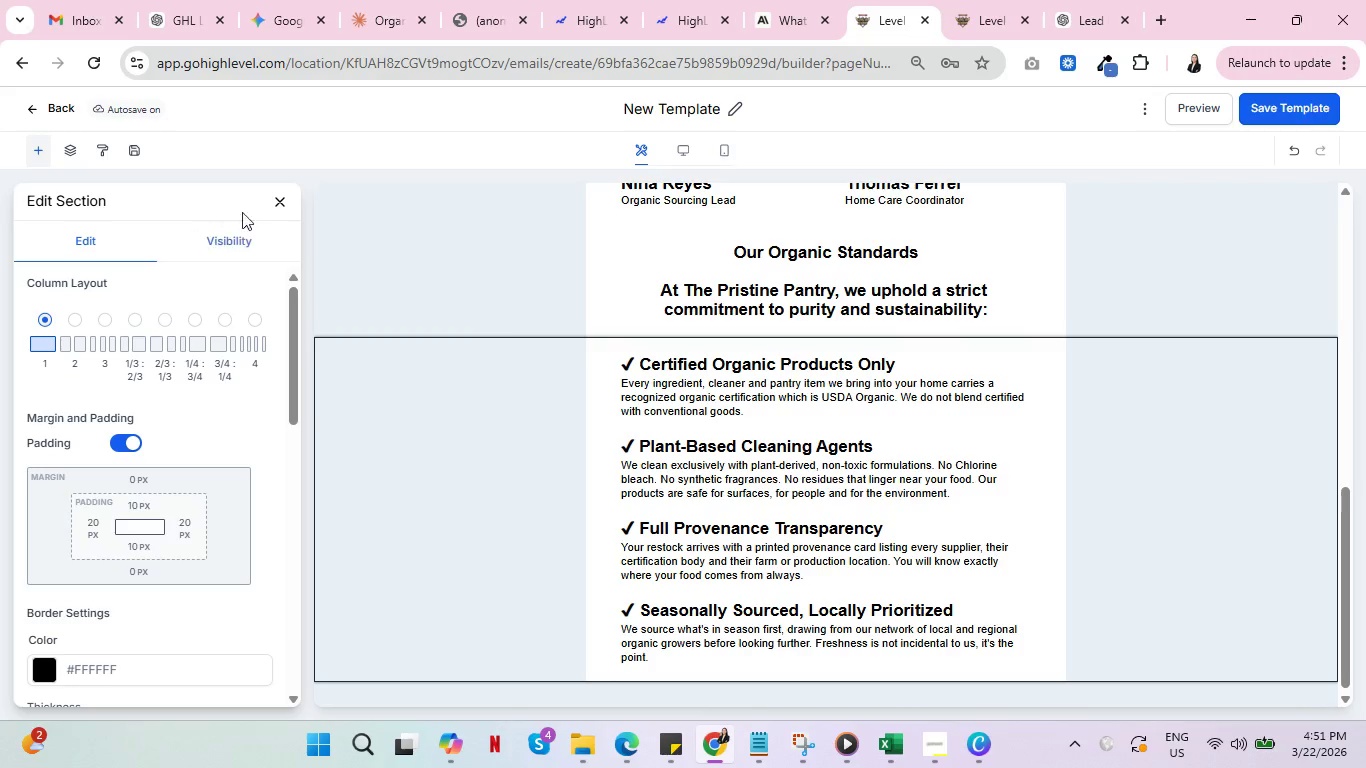 
left_click([273, 199])
 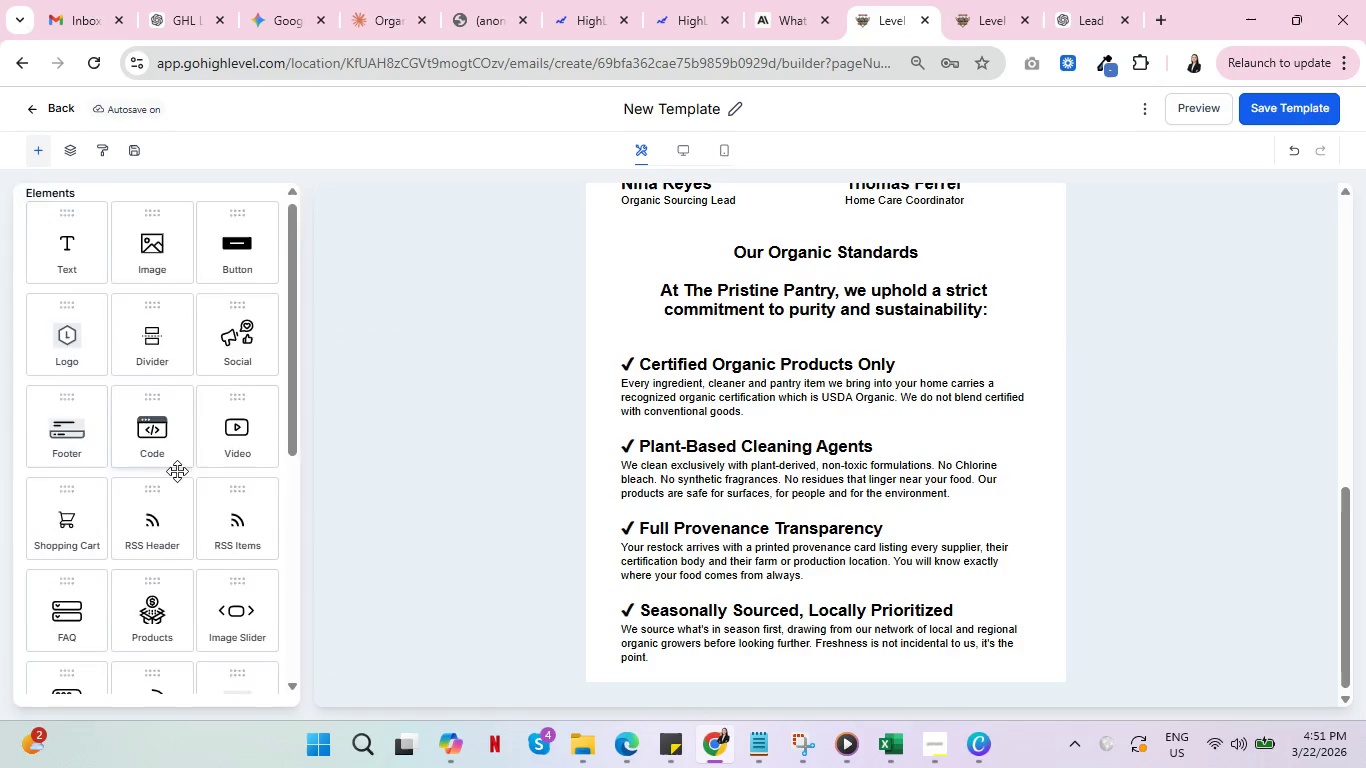 
scroll: coordinate [186, 490], scroll_direction: down, amount: 6.0
 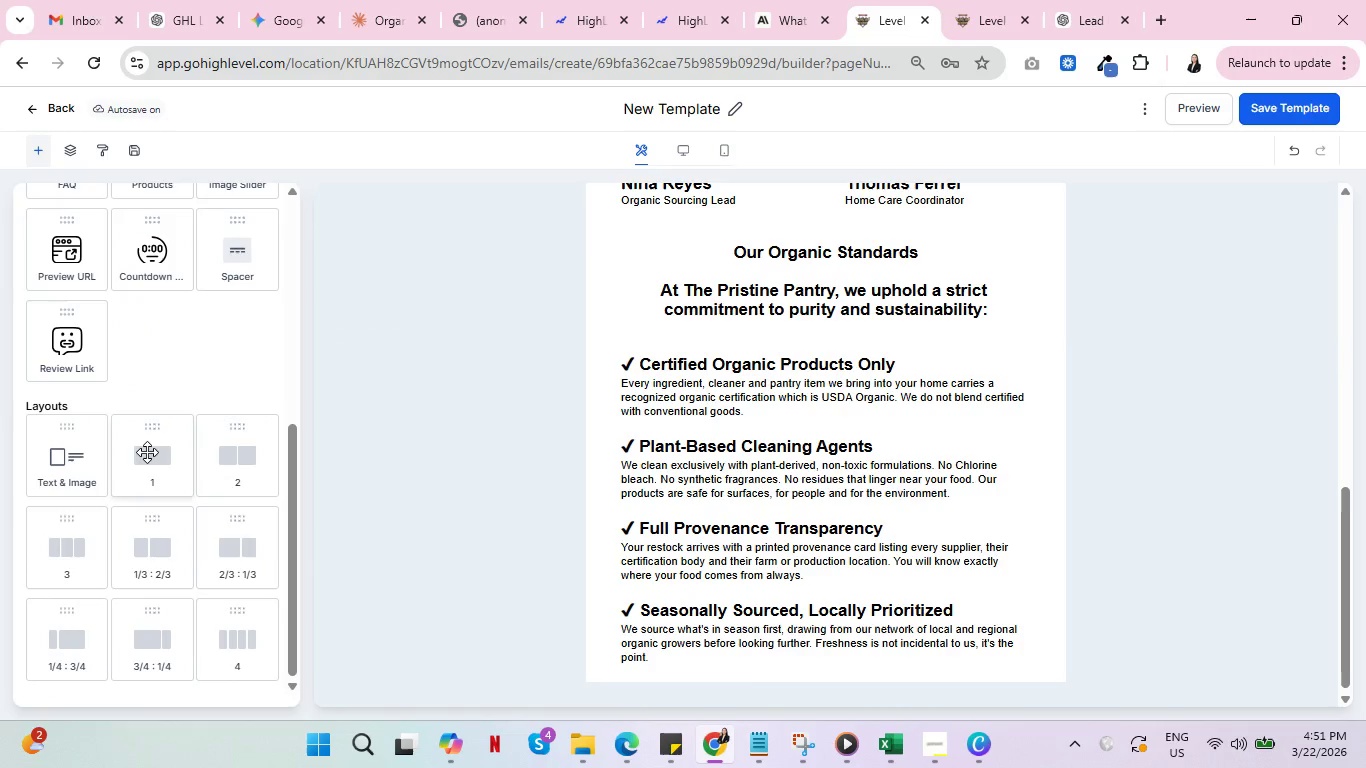 
left_click_drag(start_coordinate=[151, 452], to_coordinate=[787, 670])
 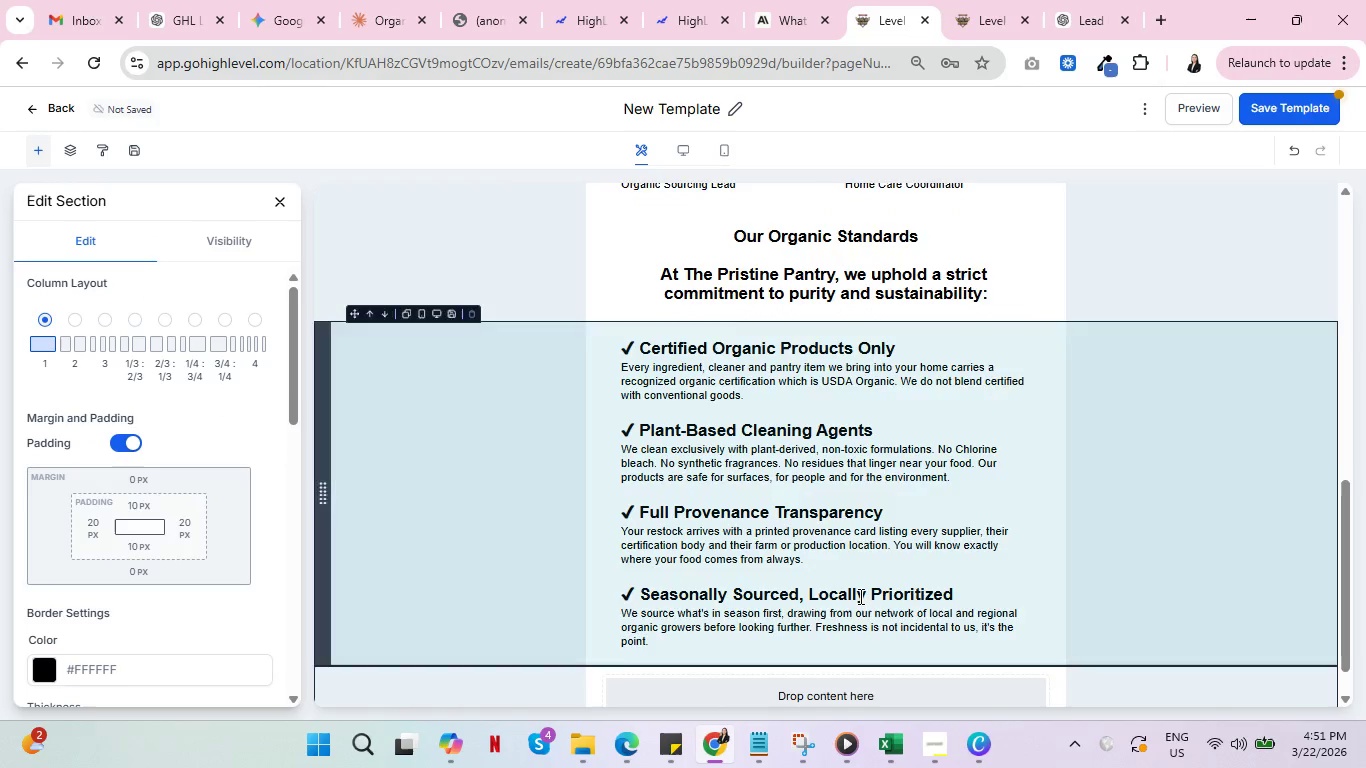 
scroll: coordinate [930, 581], scroll_direction: down, amount: 6.0
 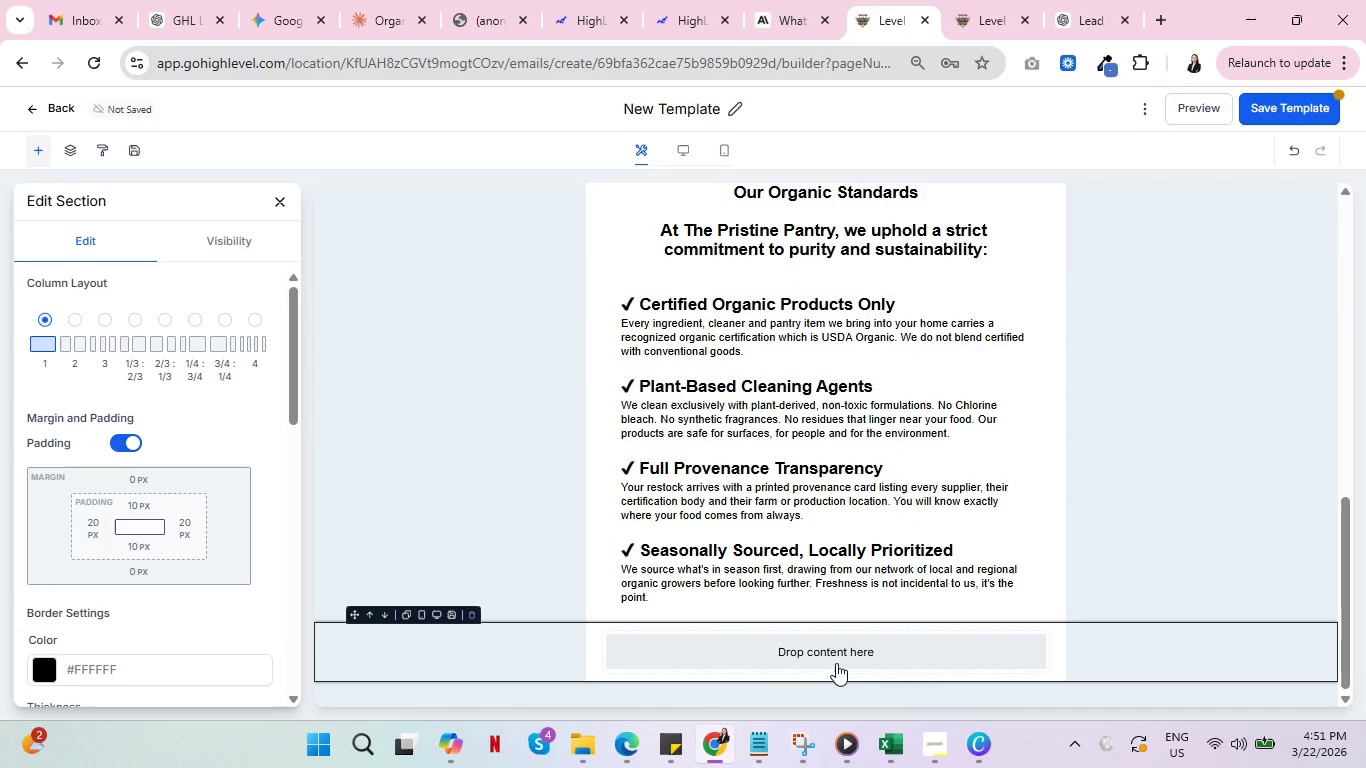 
key(Control+ControlLeft)
 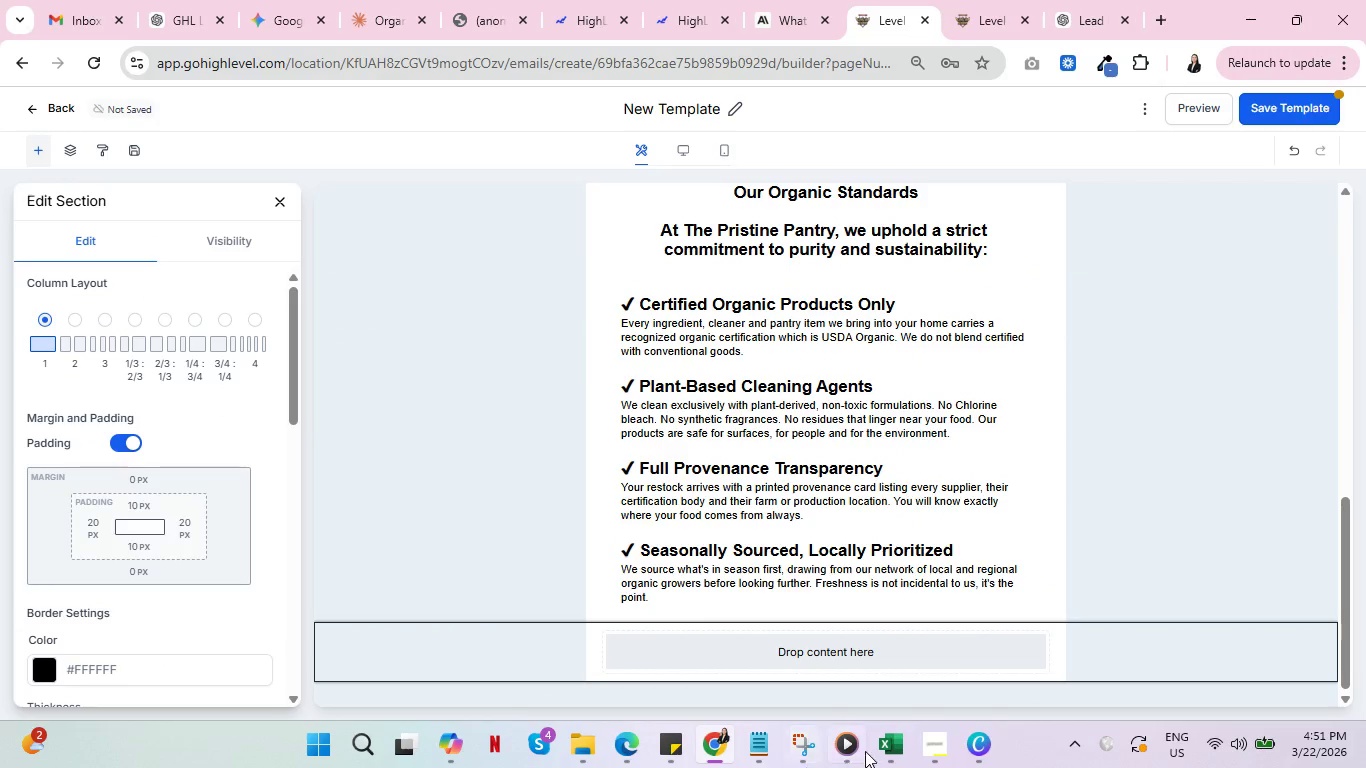 
key(Control+ControlLeft)
 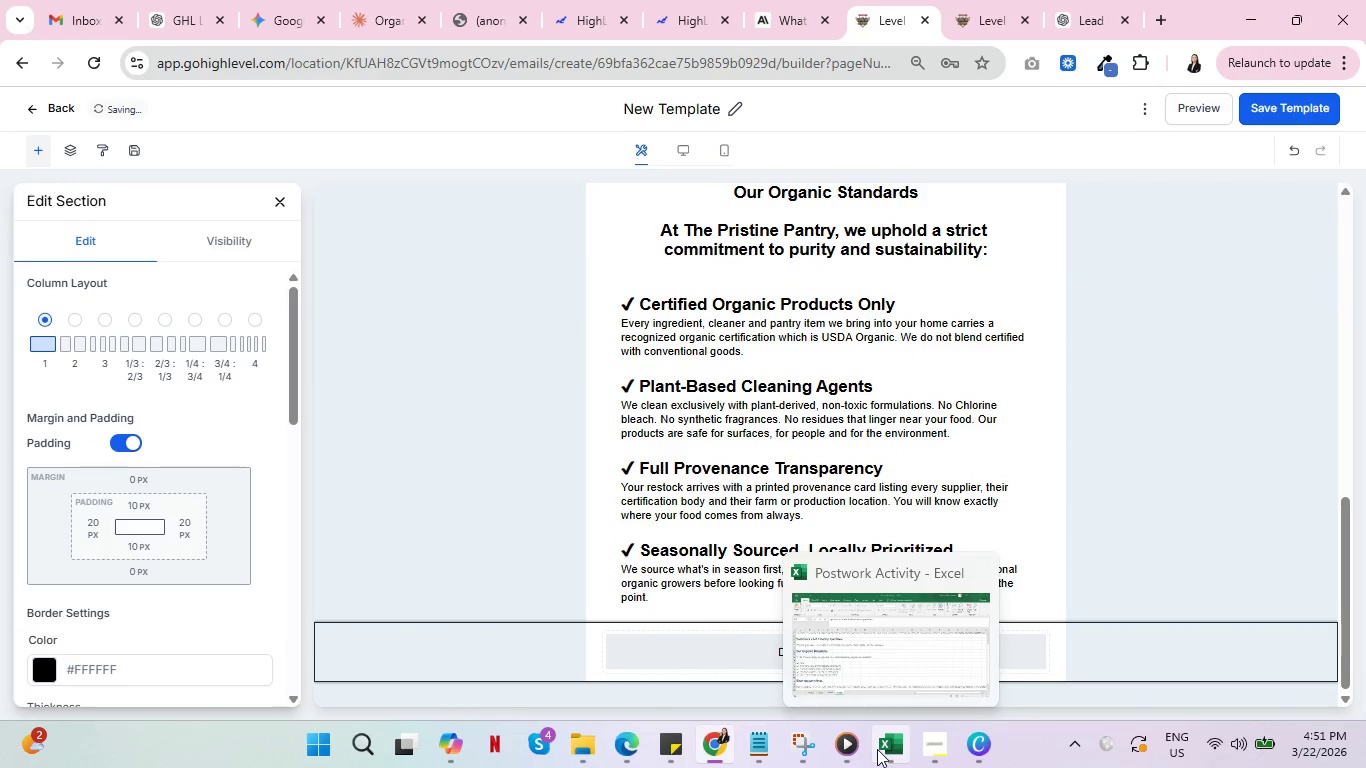 
left_click([878, 745])
 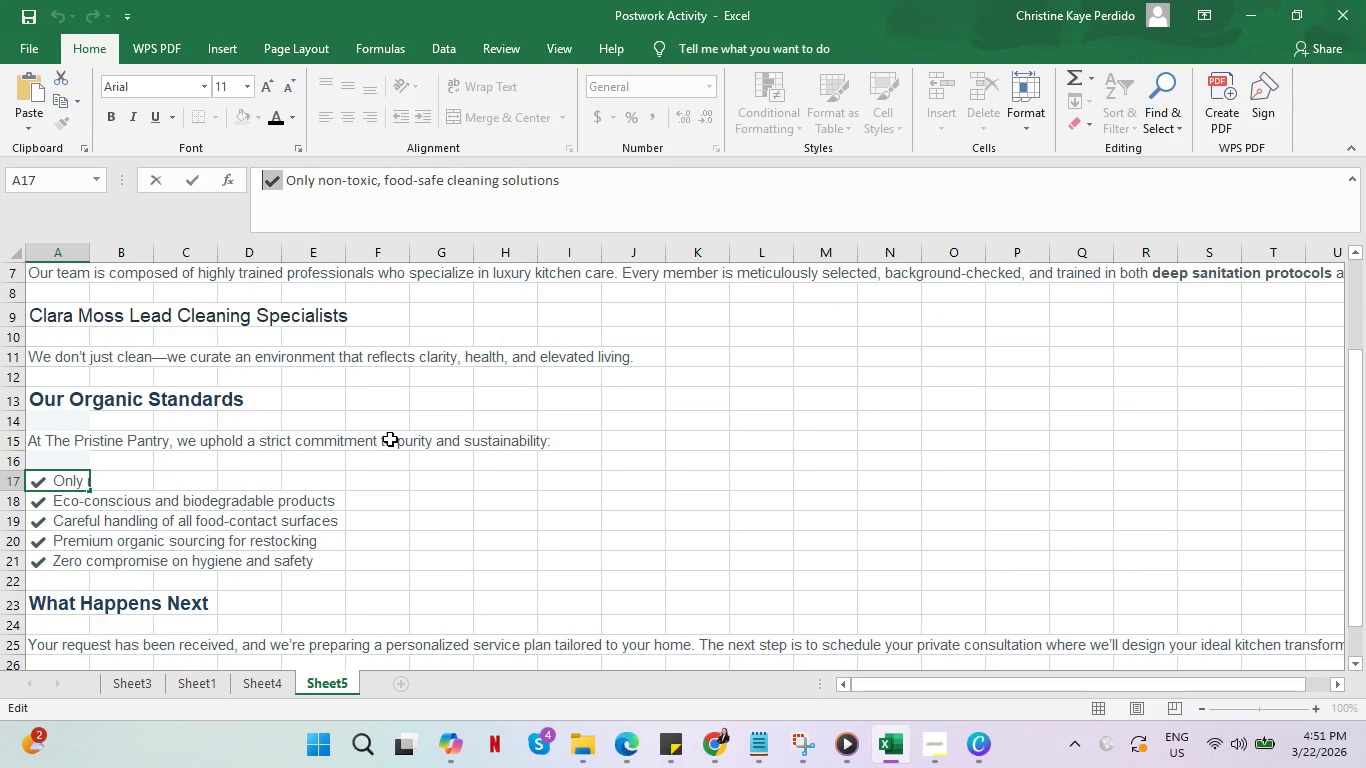 
scroll: coordinate [403, 458], scroll_direction: down, amount: 4.0
 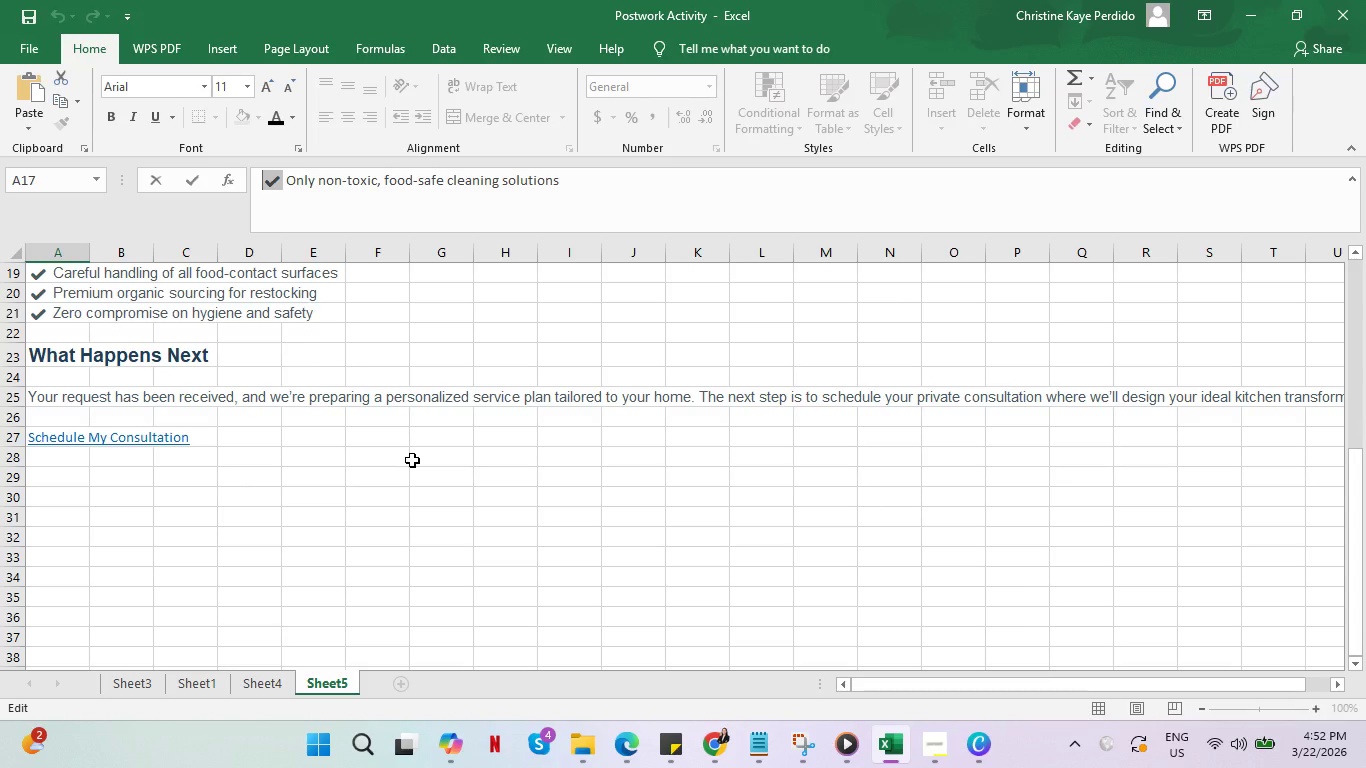 
wait(10.49)
 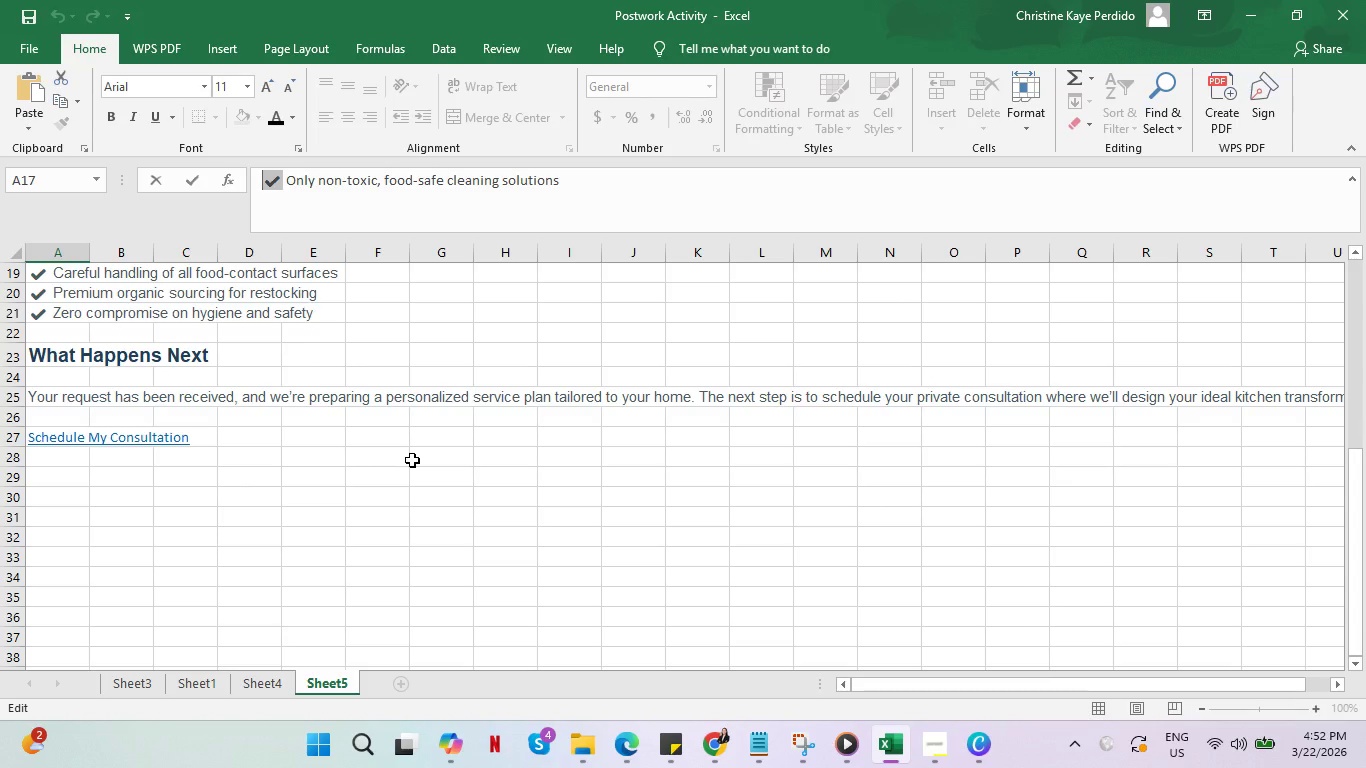 
left_click_drag(start_coordinate=[923, 687], to_coordinate=[782, 675])
 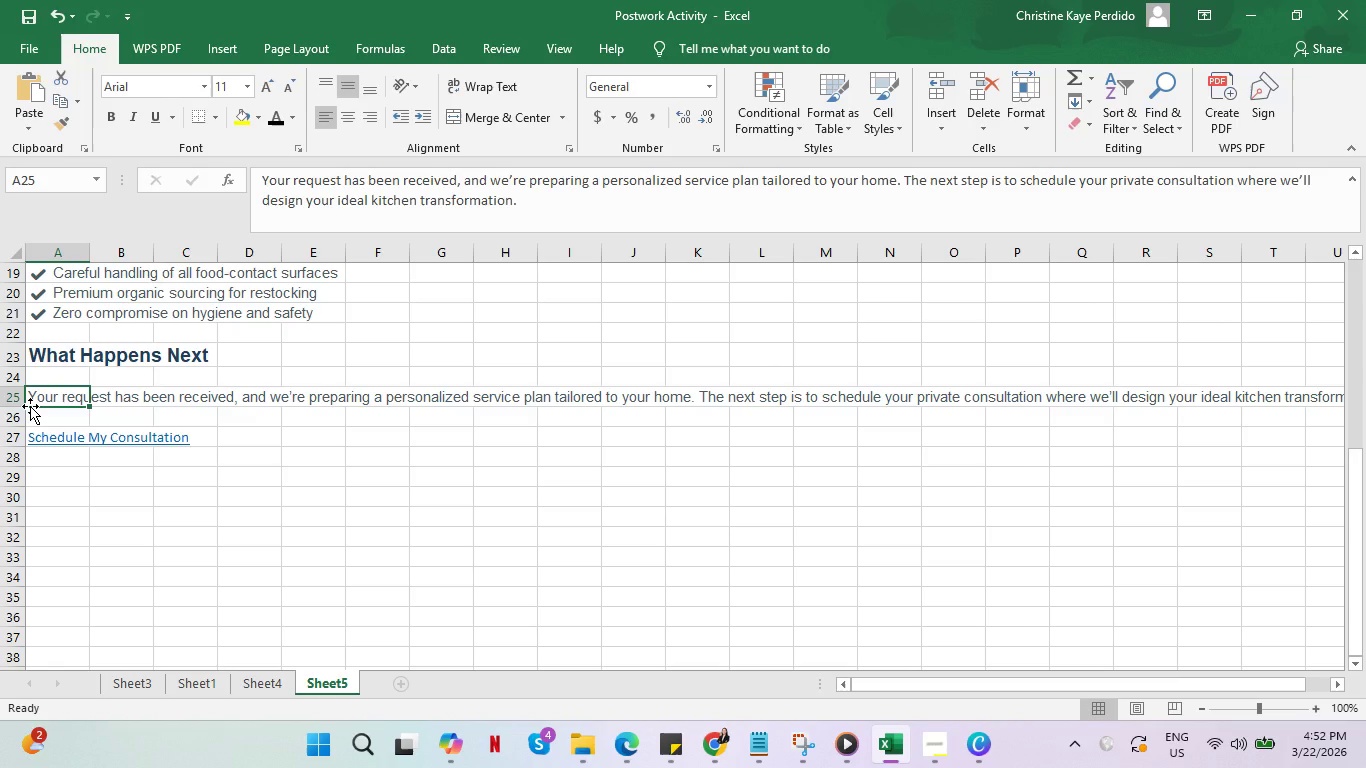 
wait(18.75)
 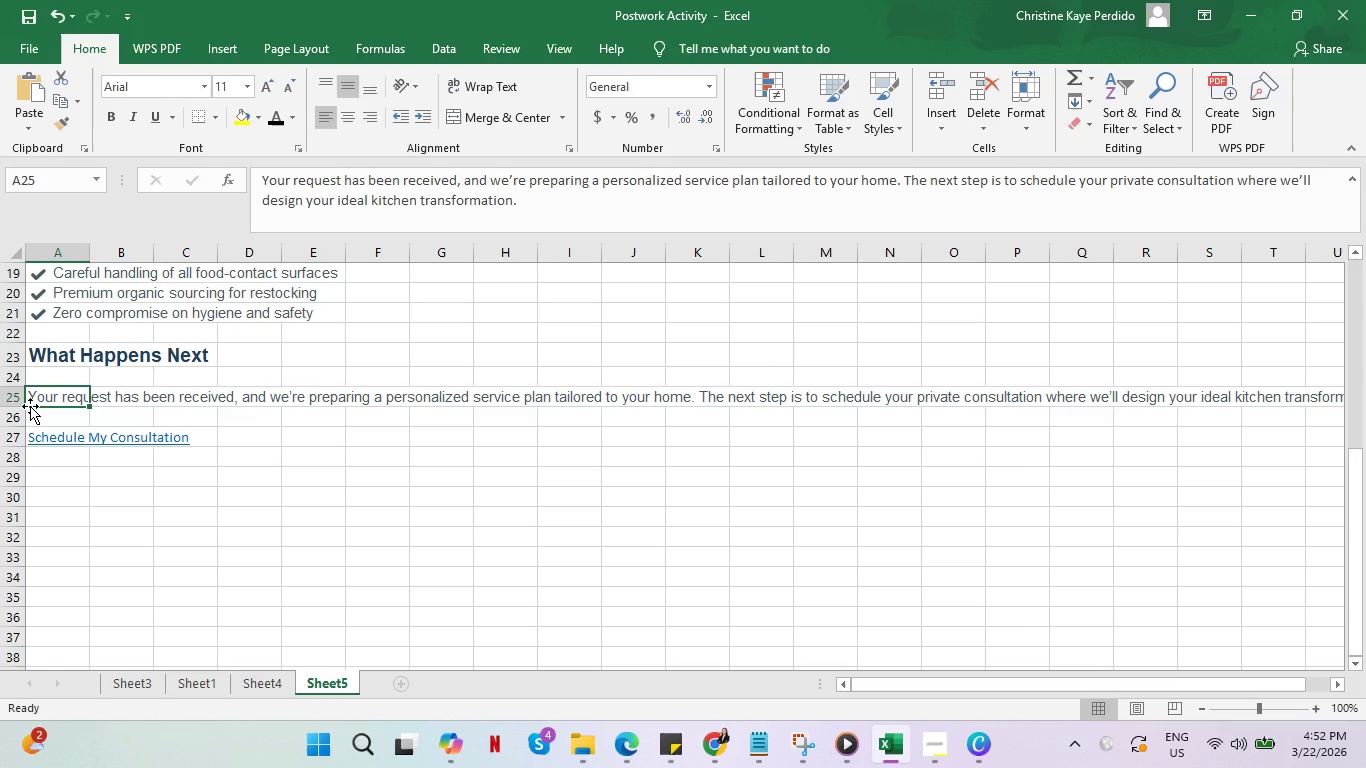 
left_click([1256, 19])
 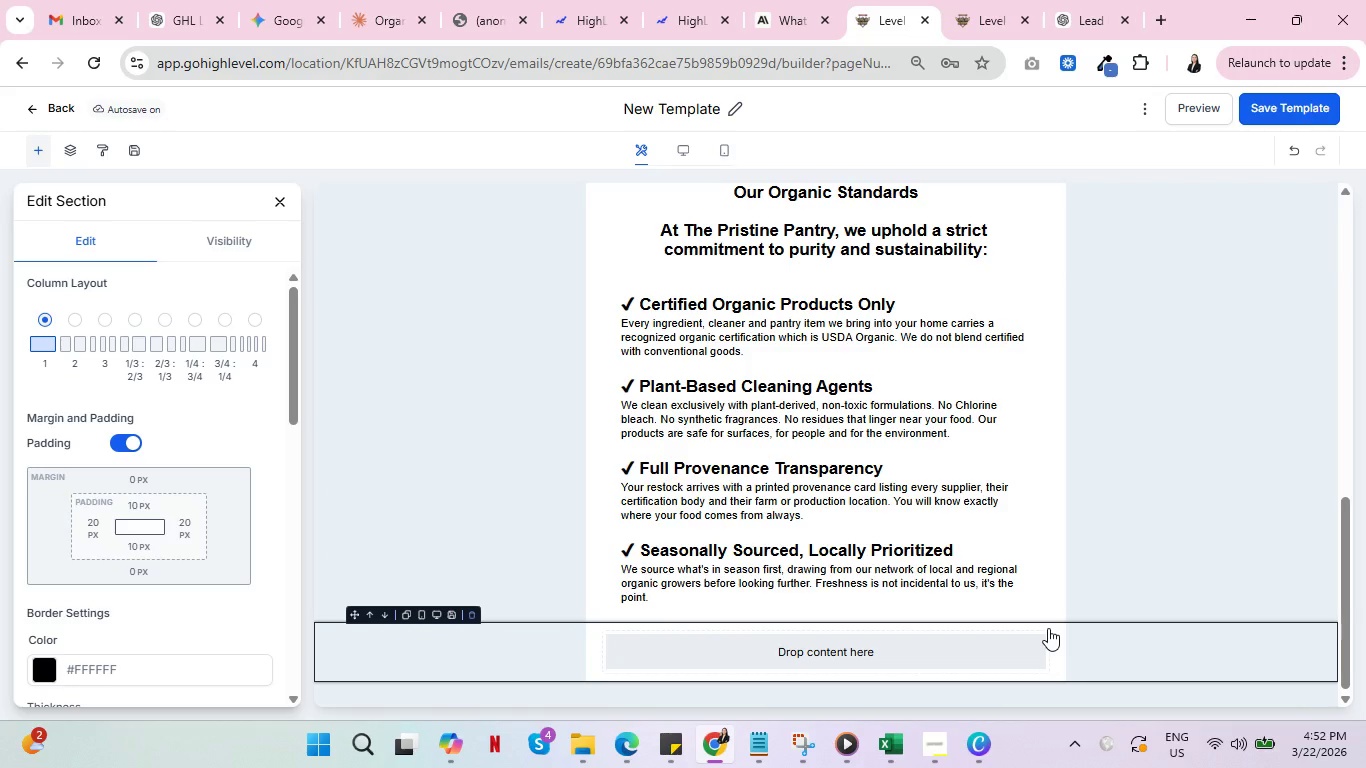 
wait(12.31)
 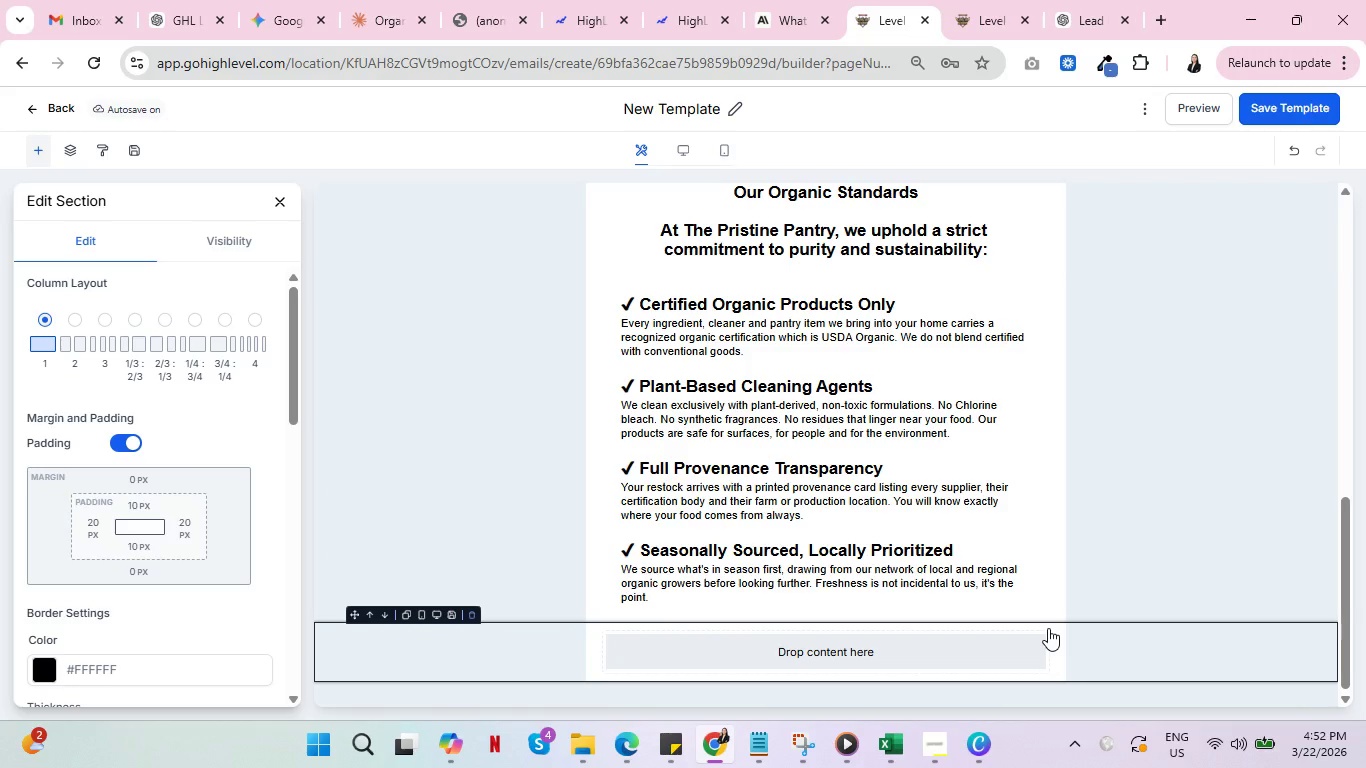 
left_click([820, 650])
 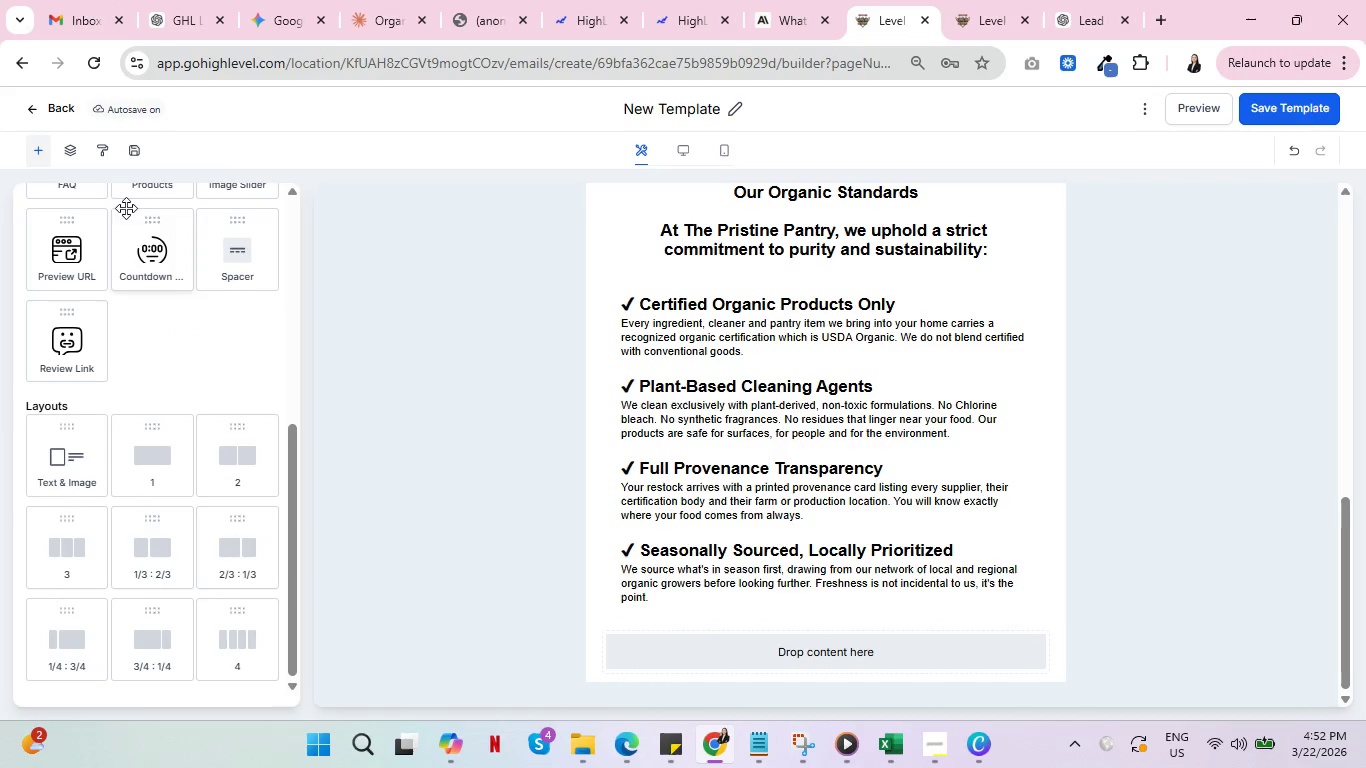 
scroll: coordinate [88, 466], scroll_direction: up, amount: 5.0
 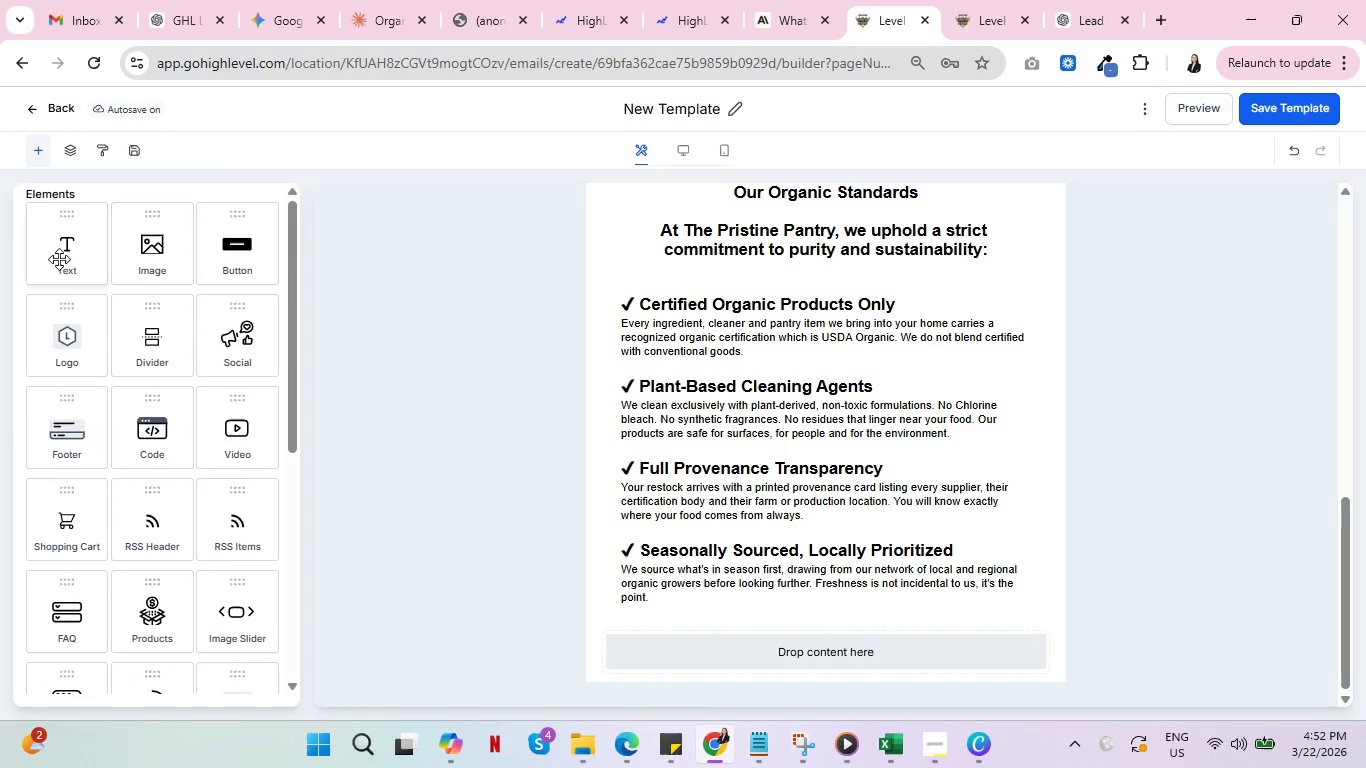 
left_click_drag(start_coordinate=[60, 254], to_coordinate=[805, 642])
 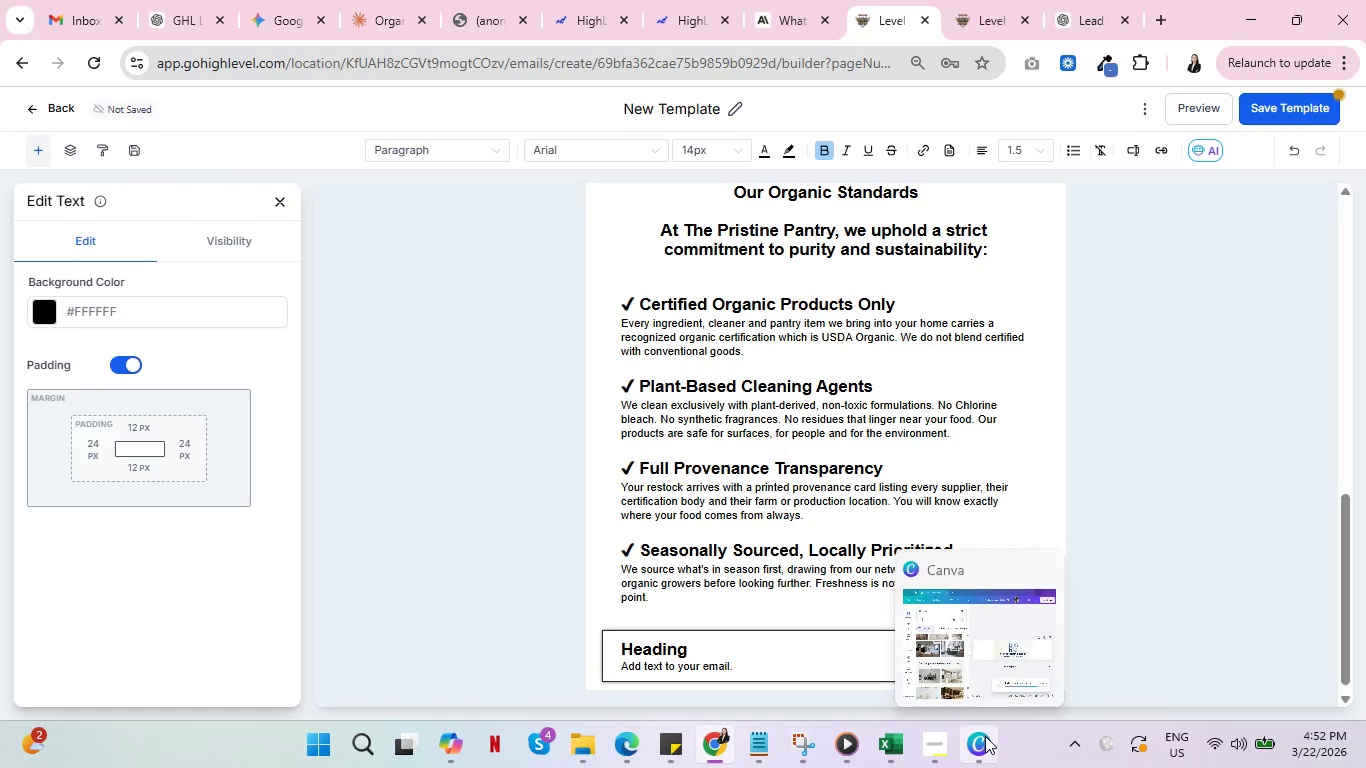 
mouse_move([934, 741])
 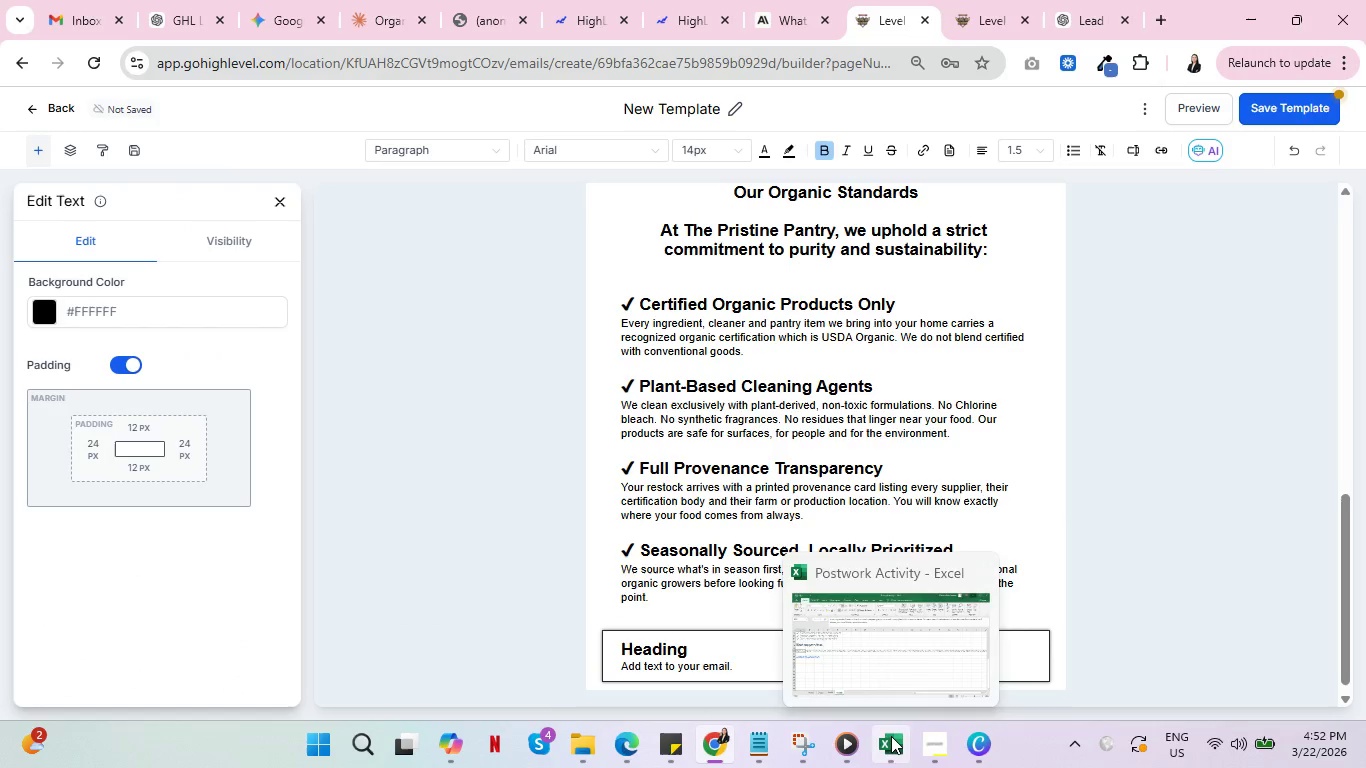 
left_click([891, 736])
 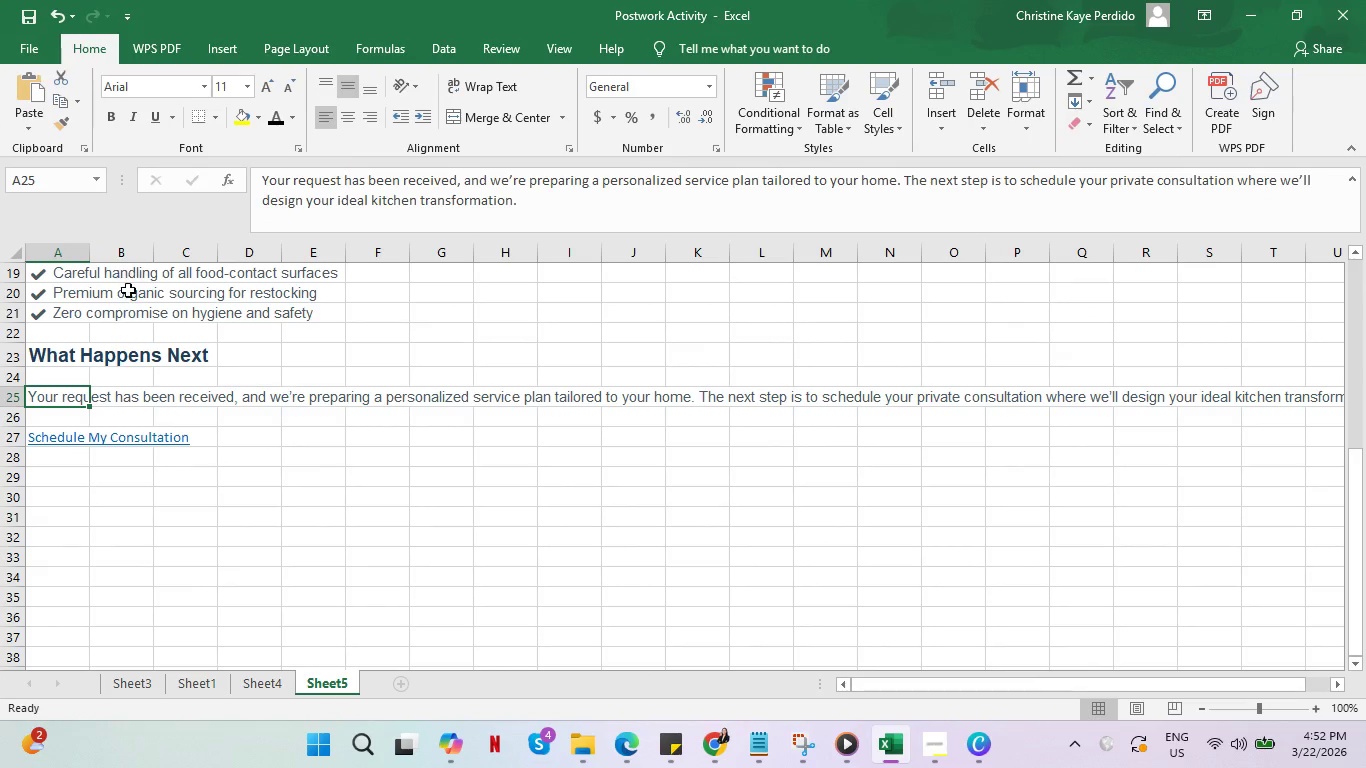 
left_click([53, 359])
 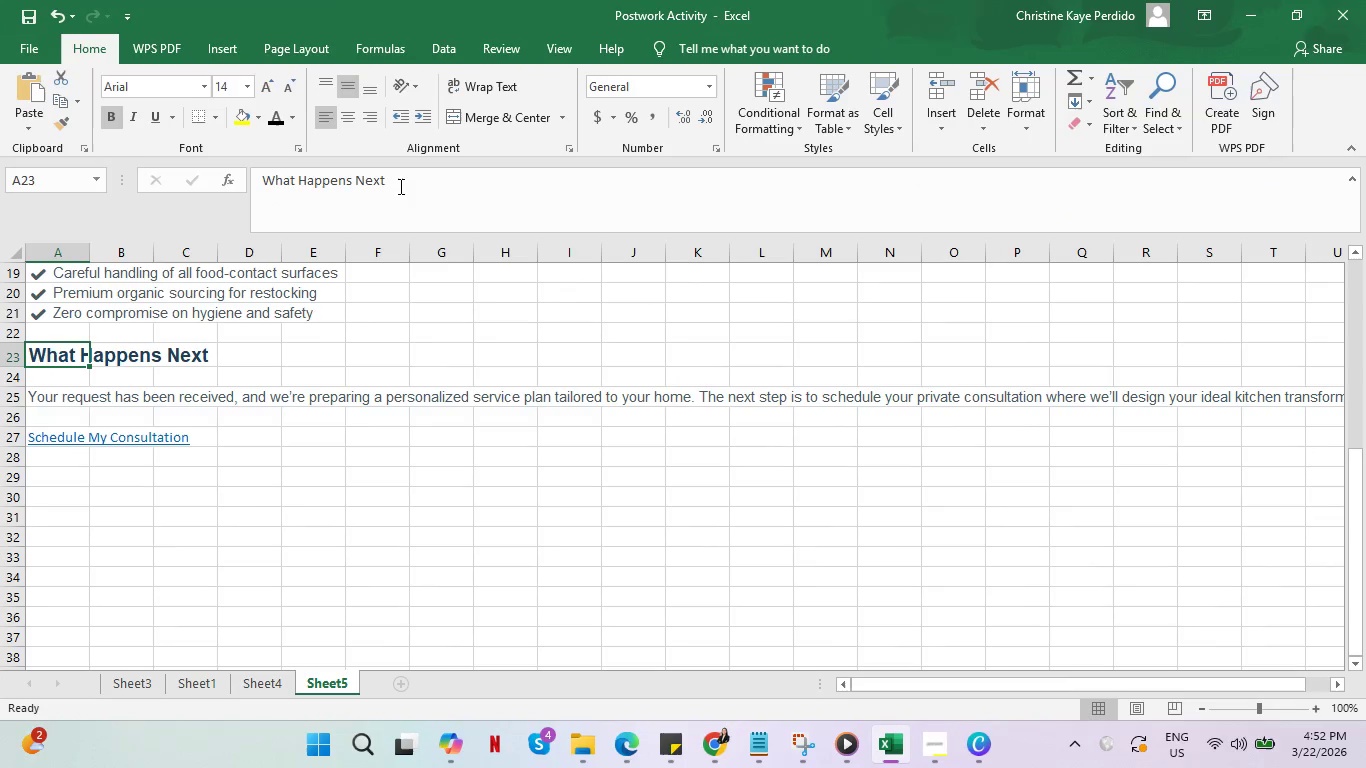 
left_click_drag(start_coordinate=[404, 187], to_coordinate=[229, 179])
 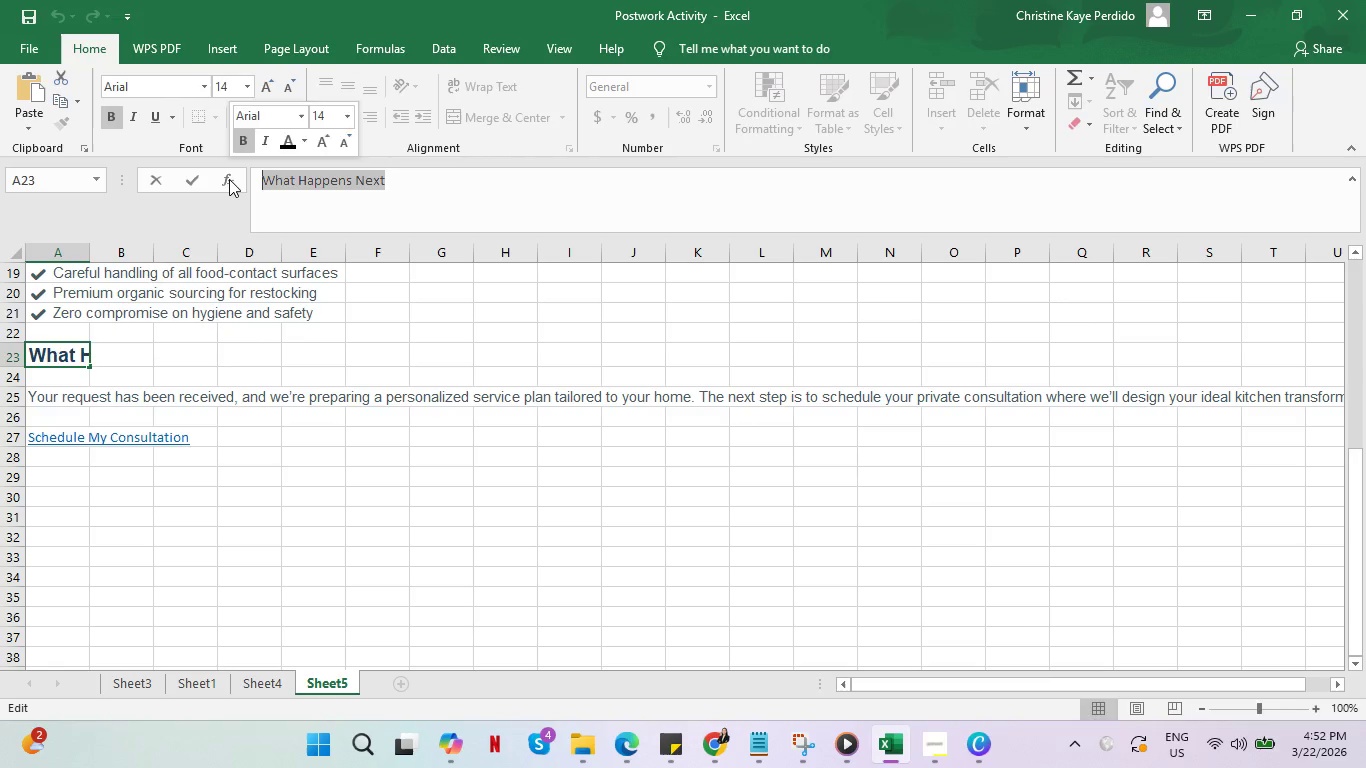 
key(Control+C)
 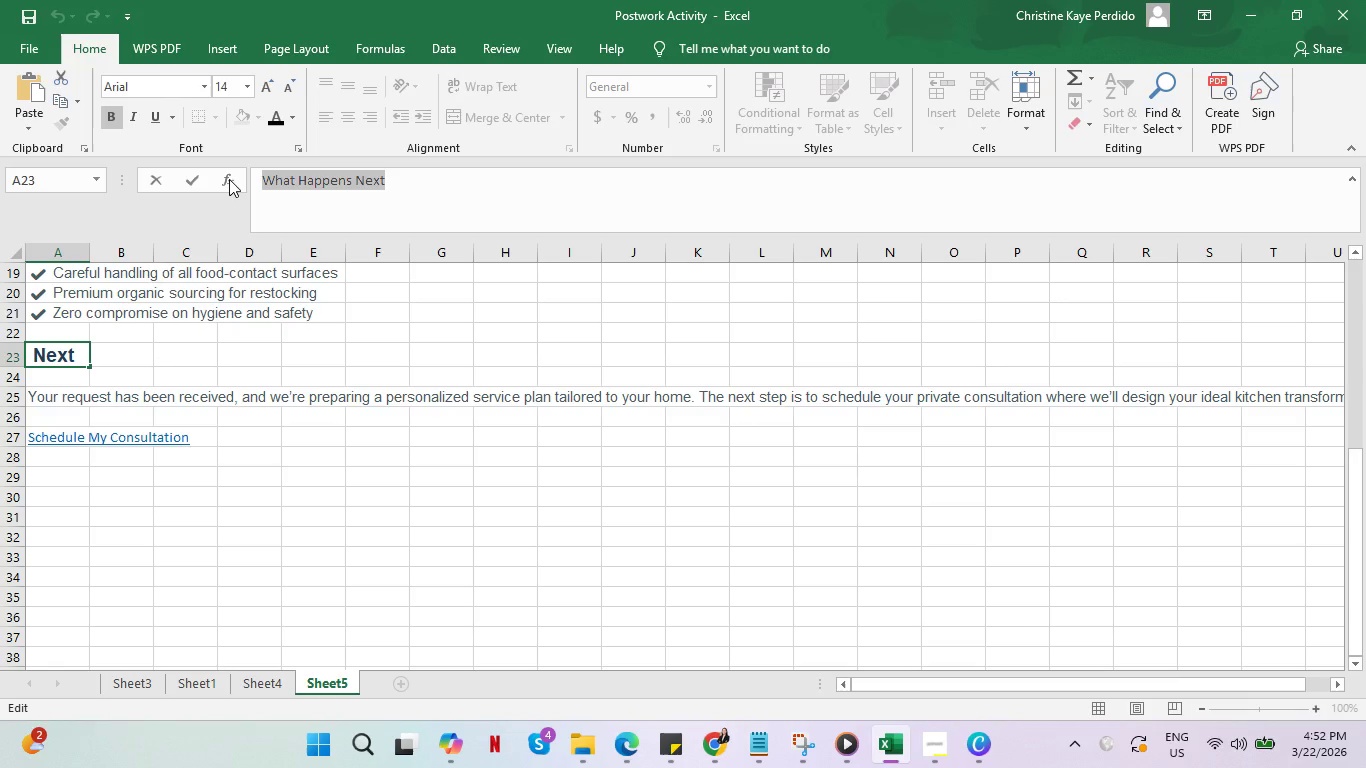 
key(Alt+AltLeft)
 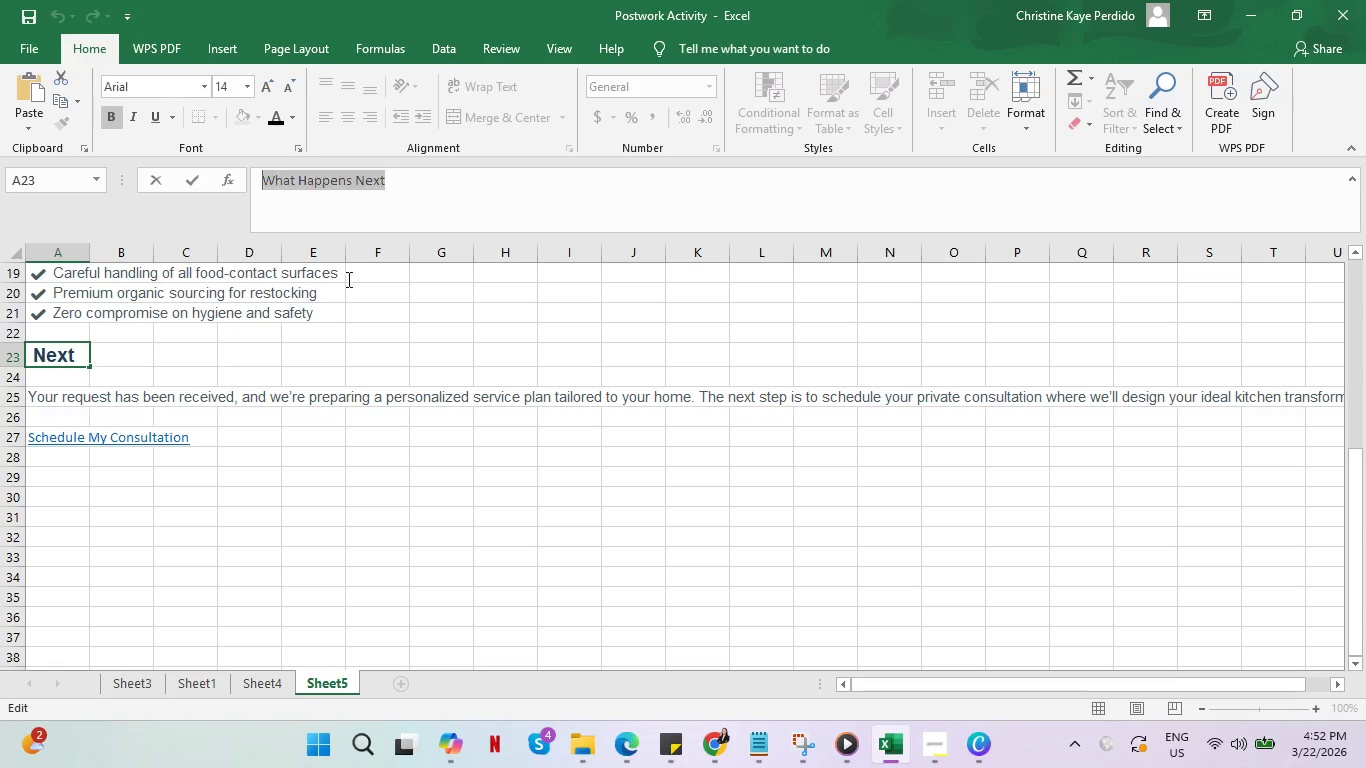 
key(Alt+Tab)
 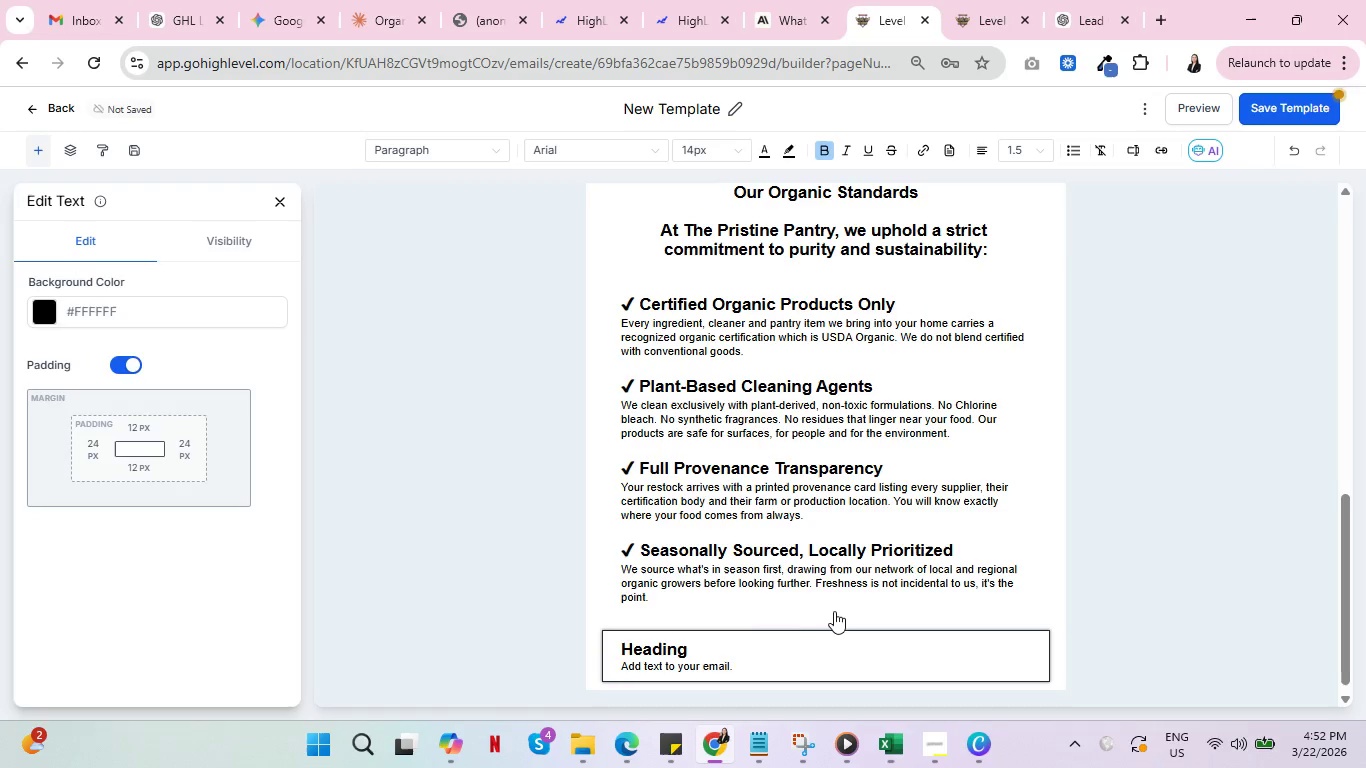 
key(Tab)
 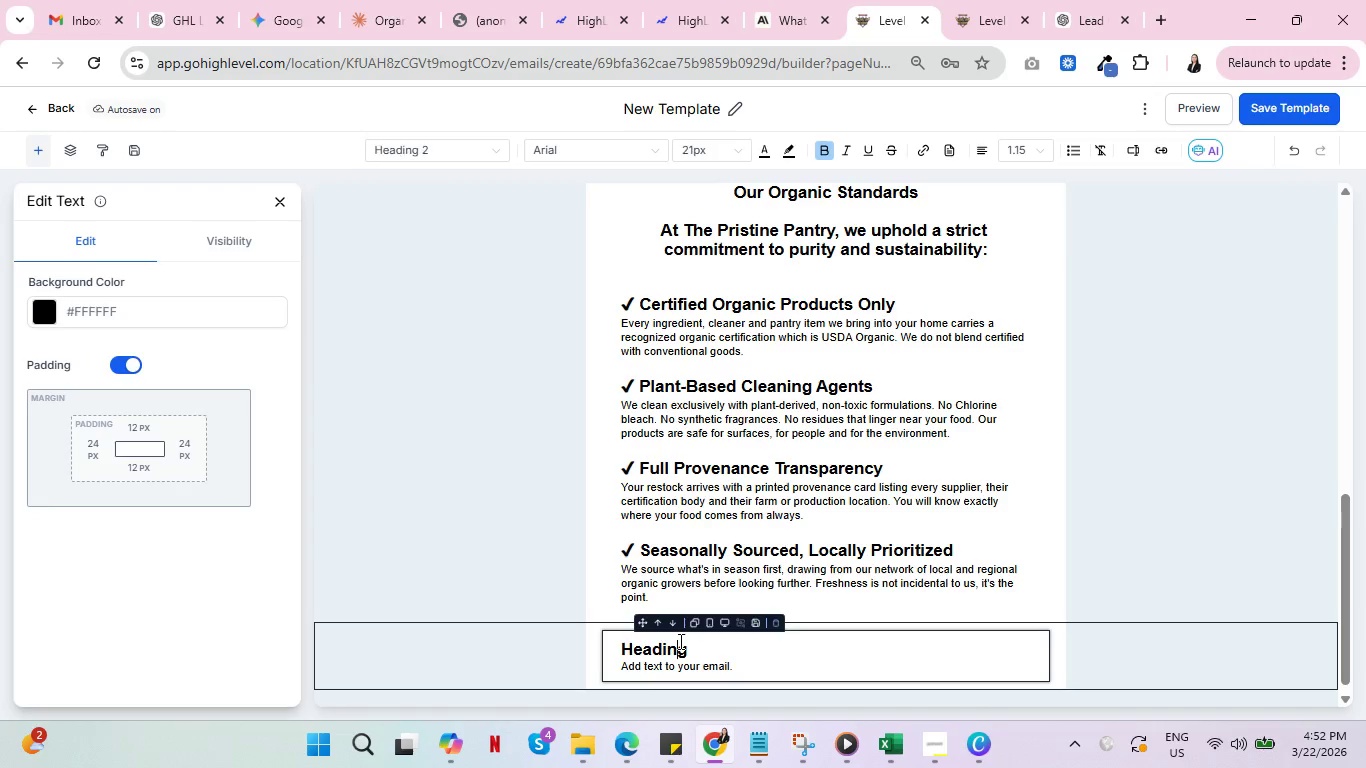 
double_click([679, 641])
 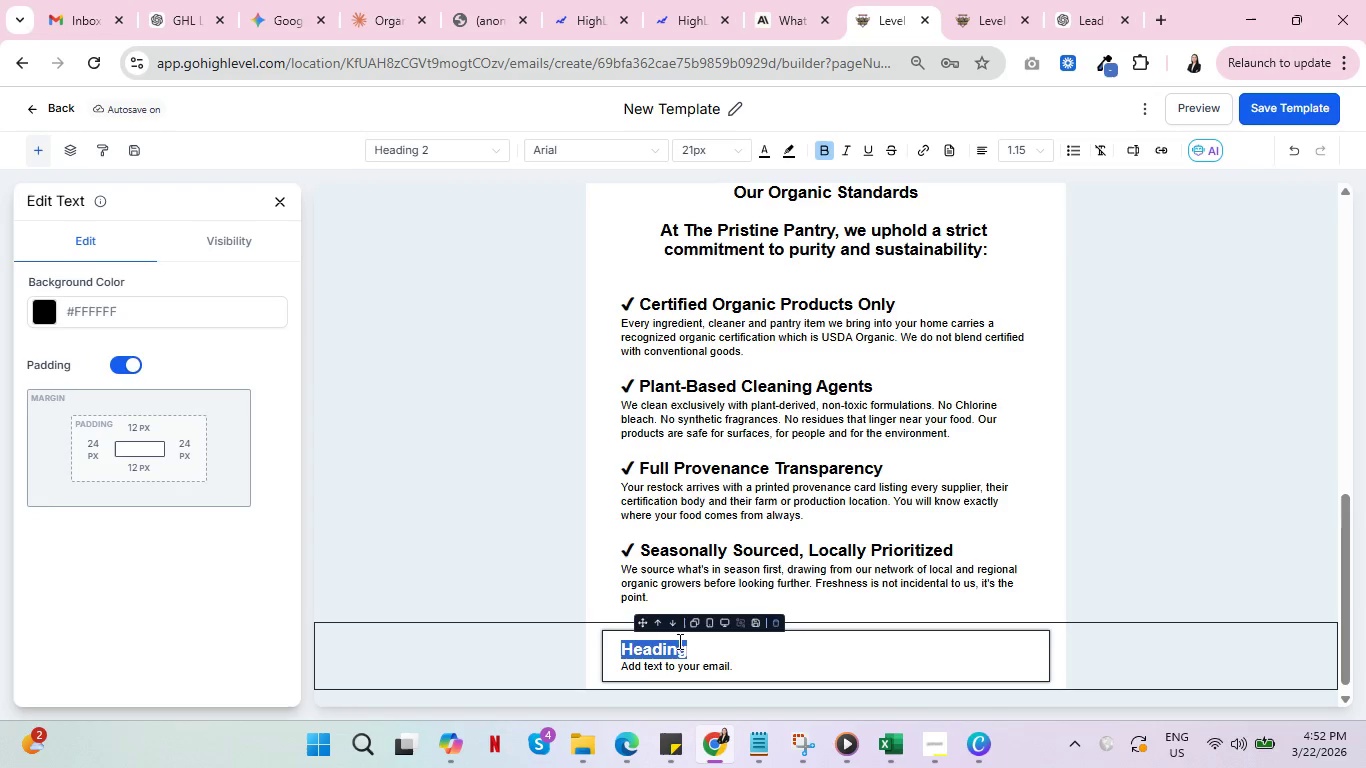 
key(Control+ControlLeft)
 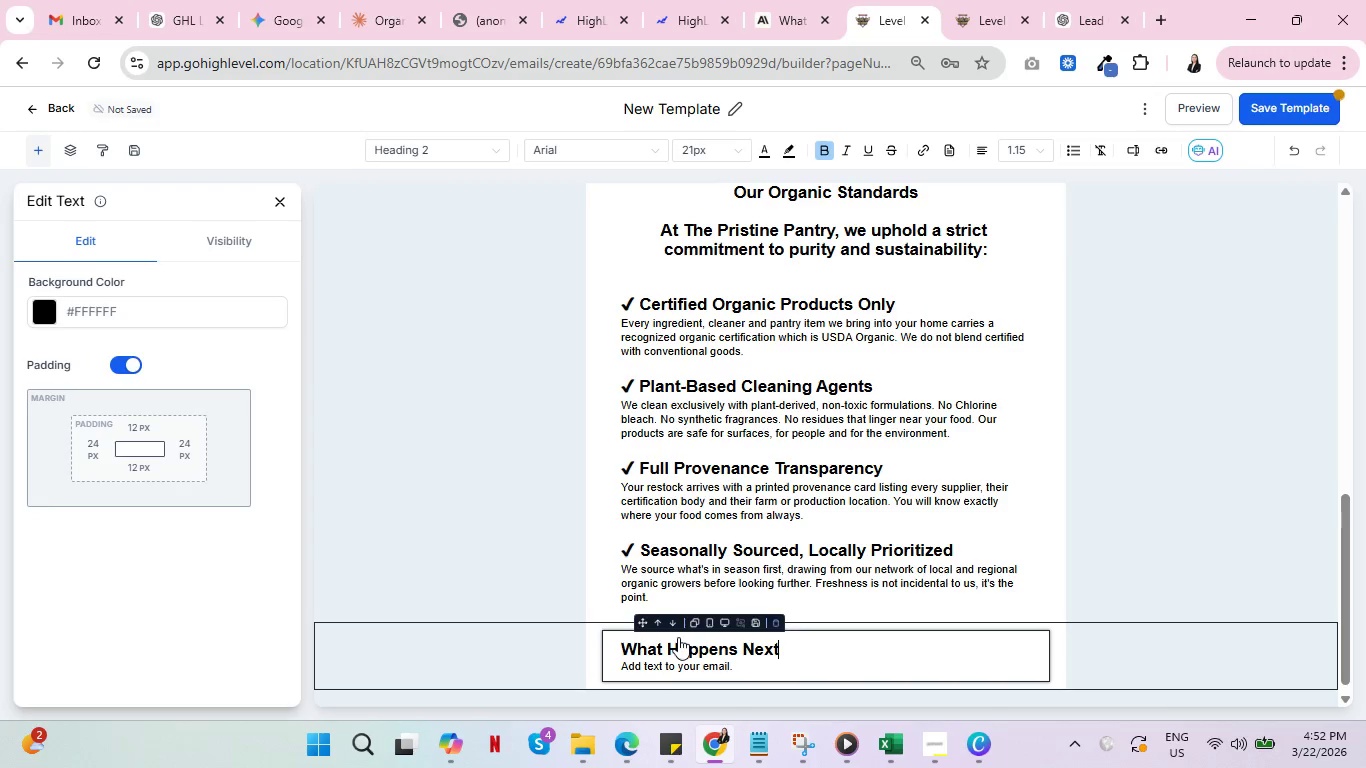 
key(Control+V)
 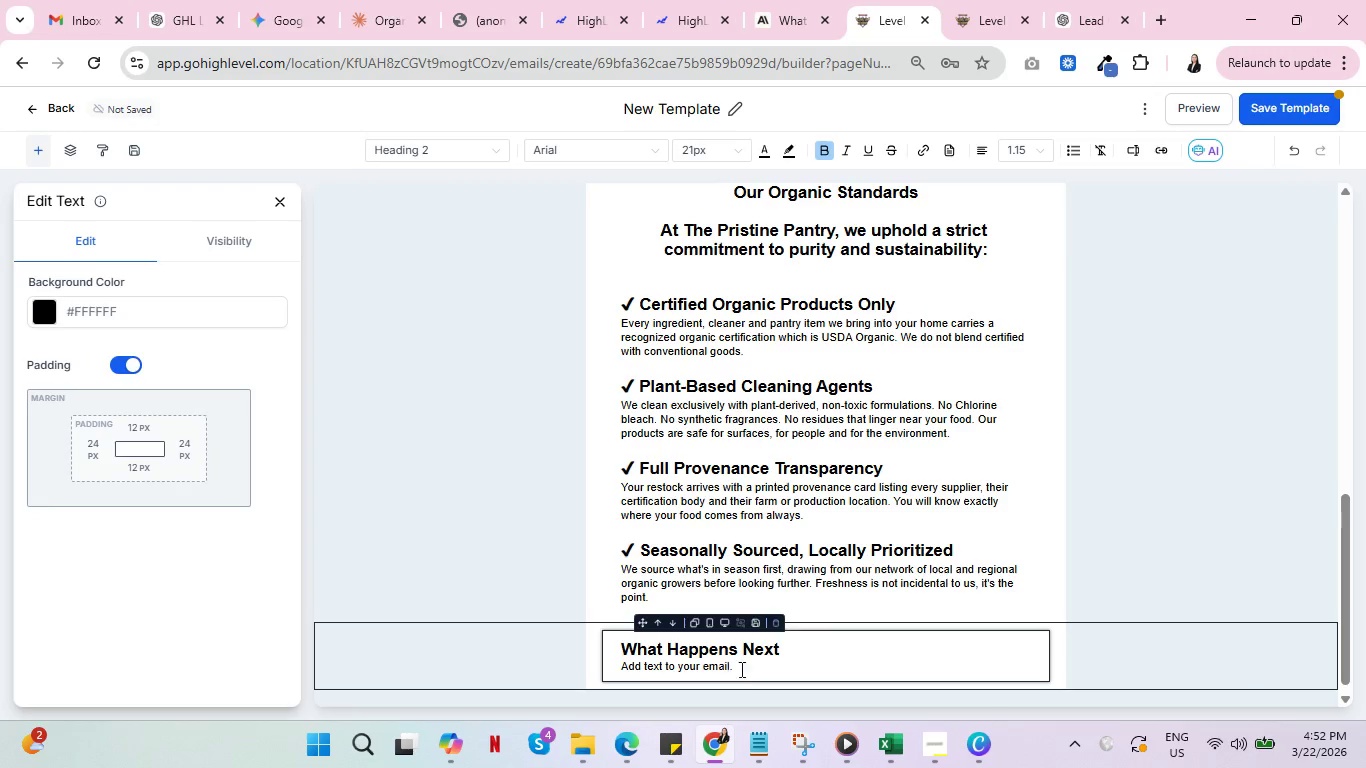 
left_click([752, 669])
 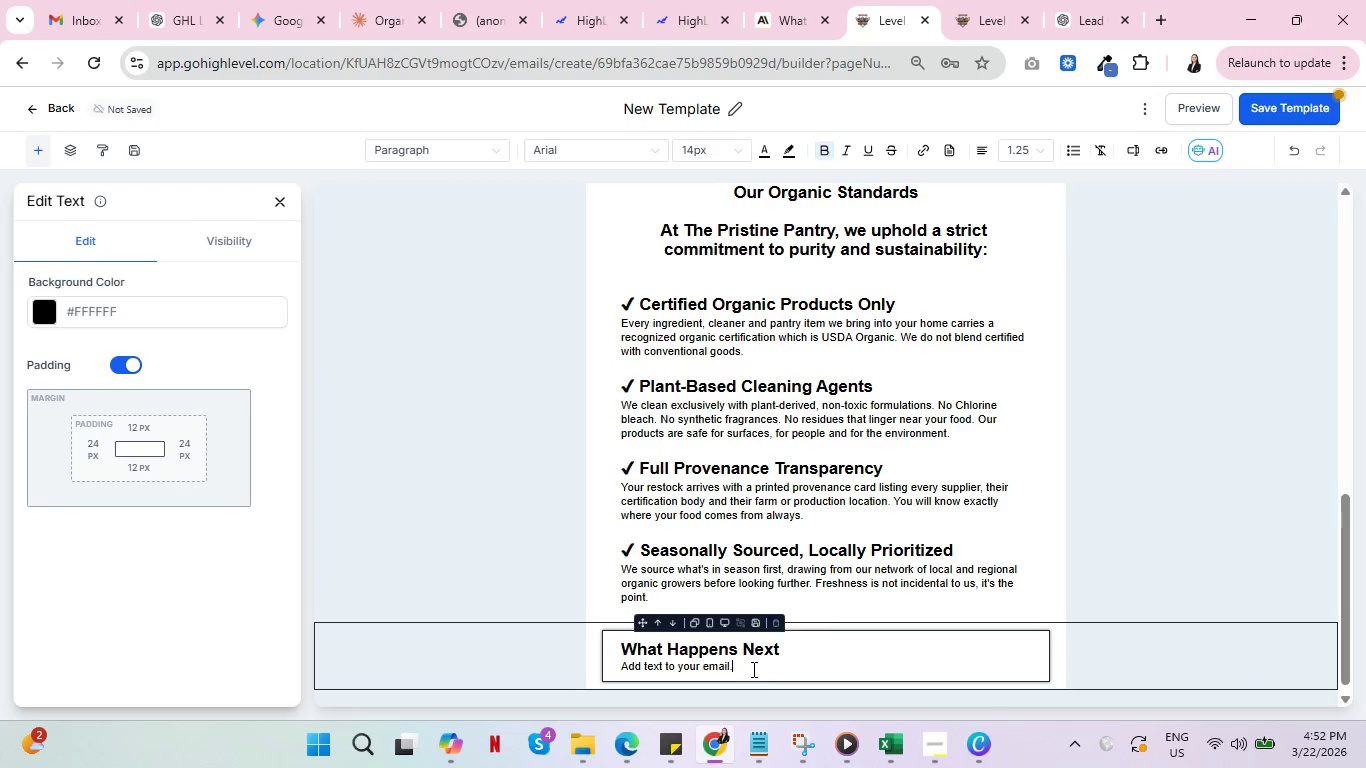 
key(Alt+AltLeft)
 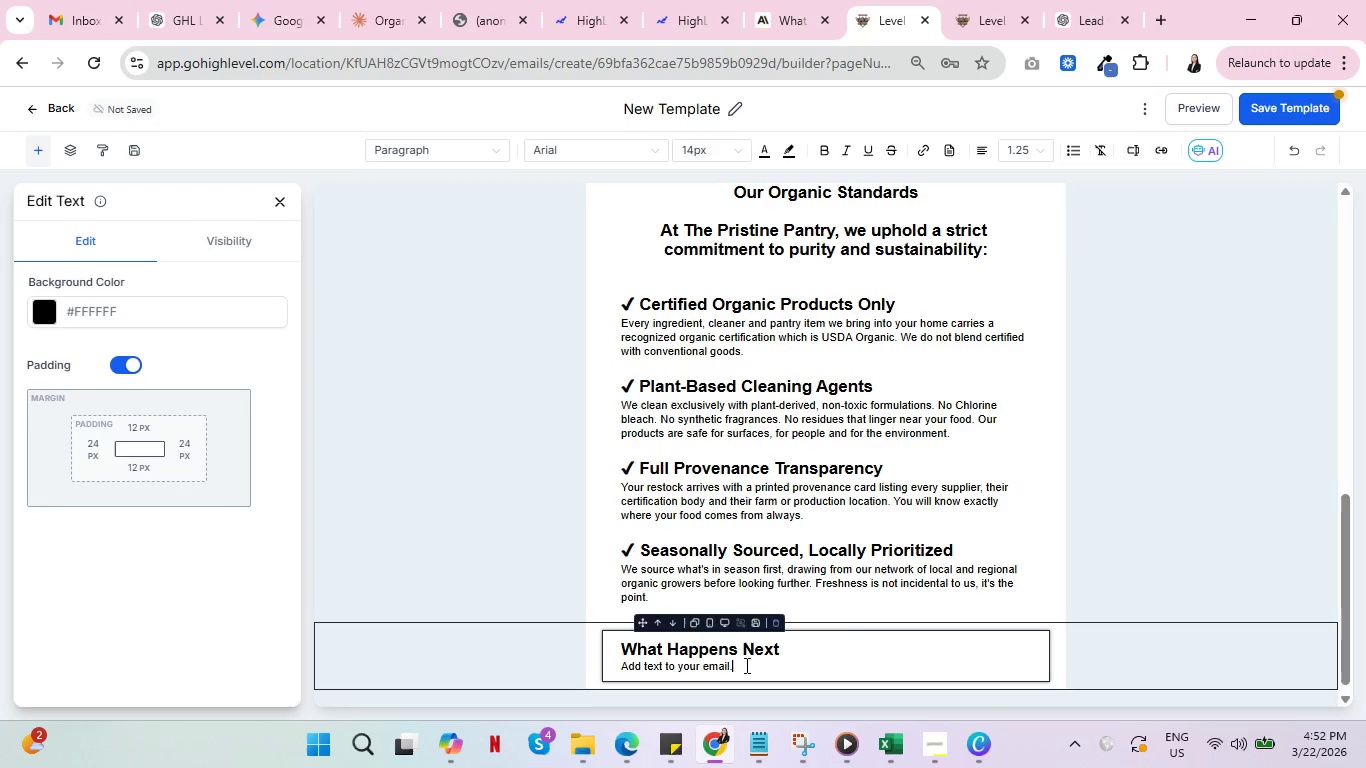 
key(Alt+Tab)
 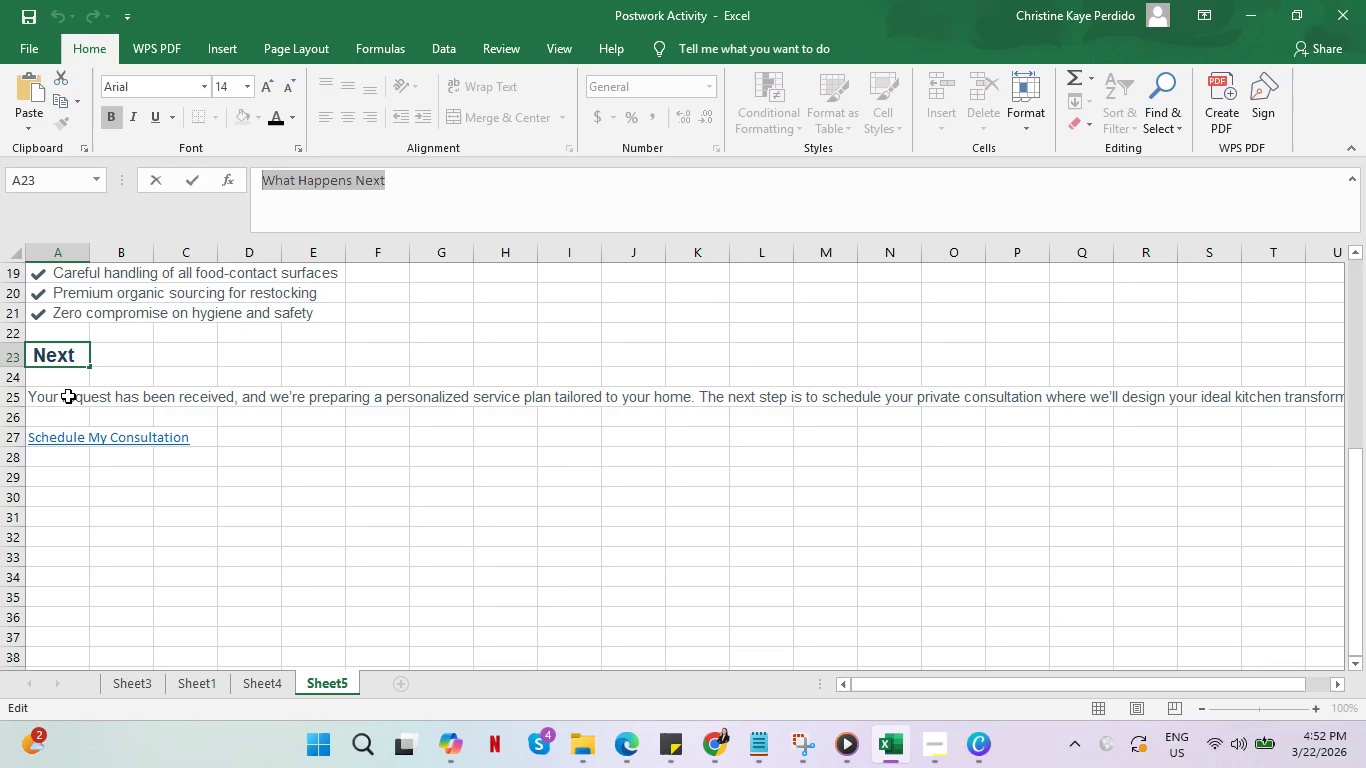 
left_click([55, 399])
 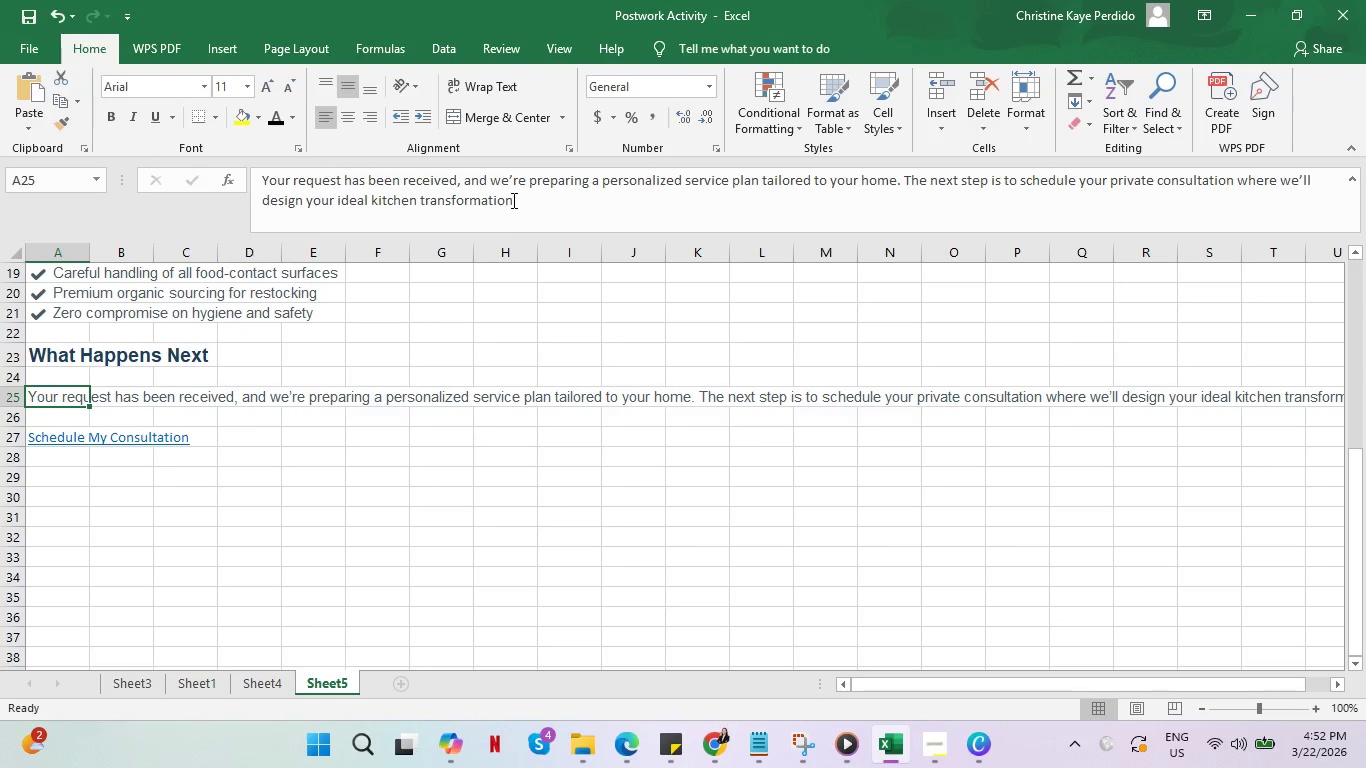 
left_click_drag(start_coordinate=[514, 200], to_coordinate=[260, 165])
 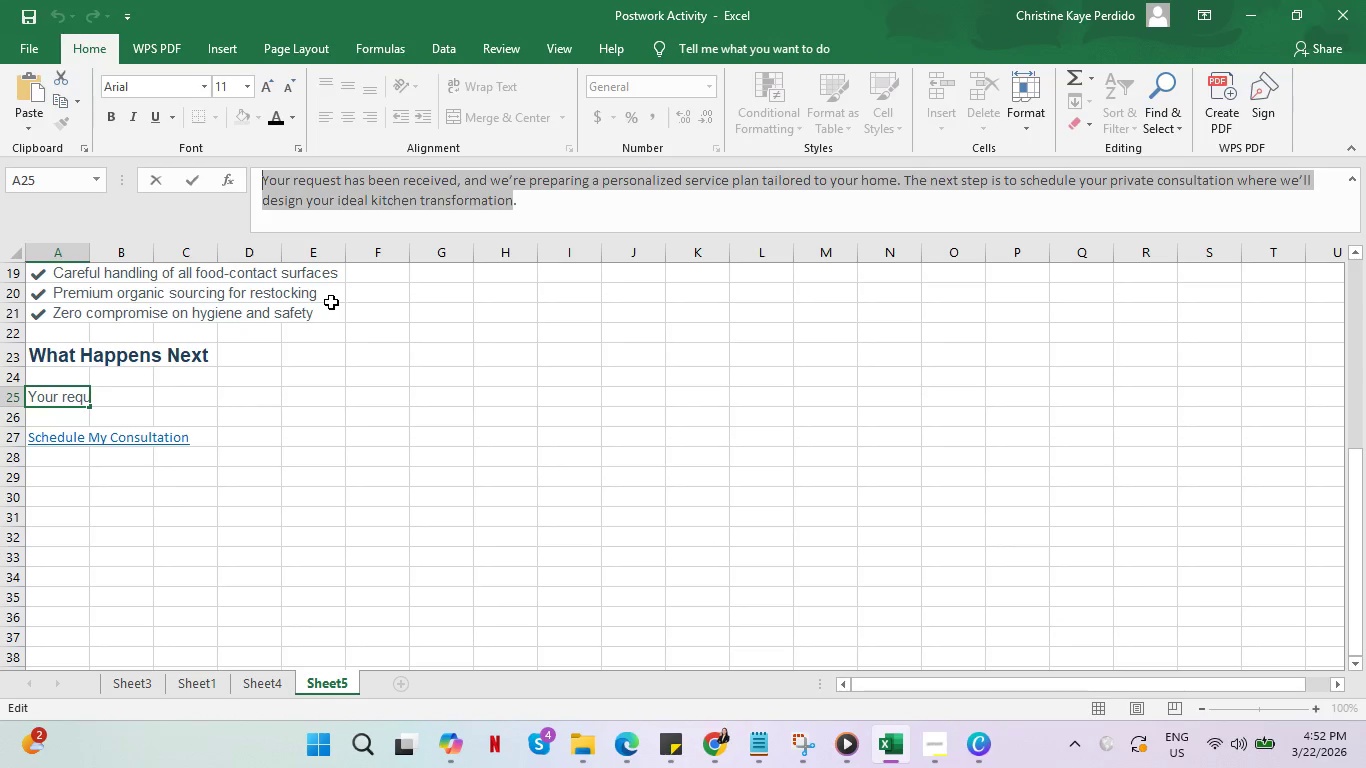 
key(Control+C)
 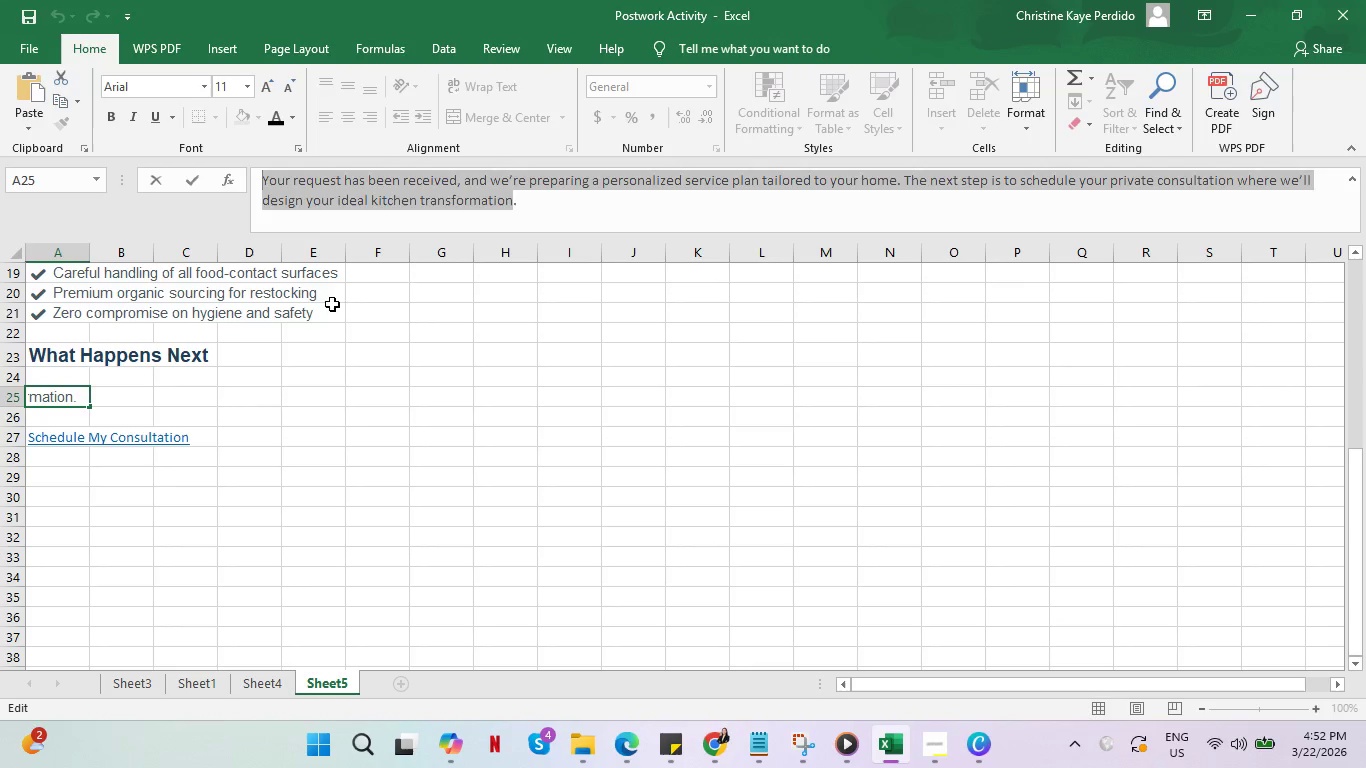 
key(Alt+AltLeft)
 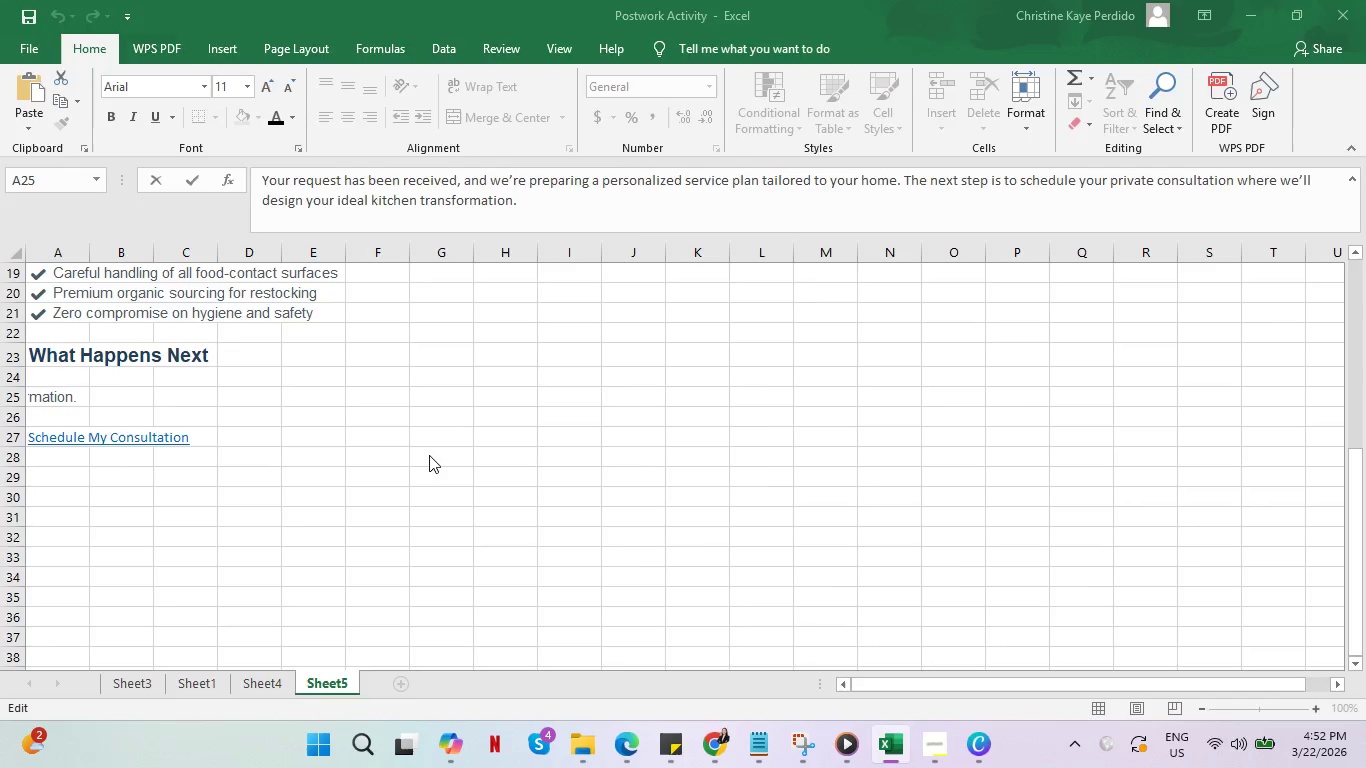 
key(Alt+Tab)
 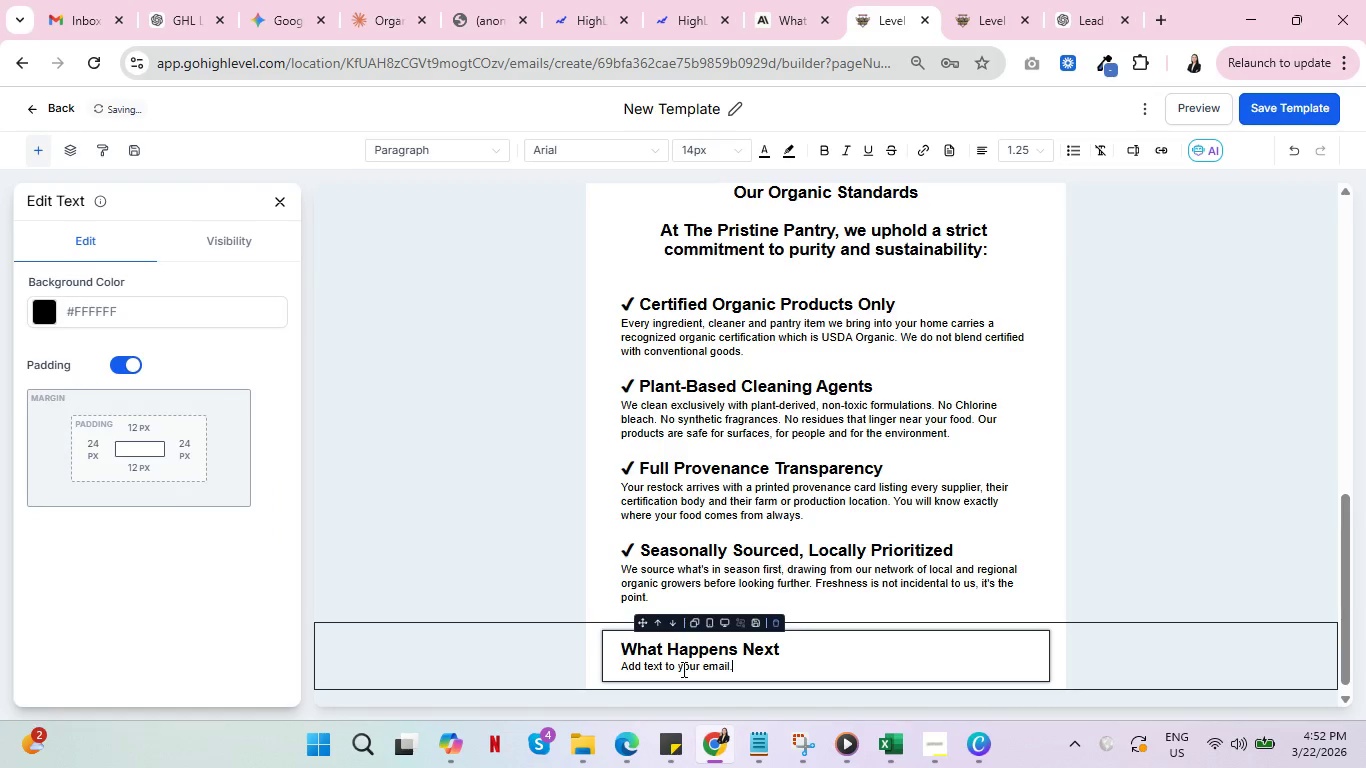 
left_click([682, 669])
 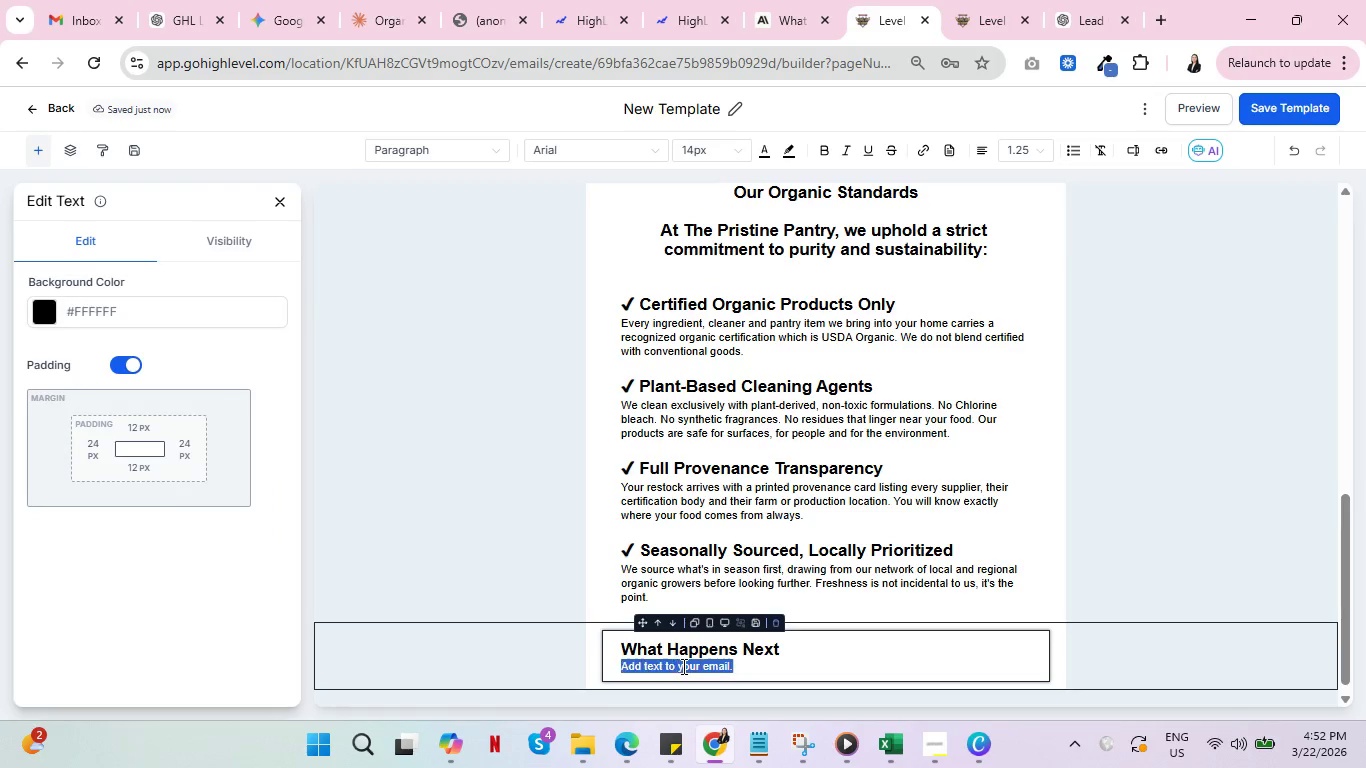 
triple_click([682, 666])
 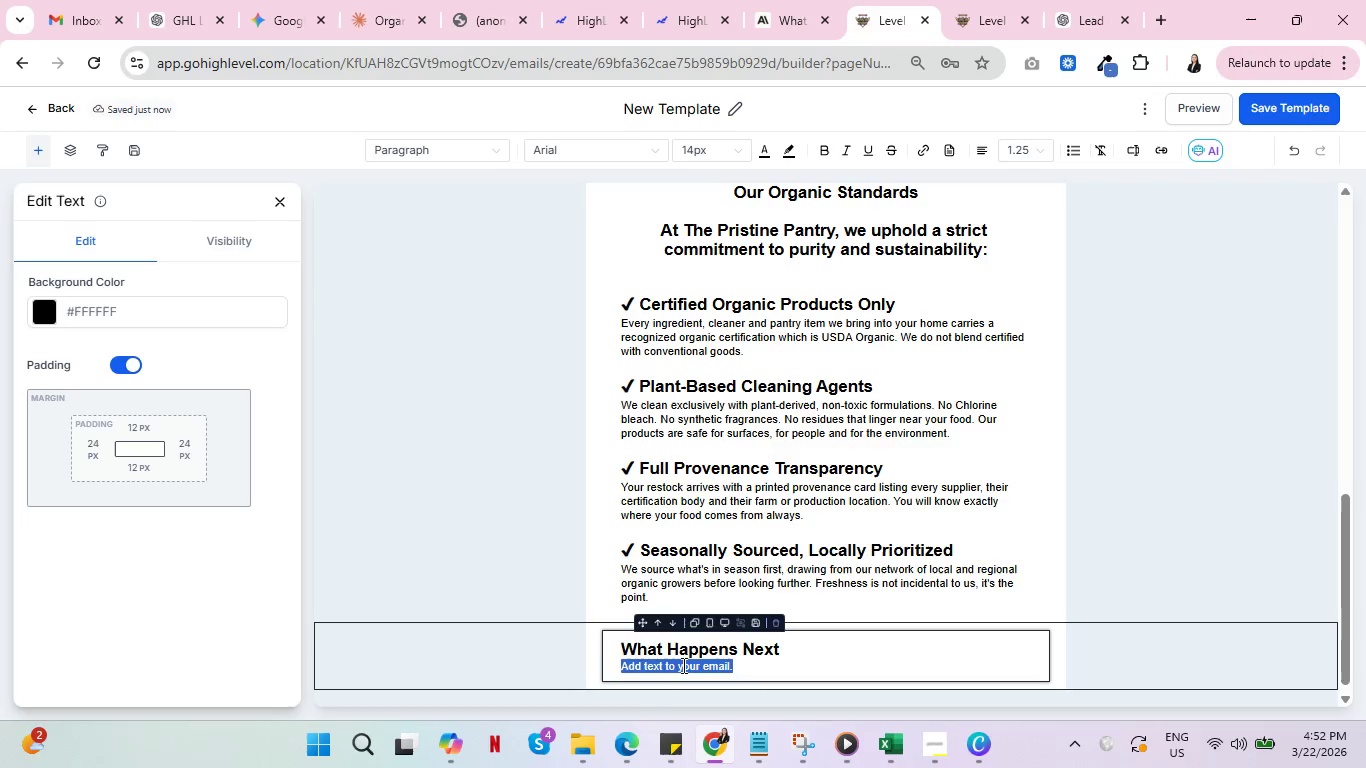 
key(Control+V)
 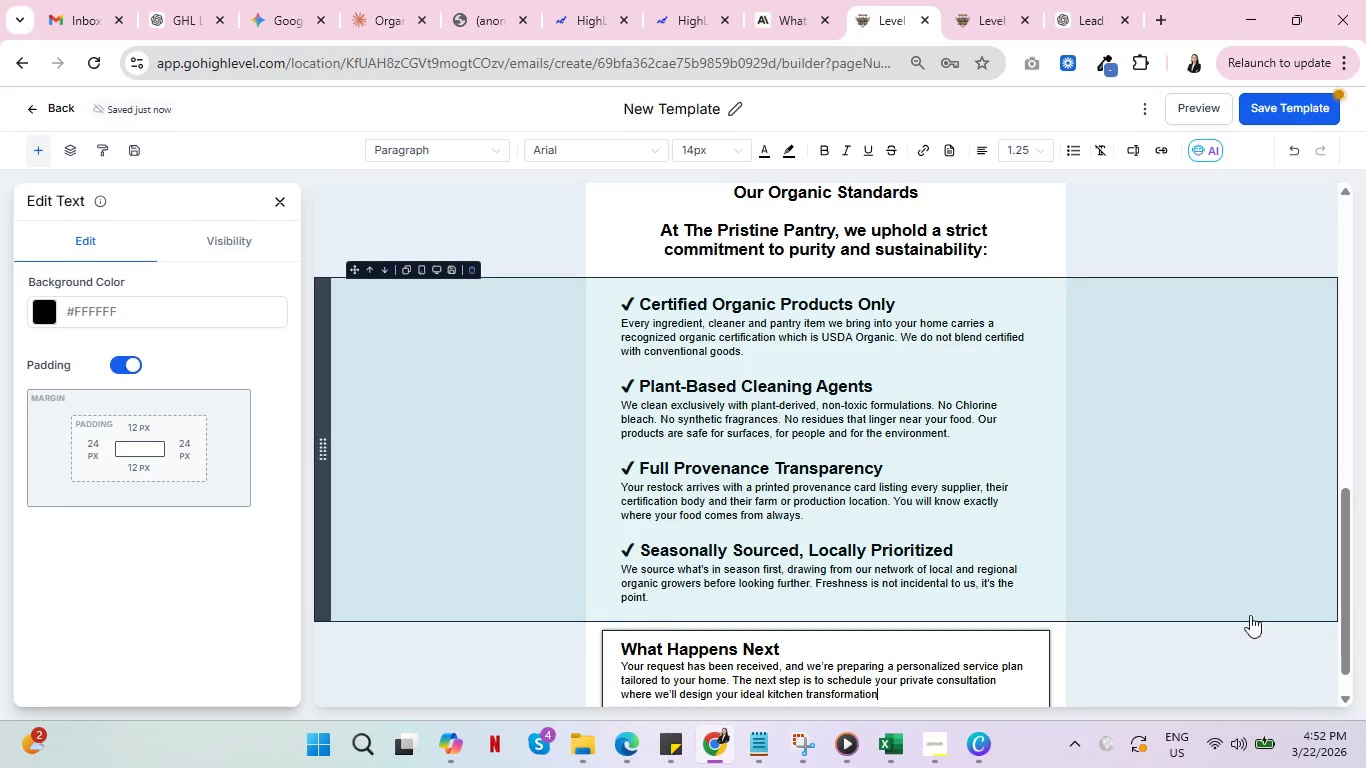 
left_click([1211, 699])
 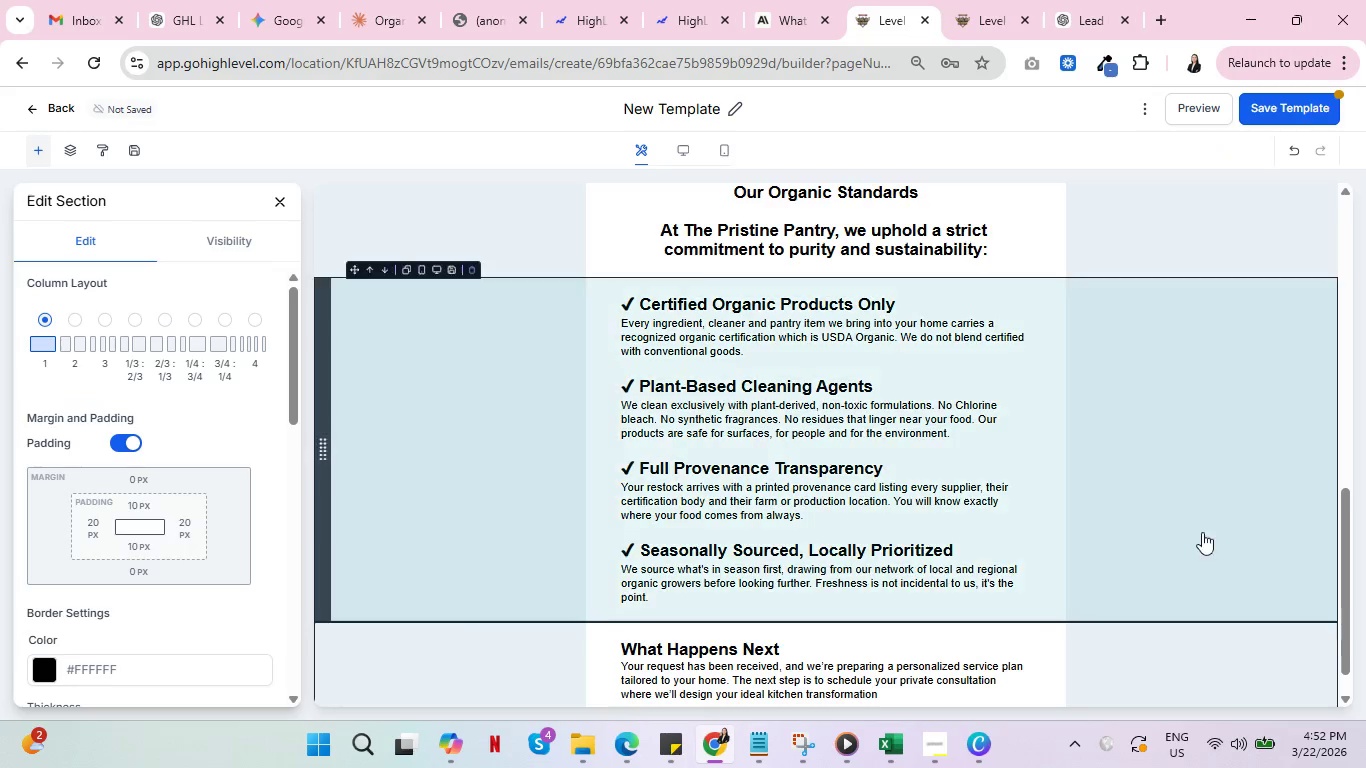 
scroll: coordinate [1215, 527], scroll_direction: down, amount: 6.0
 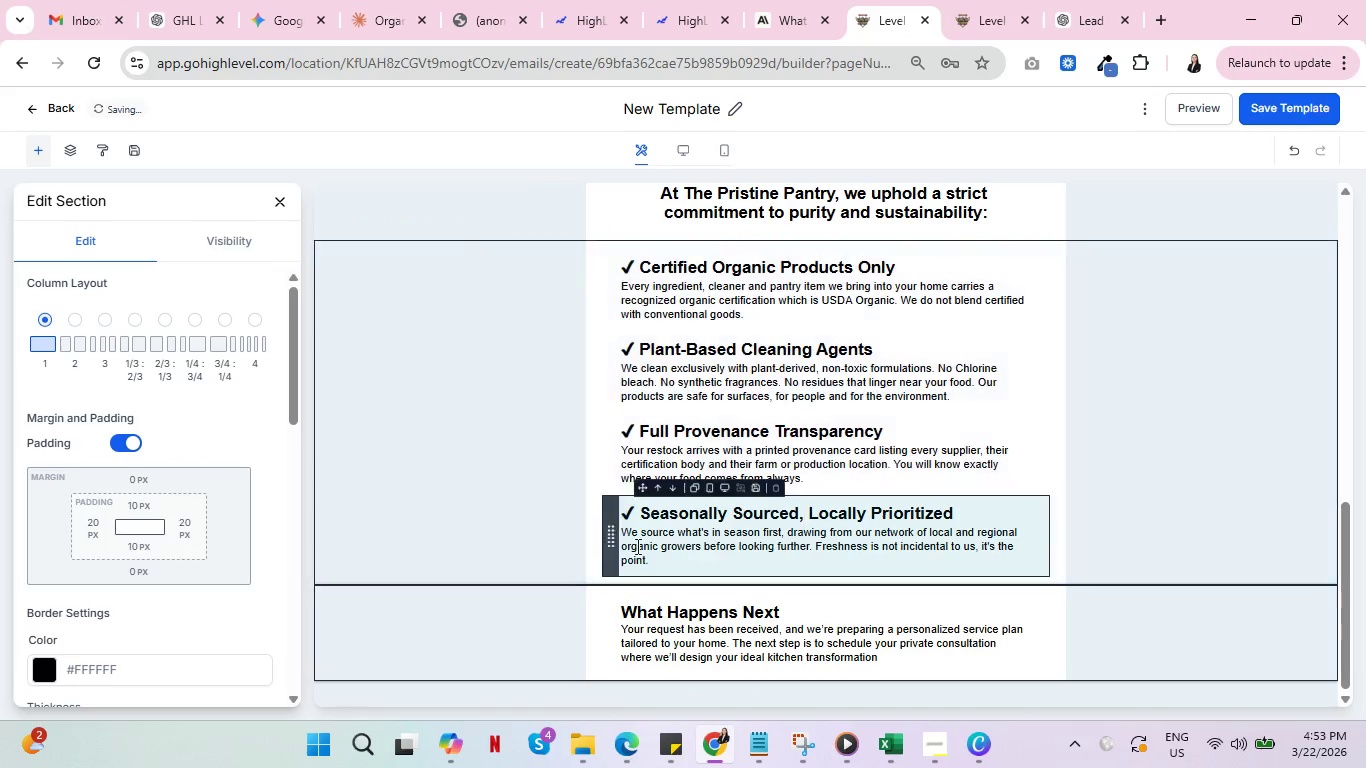 
left_click([491, 688])
 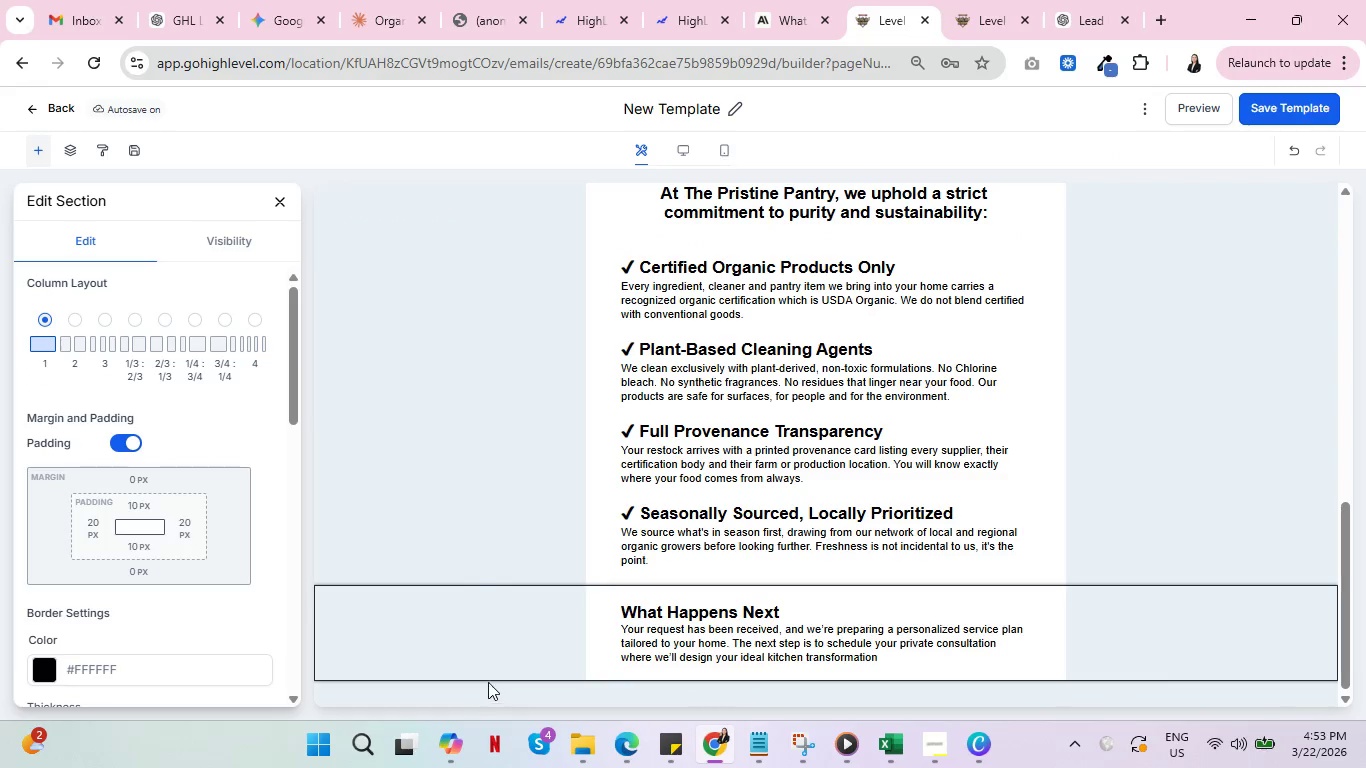 
left_click([285, 196])
 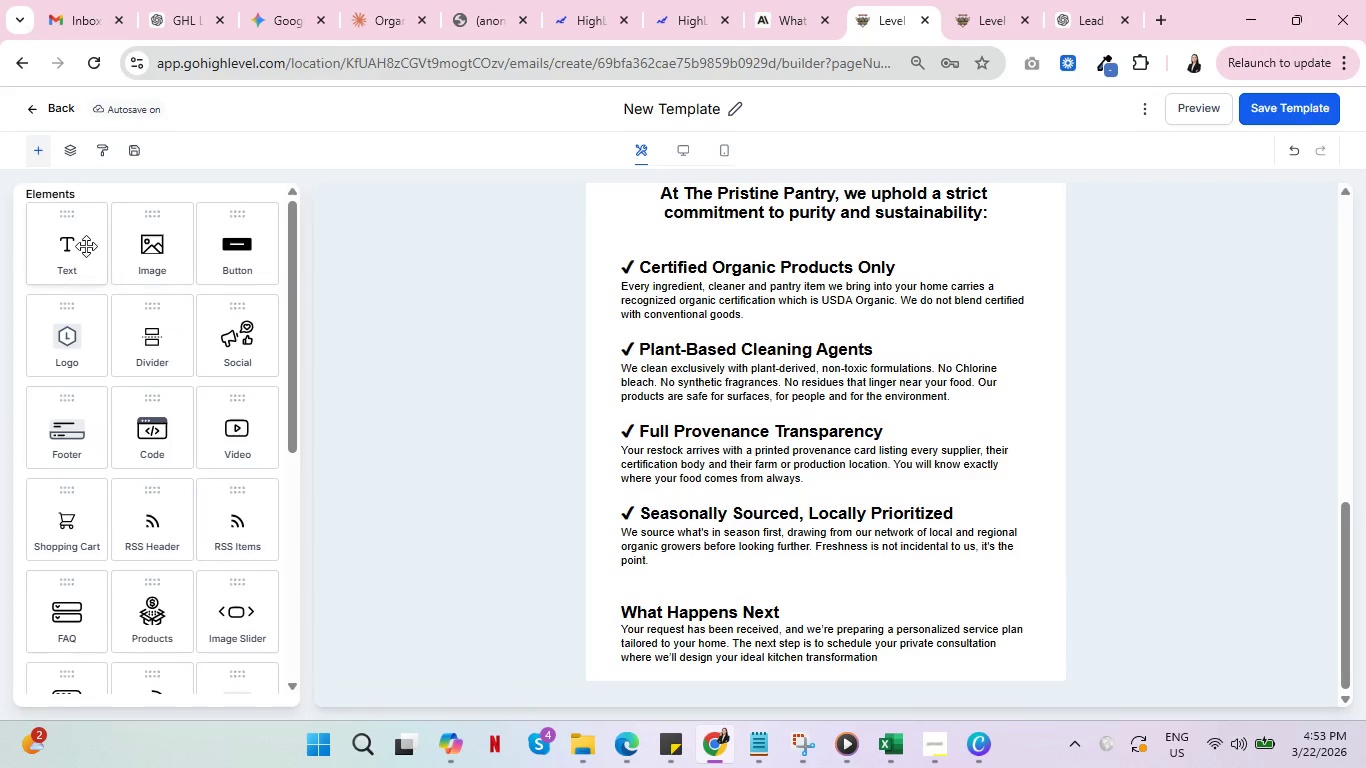 
left_click_drag(start_coordinate=[79, 245], to_coordinate=[57, 258])
 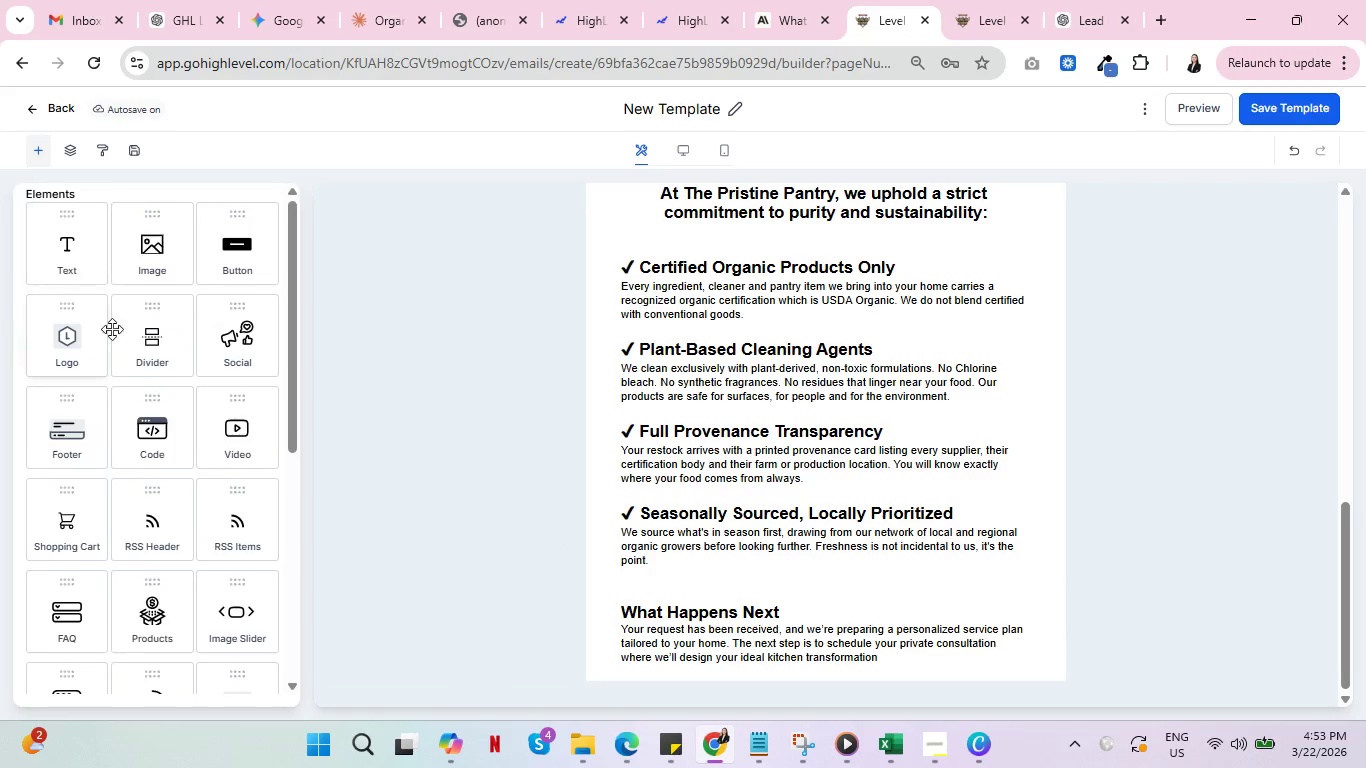 
scroll: coordinate [141, 376], scroll_direction: down, amount: 2.0
 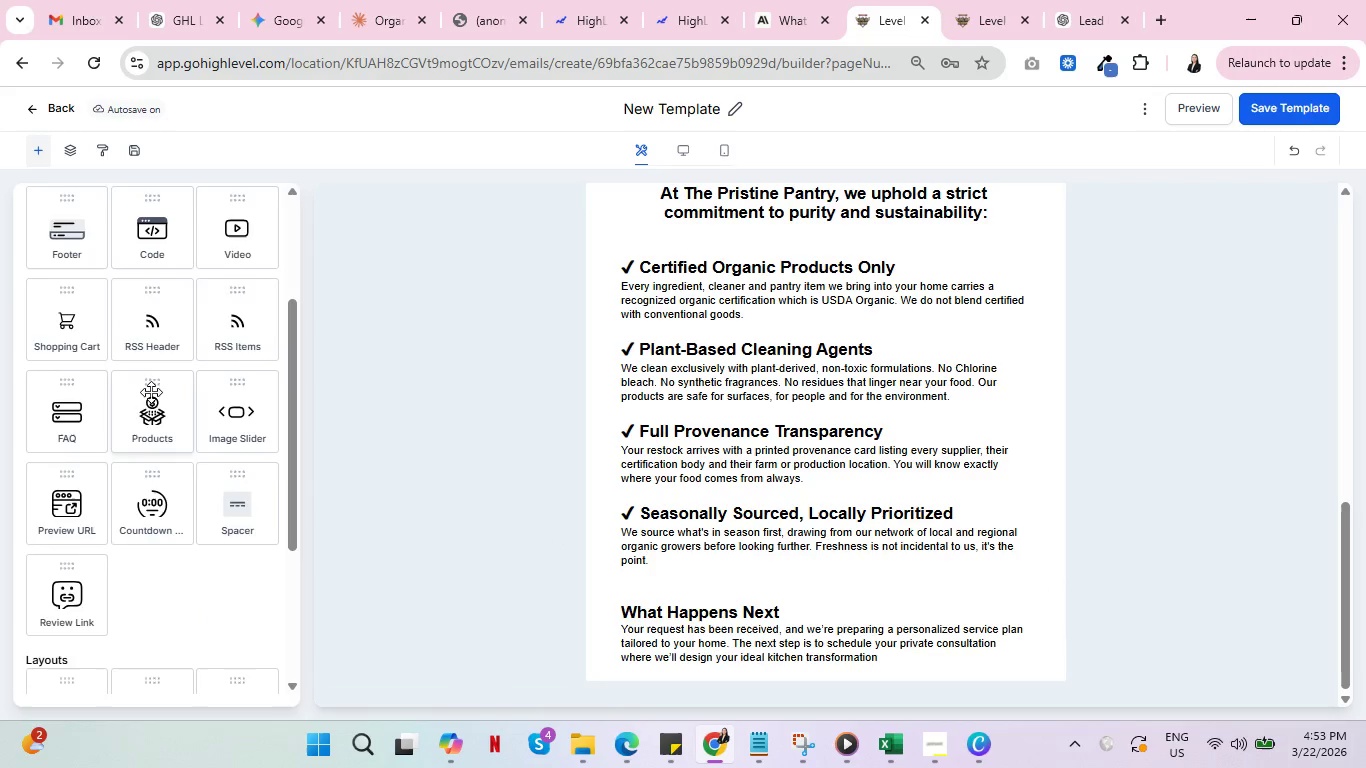 
scroll: coordinate [151, 396], scroll_direction: up, amount: 3.0
 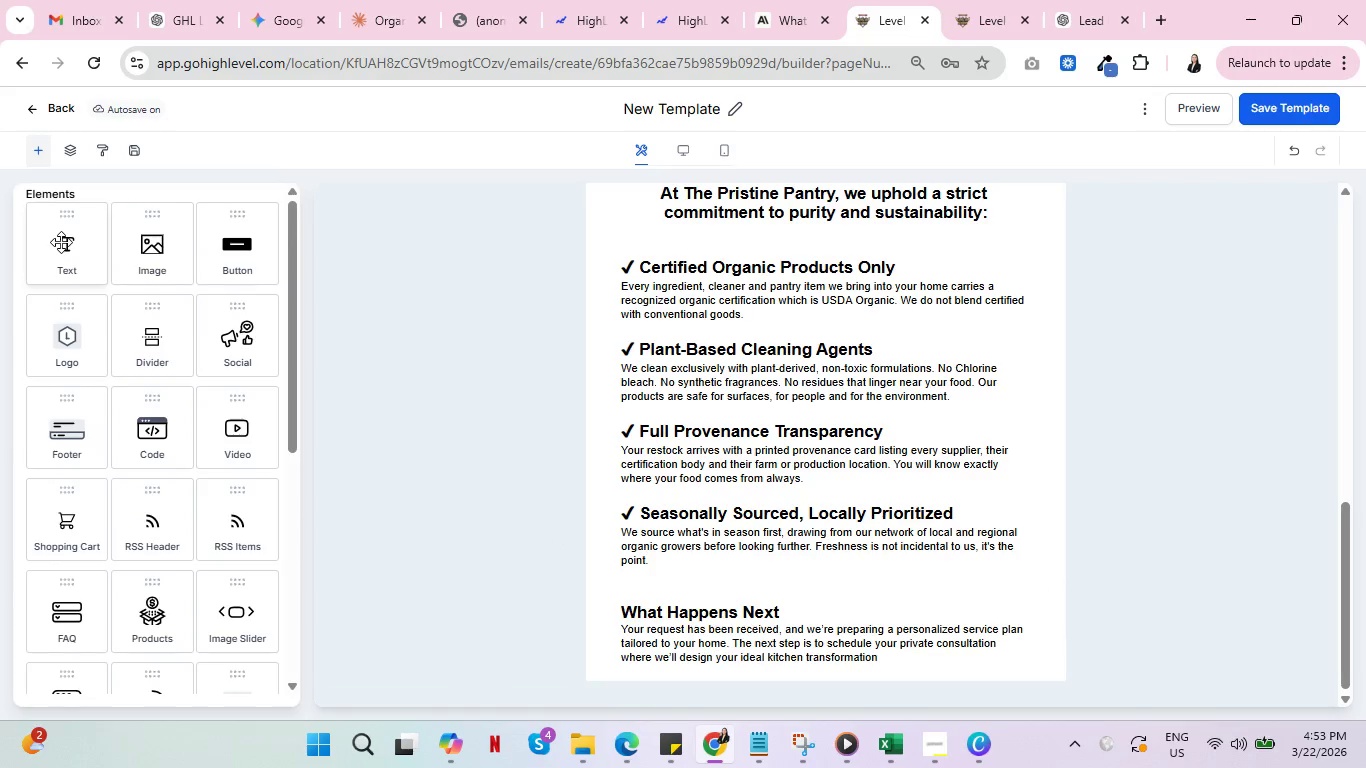 
left_click_drag(start_coordinate=[64, 233], to_coordinate=[778, 667])
 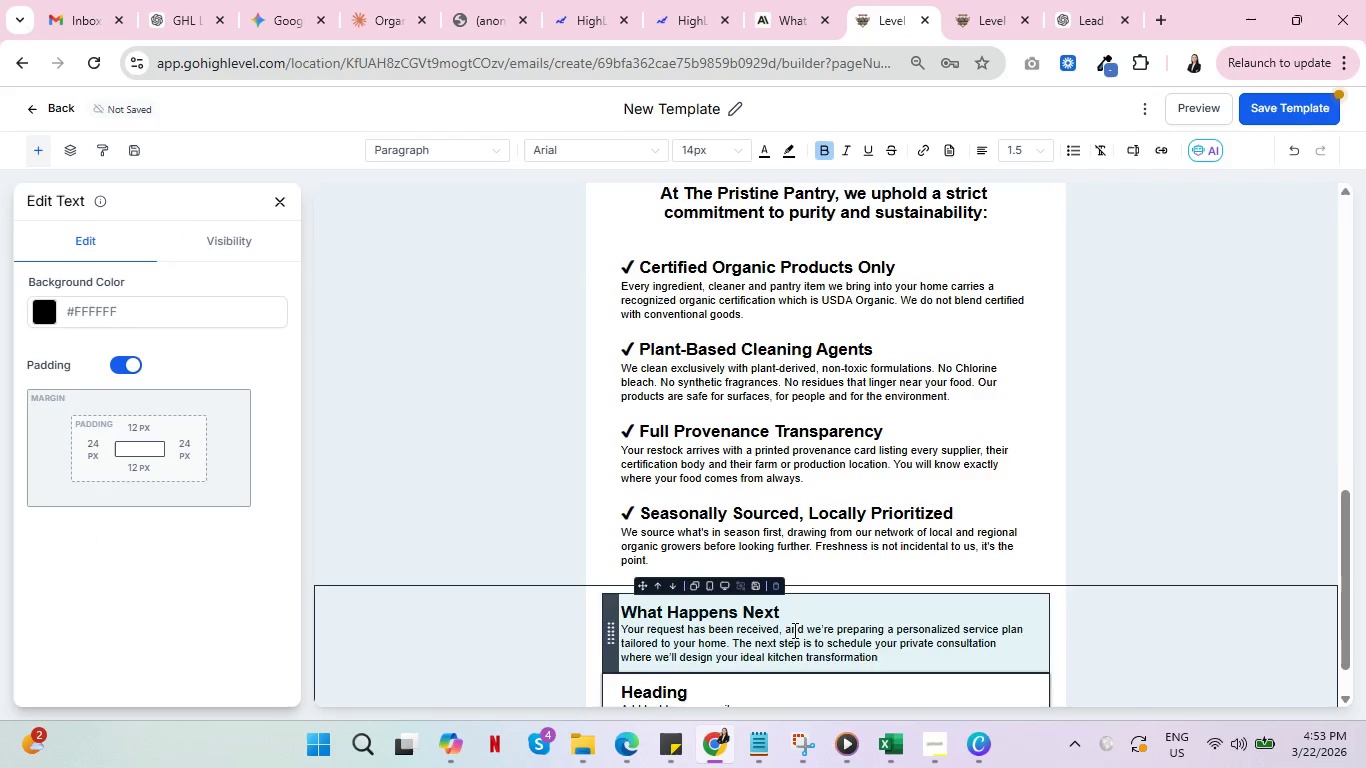 
scroll: coordinate [824, 612], scroll_direction: down, amount: 4.0
 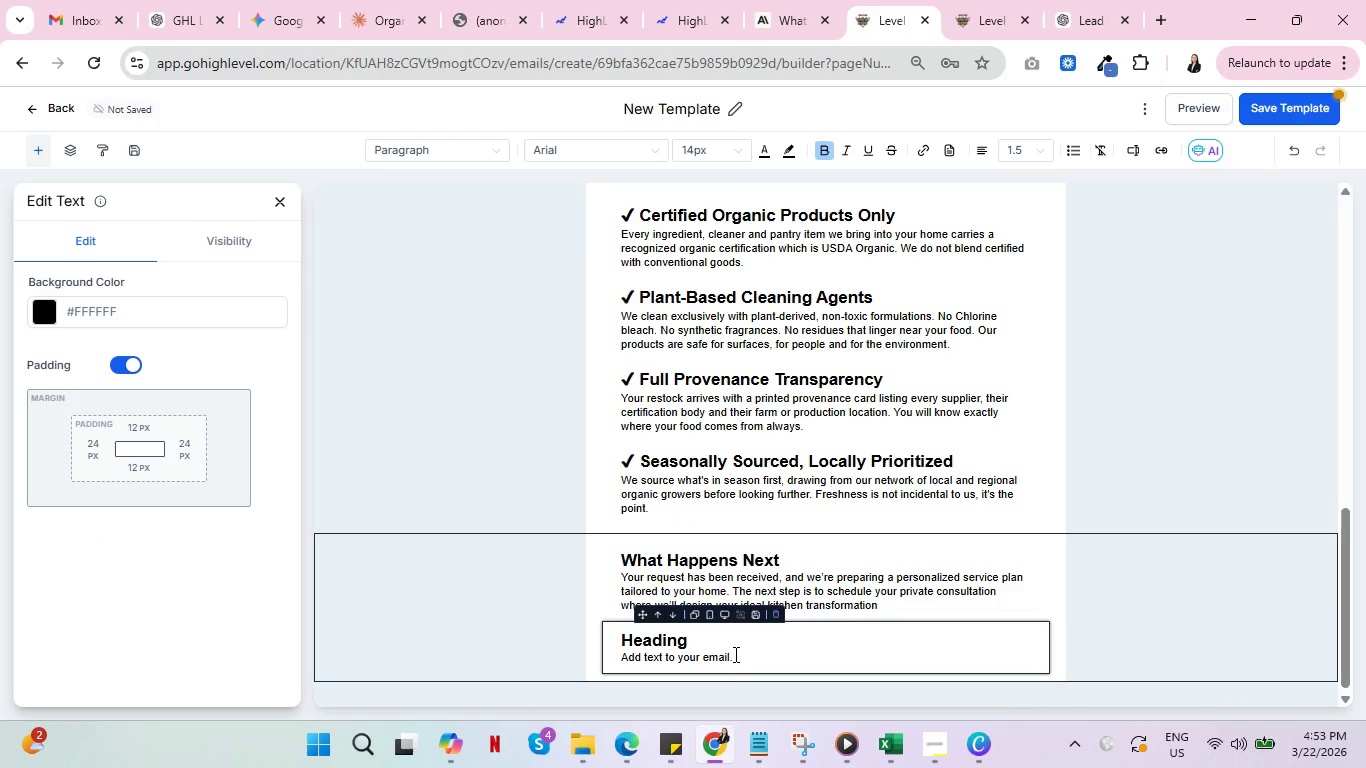 
left_click_drag(start_coordinate=[734, 654], to_coordinate=[606, 660])
 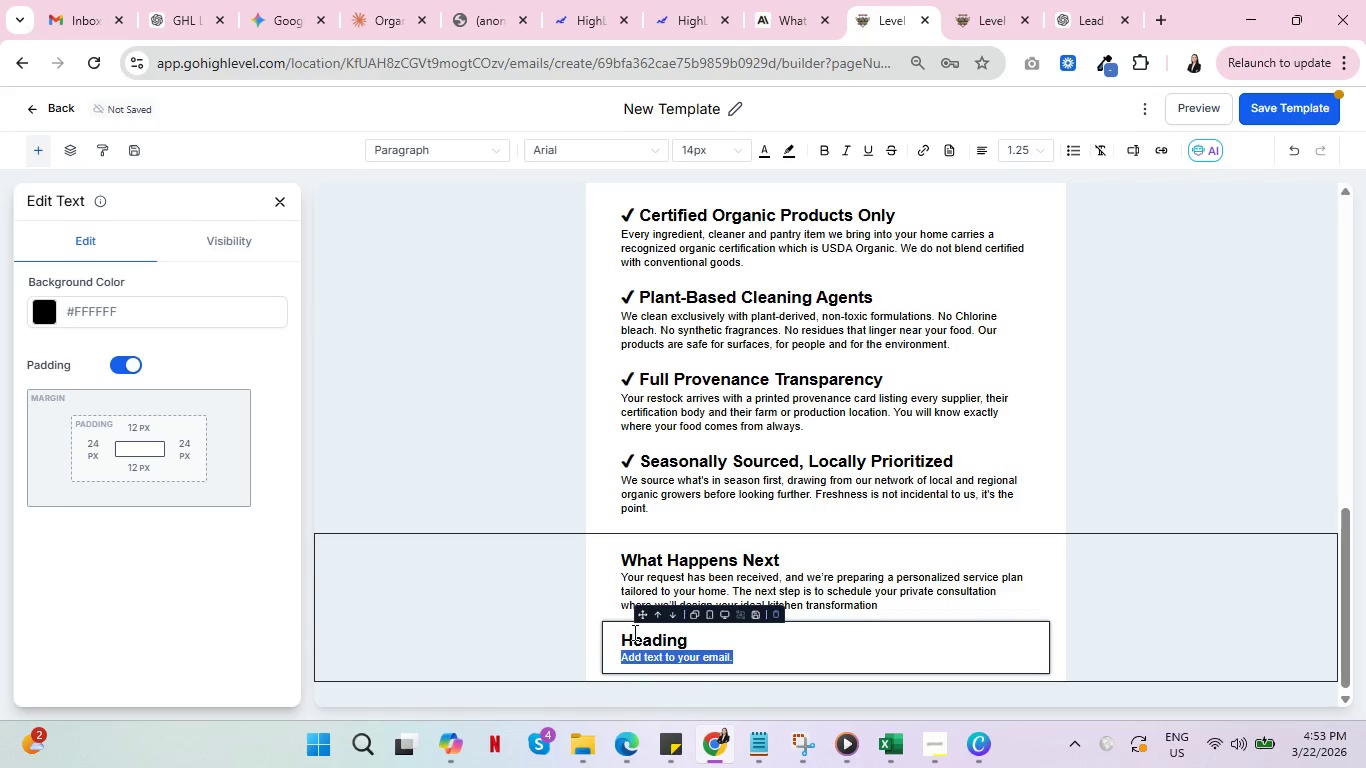 
double_click([633, 632])
 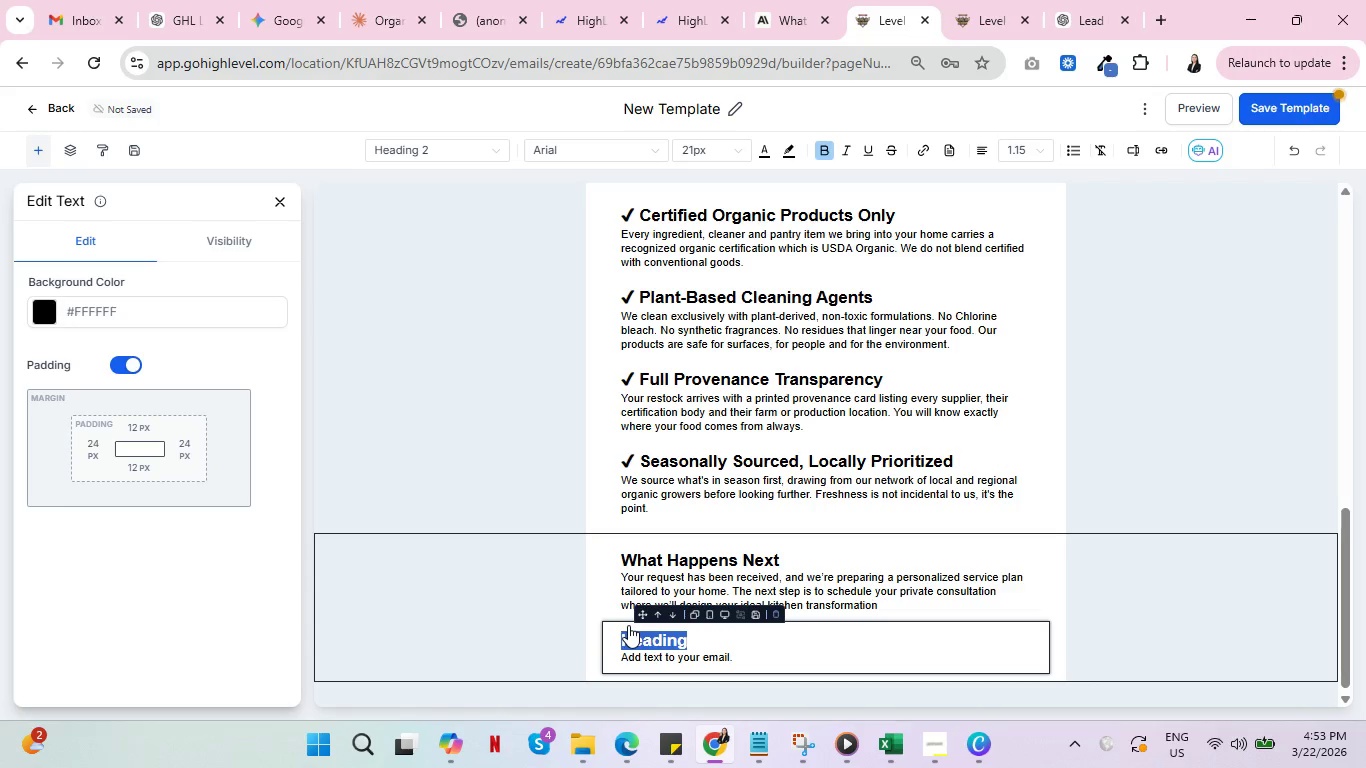 
type(Ready to see your kitchen at it's )
key(Backspace)
key(Backspace)
type(s)
key(Backspace)
key(Backspace)
type(d)
key(Backspace)
type(s most pristine)
 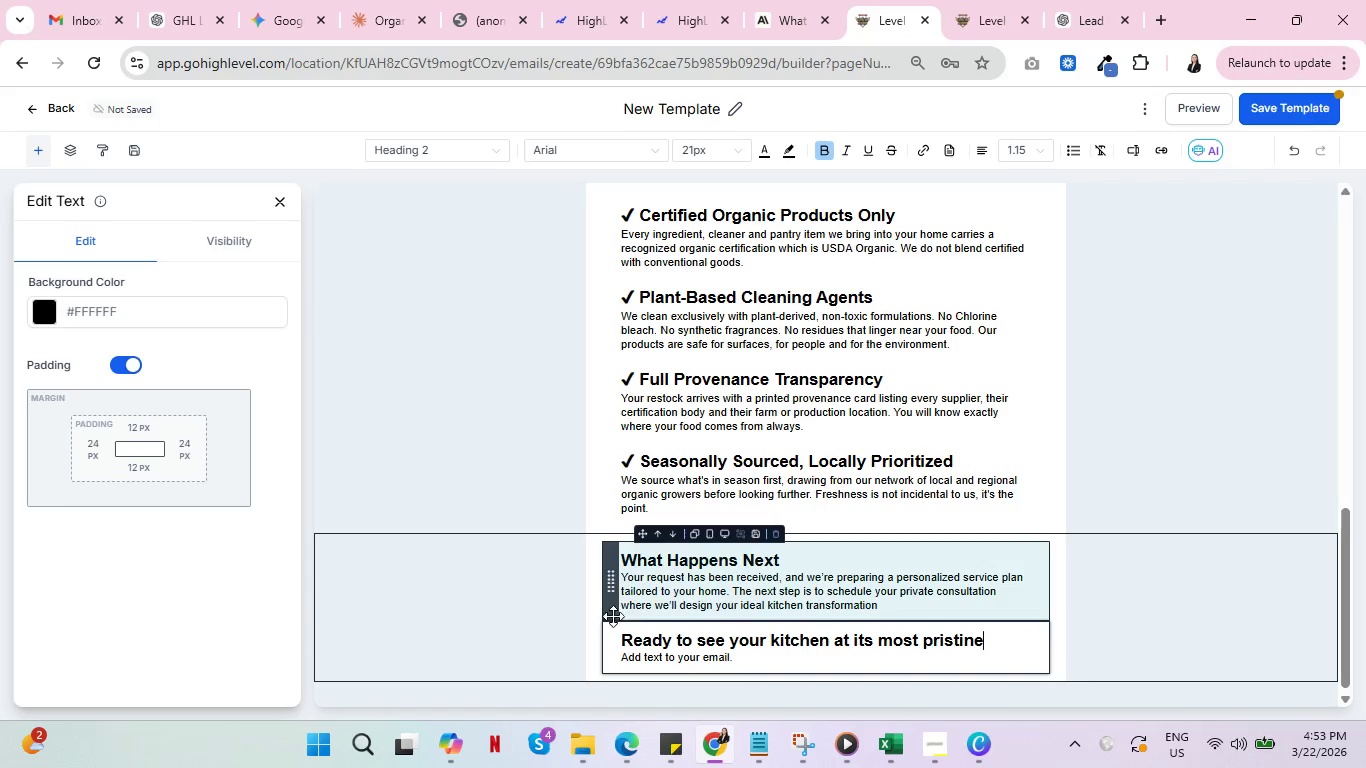 
key(Shift+Slash)
 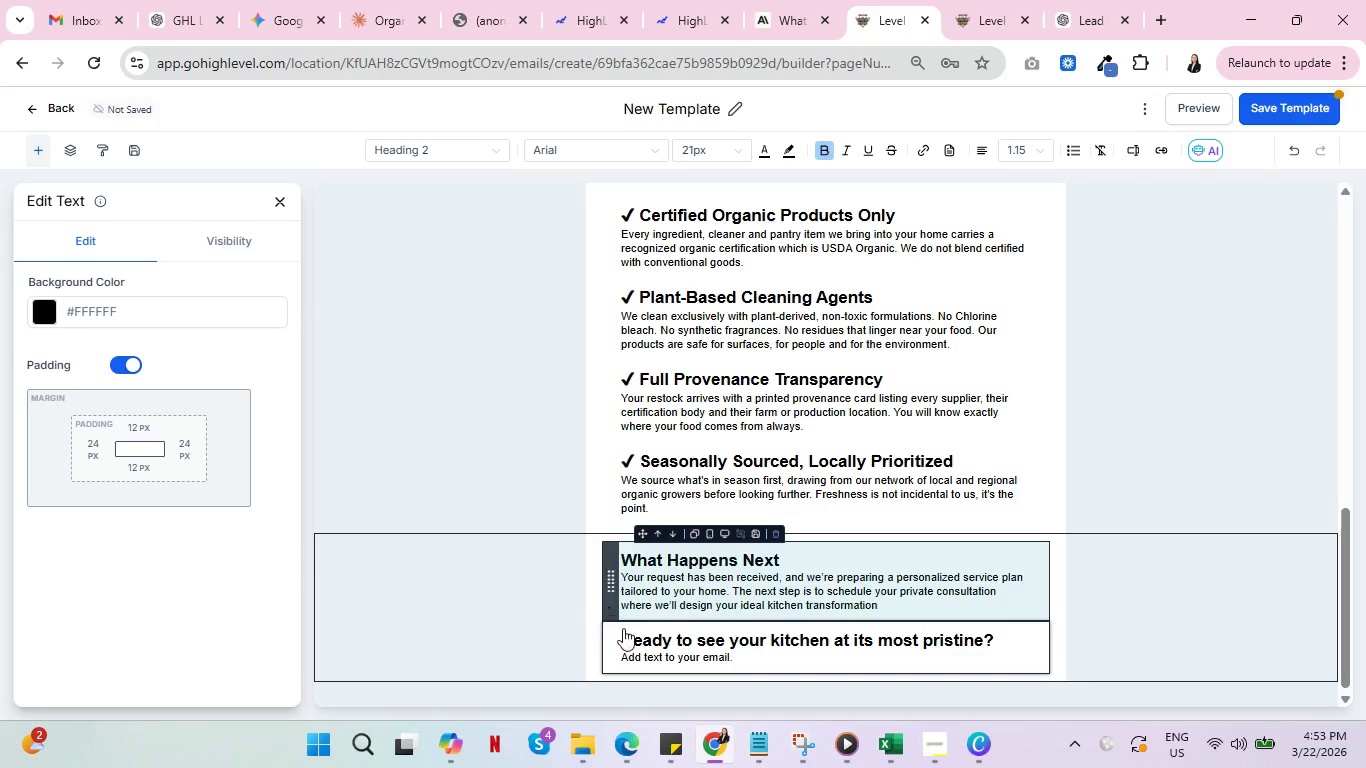 
double_click([653, 658])
 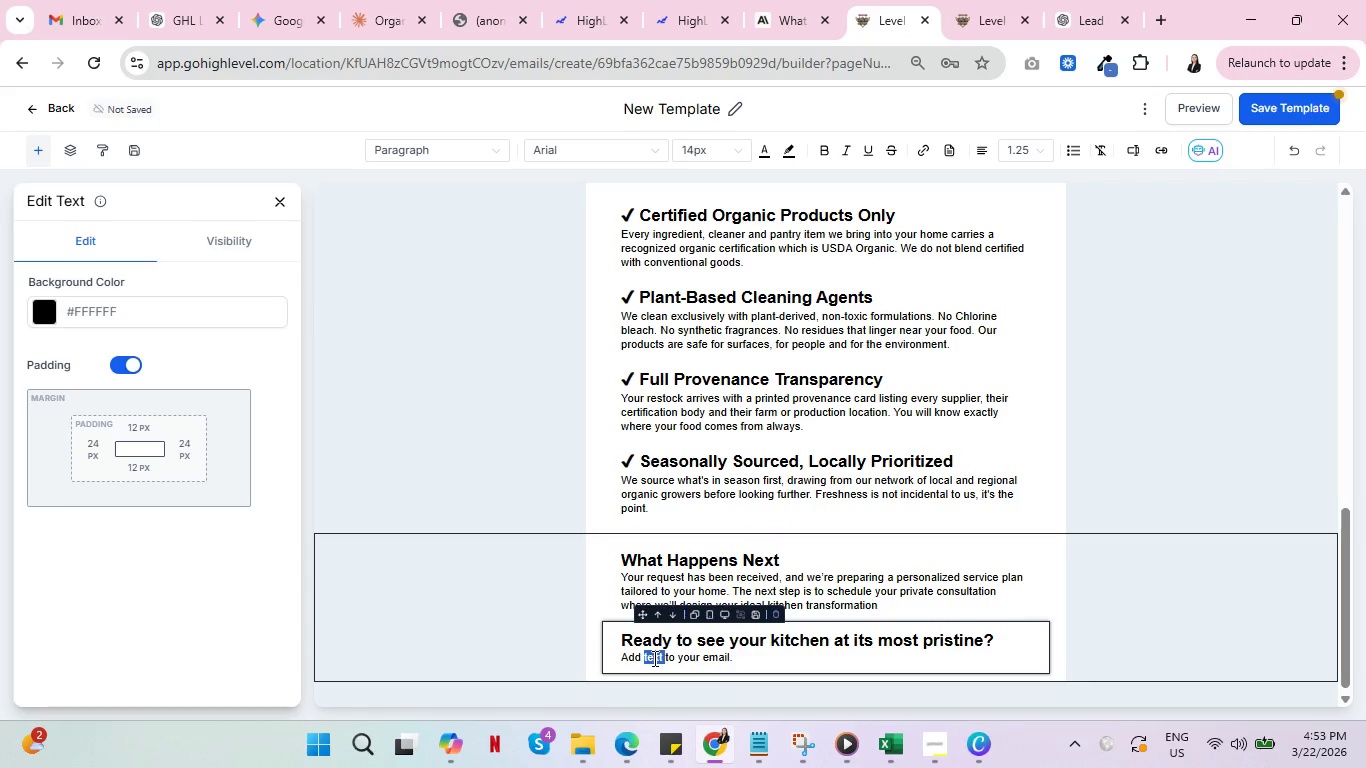 
triple_click([653, 658])
 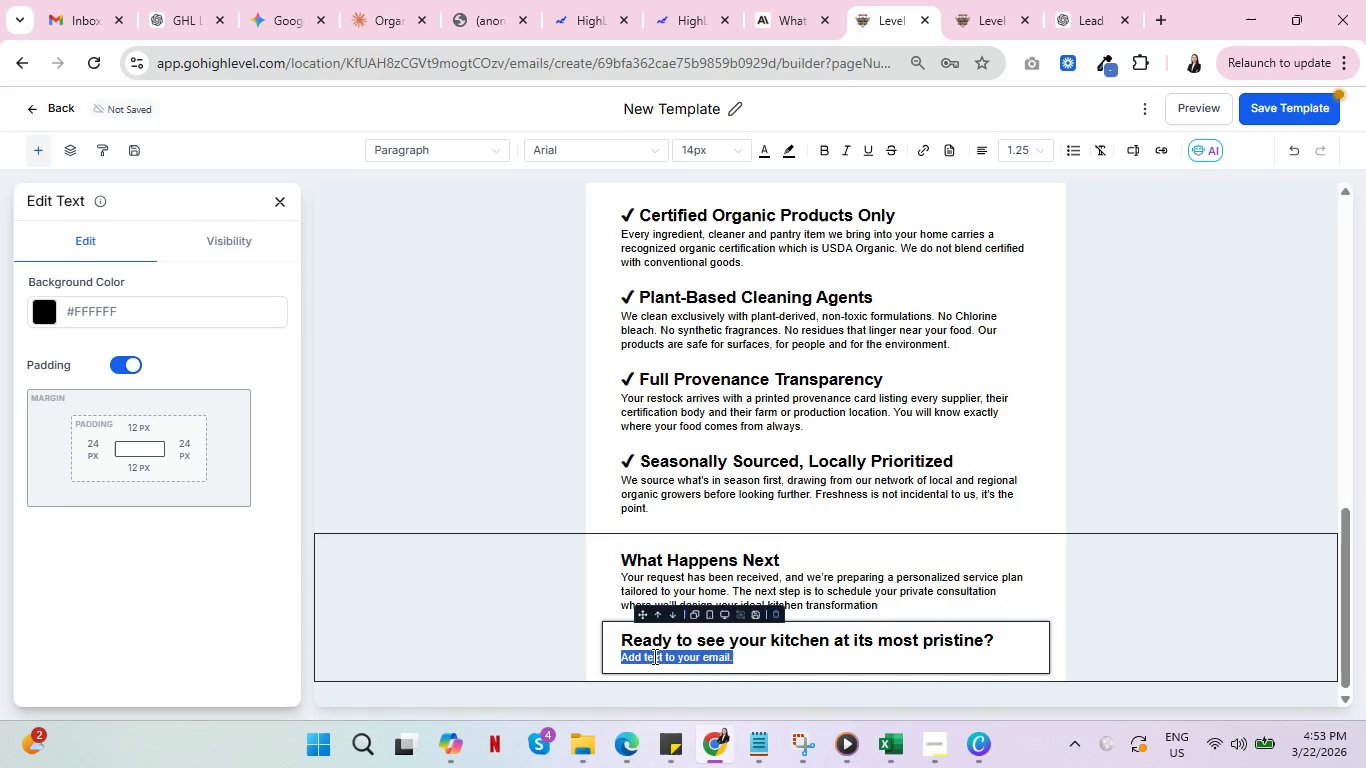 
type(Book your free 30 )
key(Backspace)
type(-minute consultation. N)
 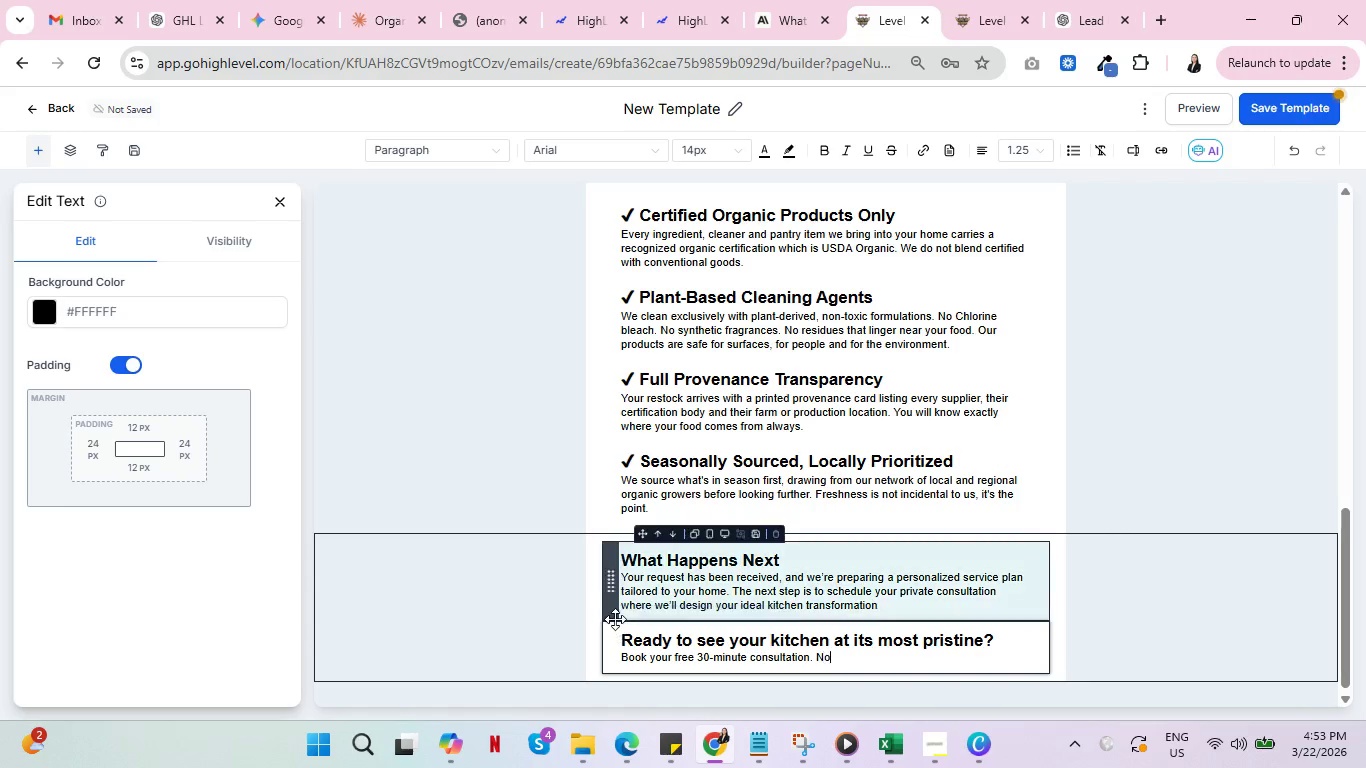 
key(O)
 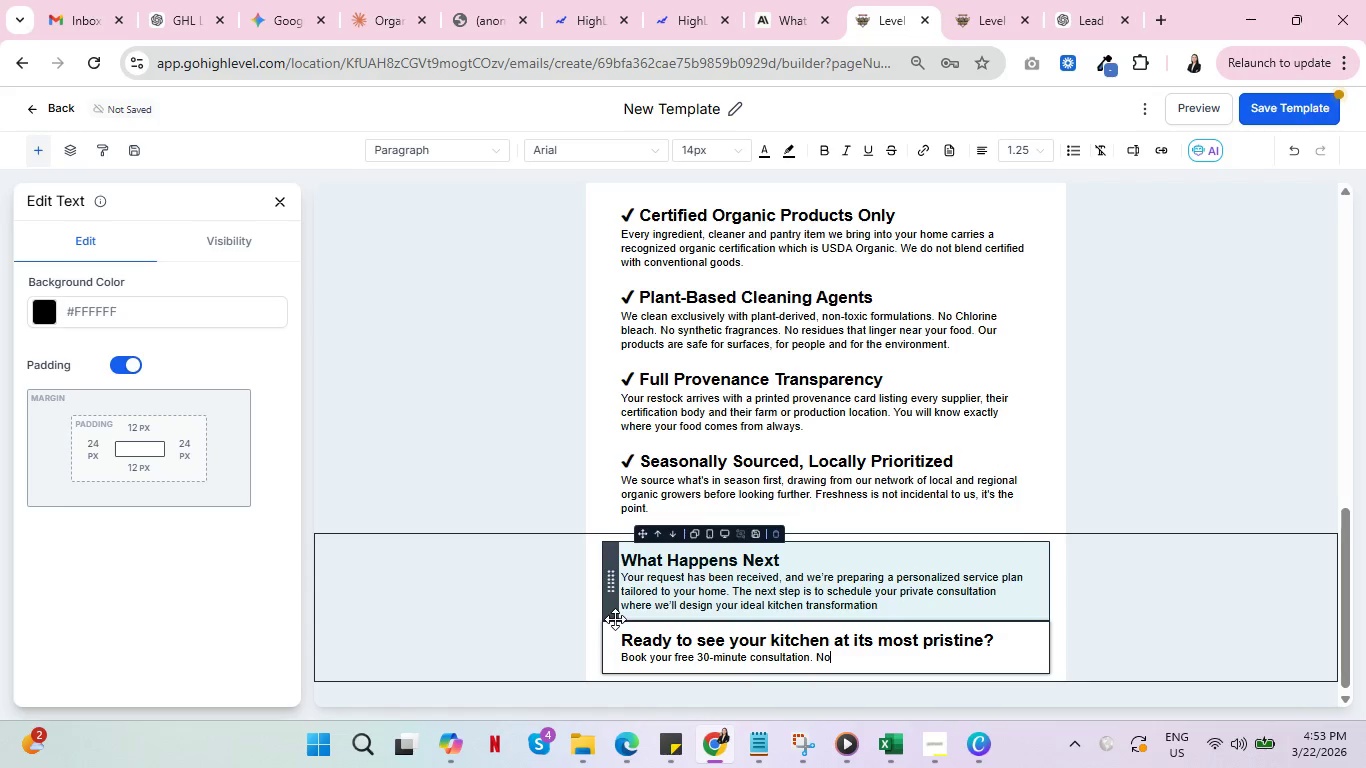 
key(Space)
 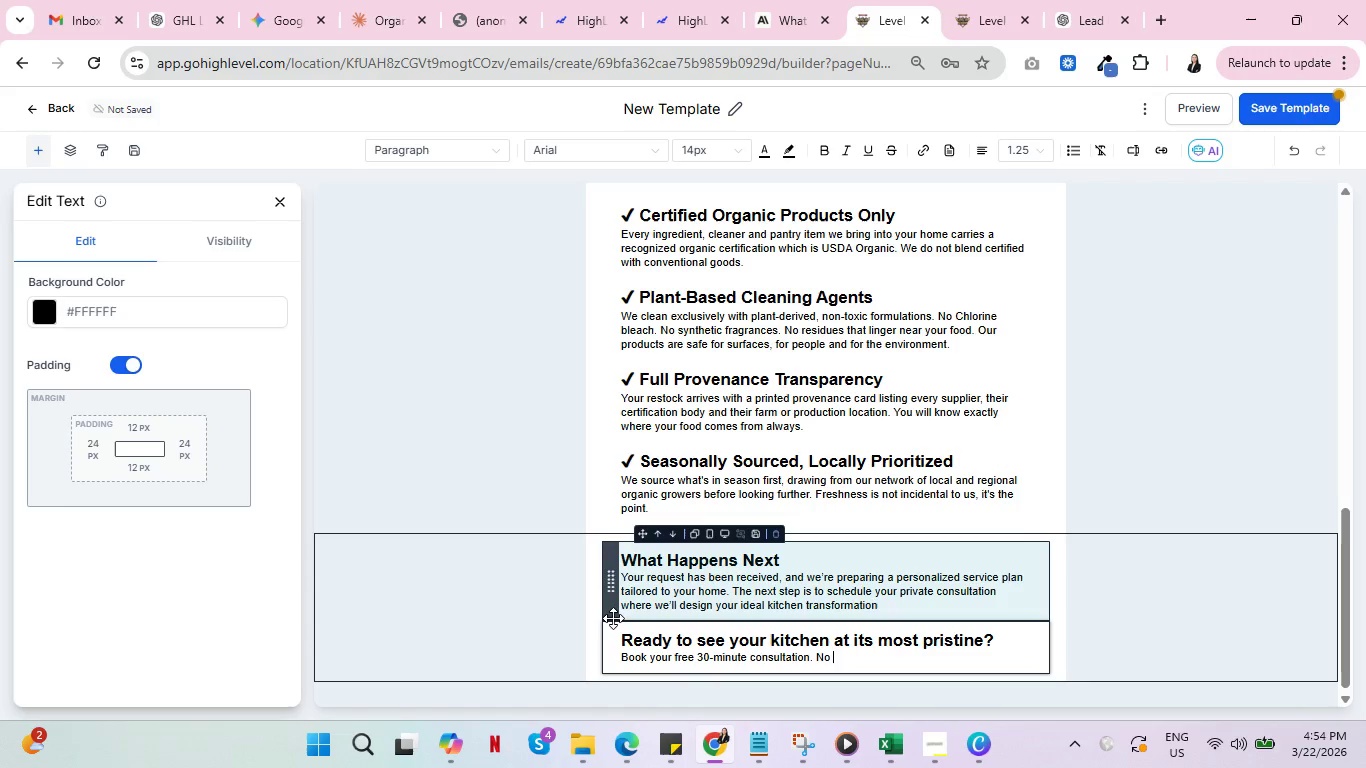 
type(commiment)
key(Backspace)
key(Backspace)
key(Backspace)
key(Backspace)
type(tment)
 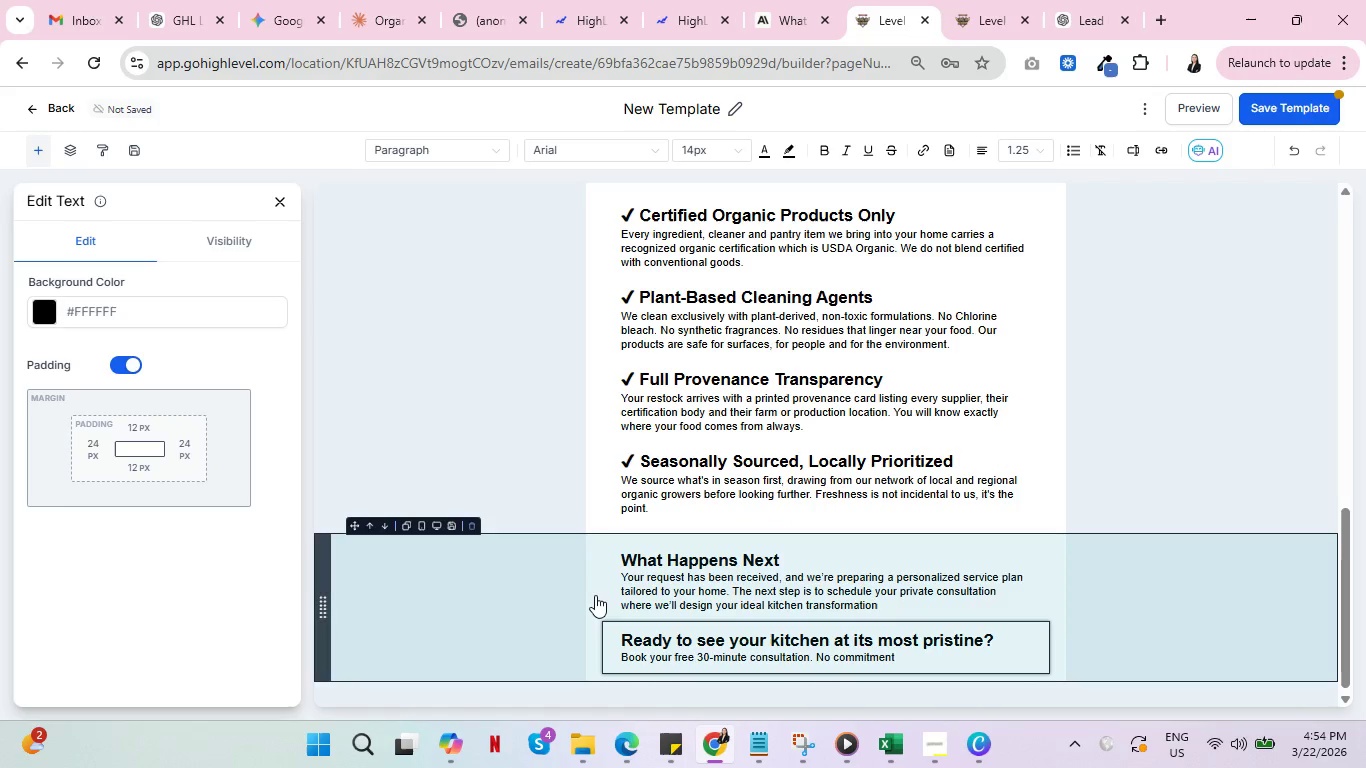 
wait(6.95)
 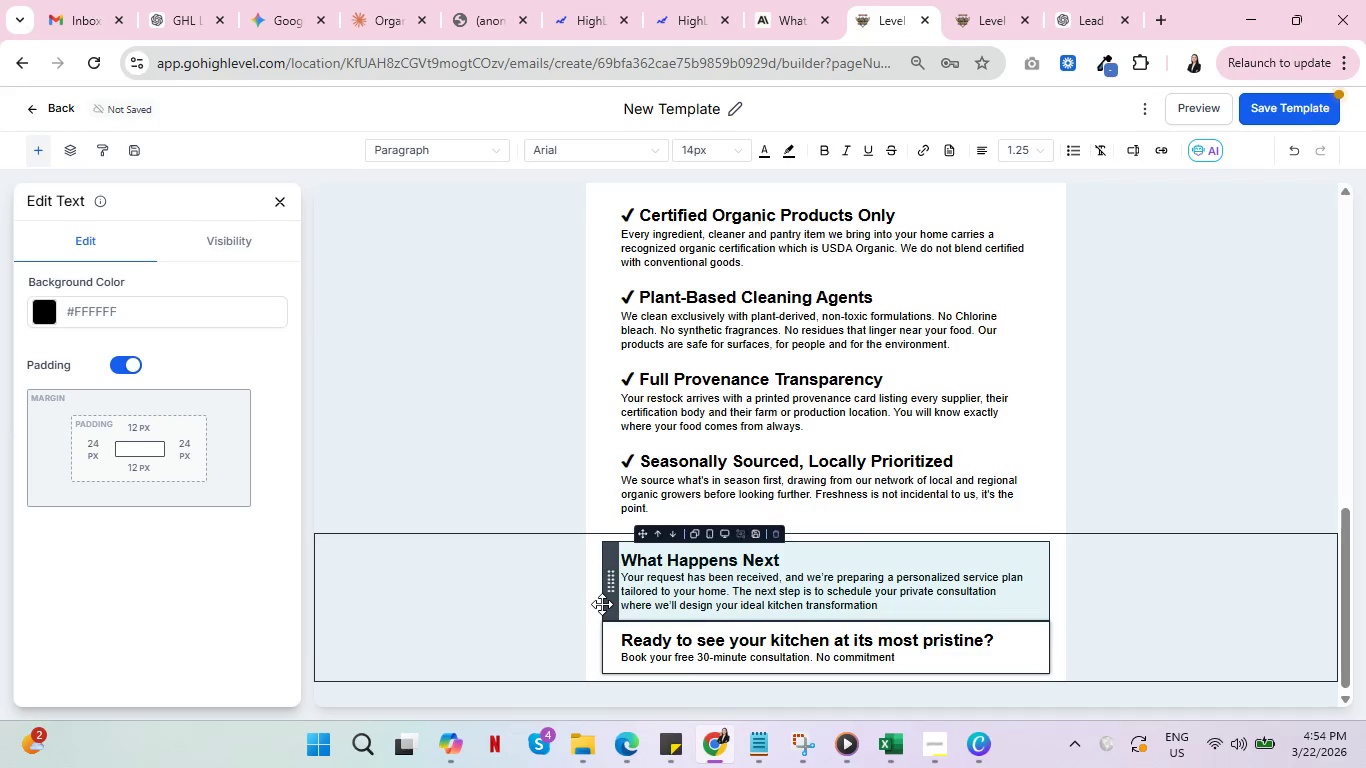 
type(, no pressure )
 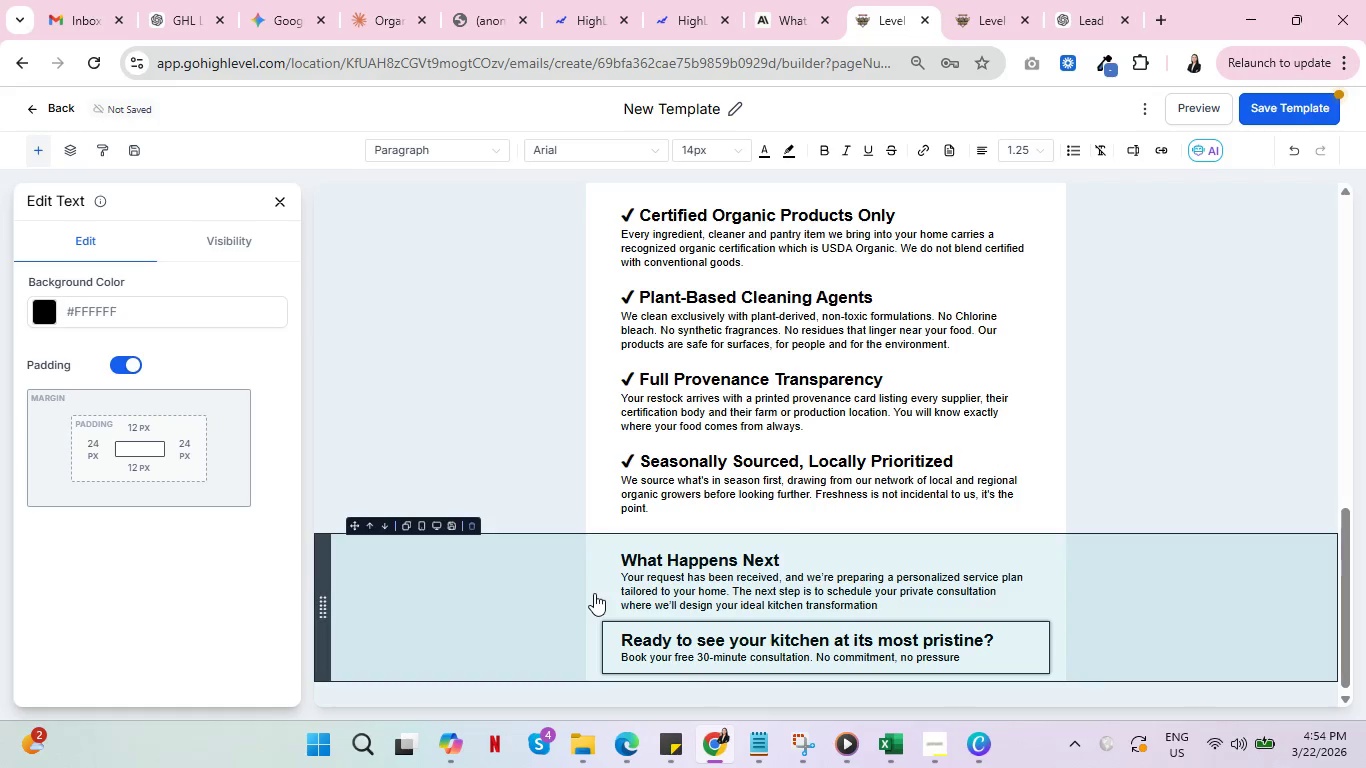 
type(just a thoughtful conversaton)
key(Backspace)
key(Backspace)
type(ion)
 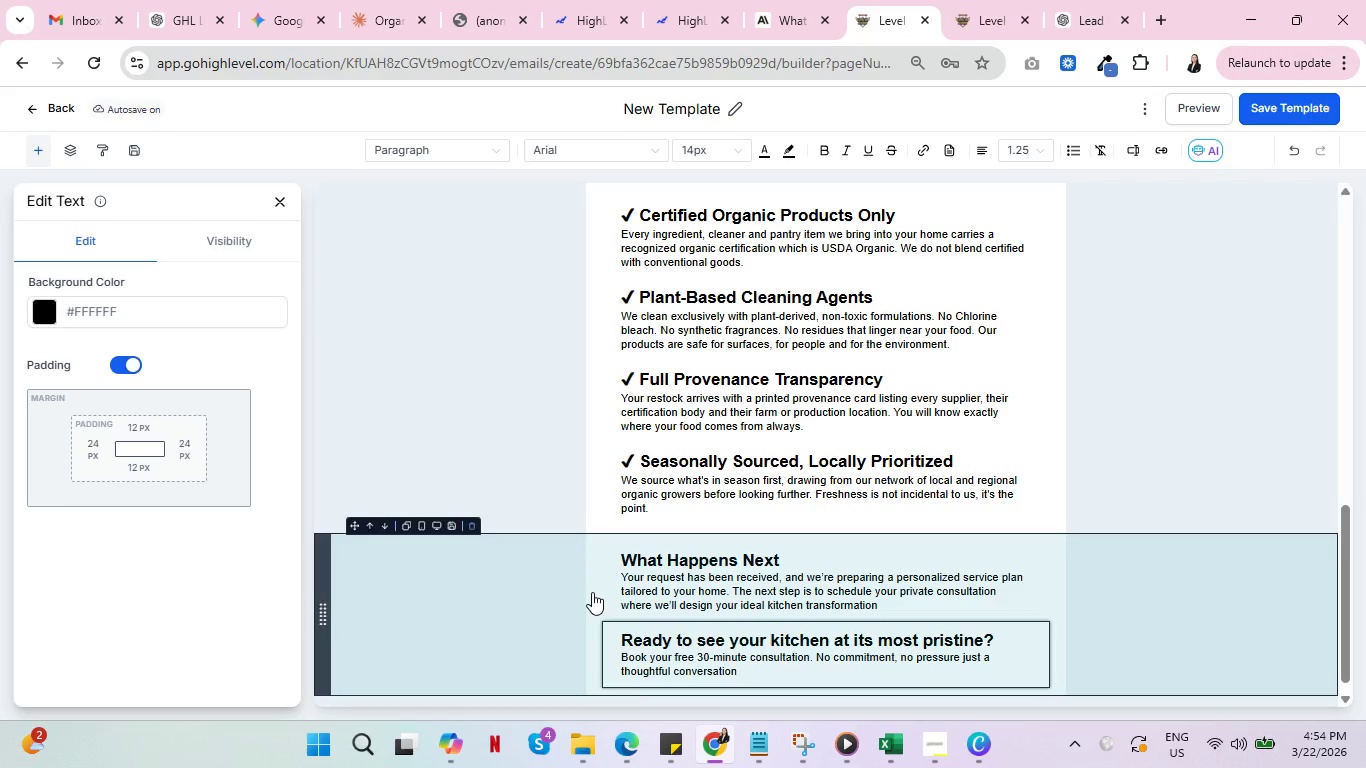 
wait(19.23)
 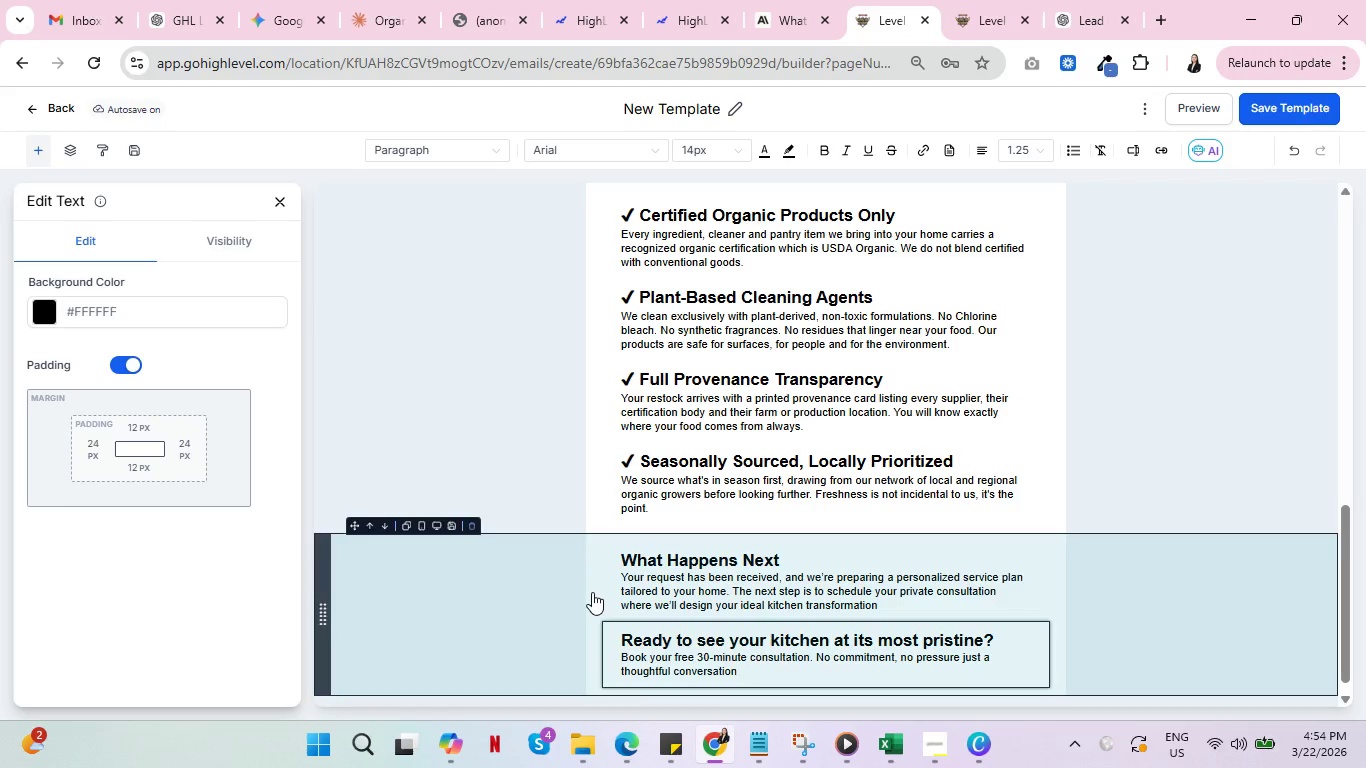 
key(Control+ControlLeft)
 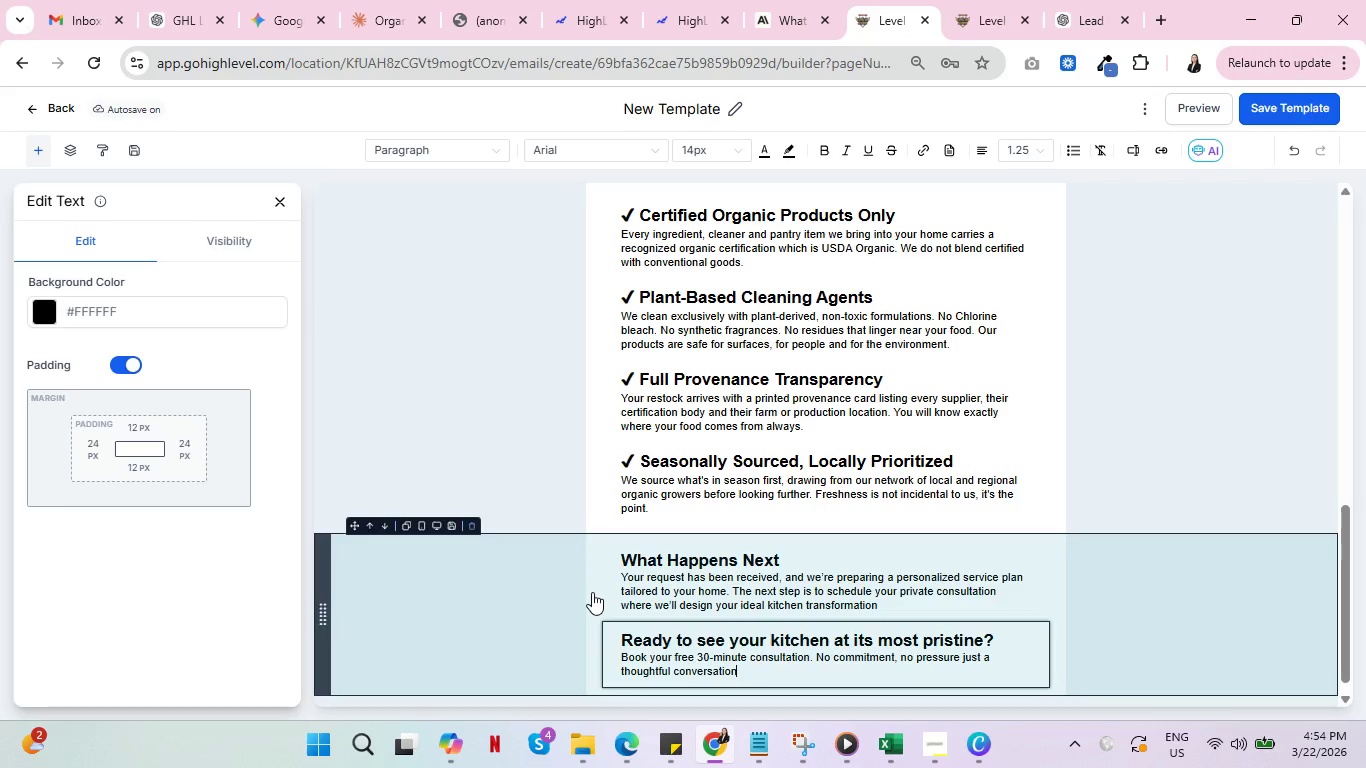 
key(Control+ControlLeft)
 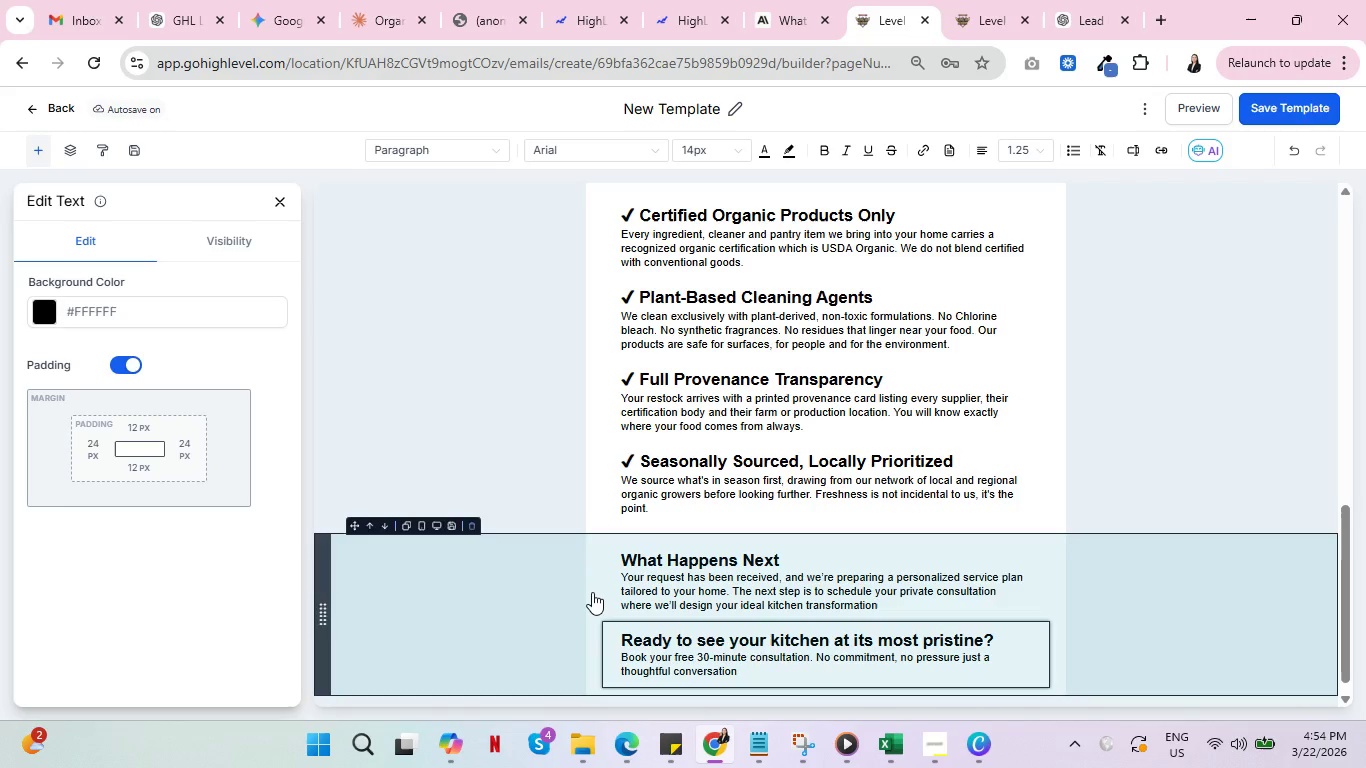 
key(Control+ControlLeft)
 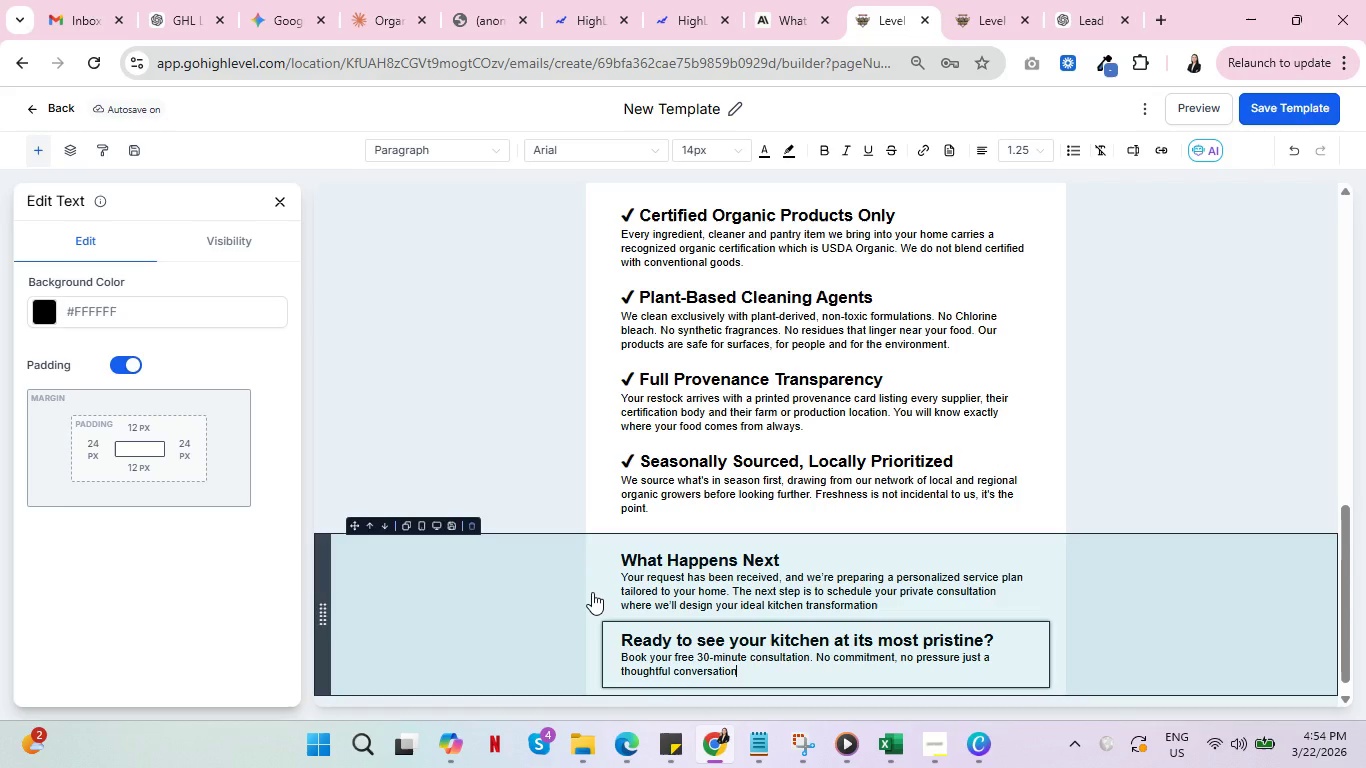 
key(Control+ControlLeft)
 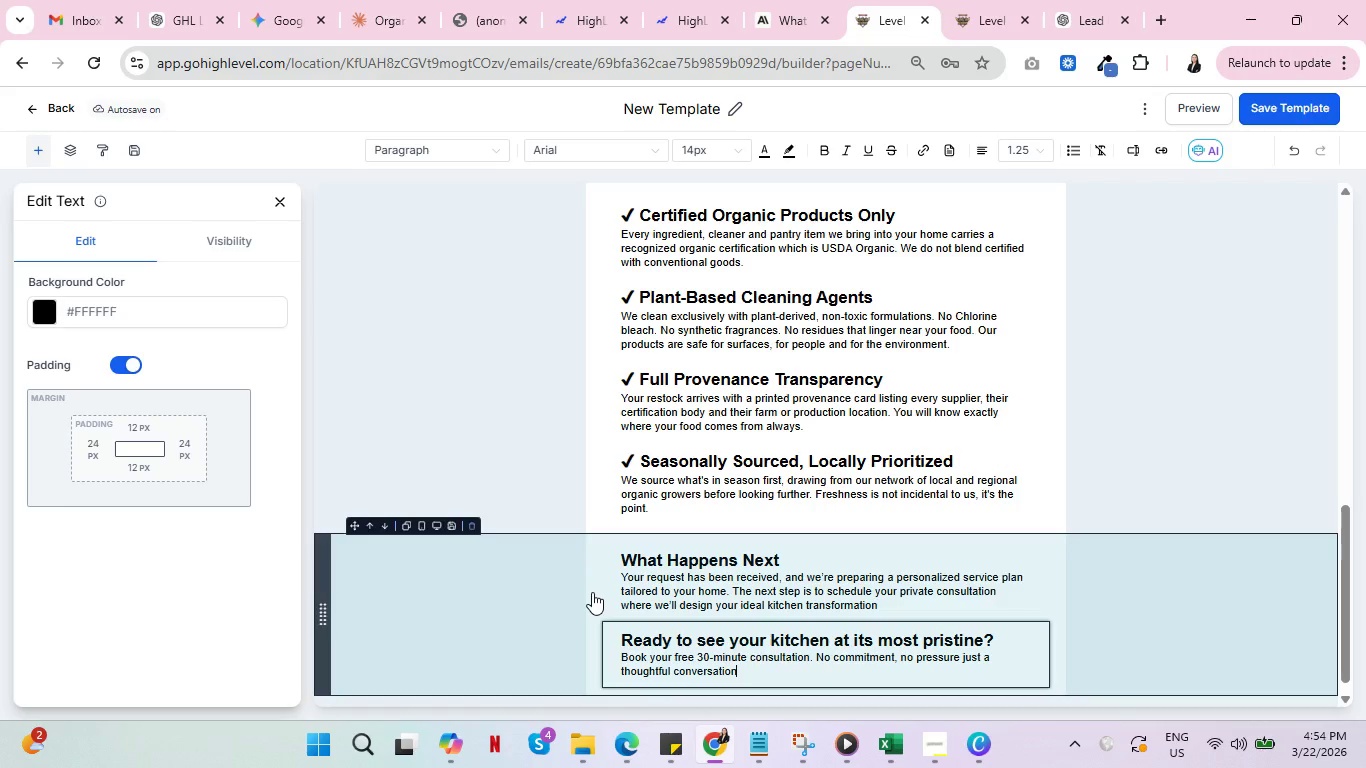 
key(Control+ControlLeft)
 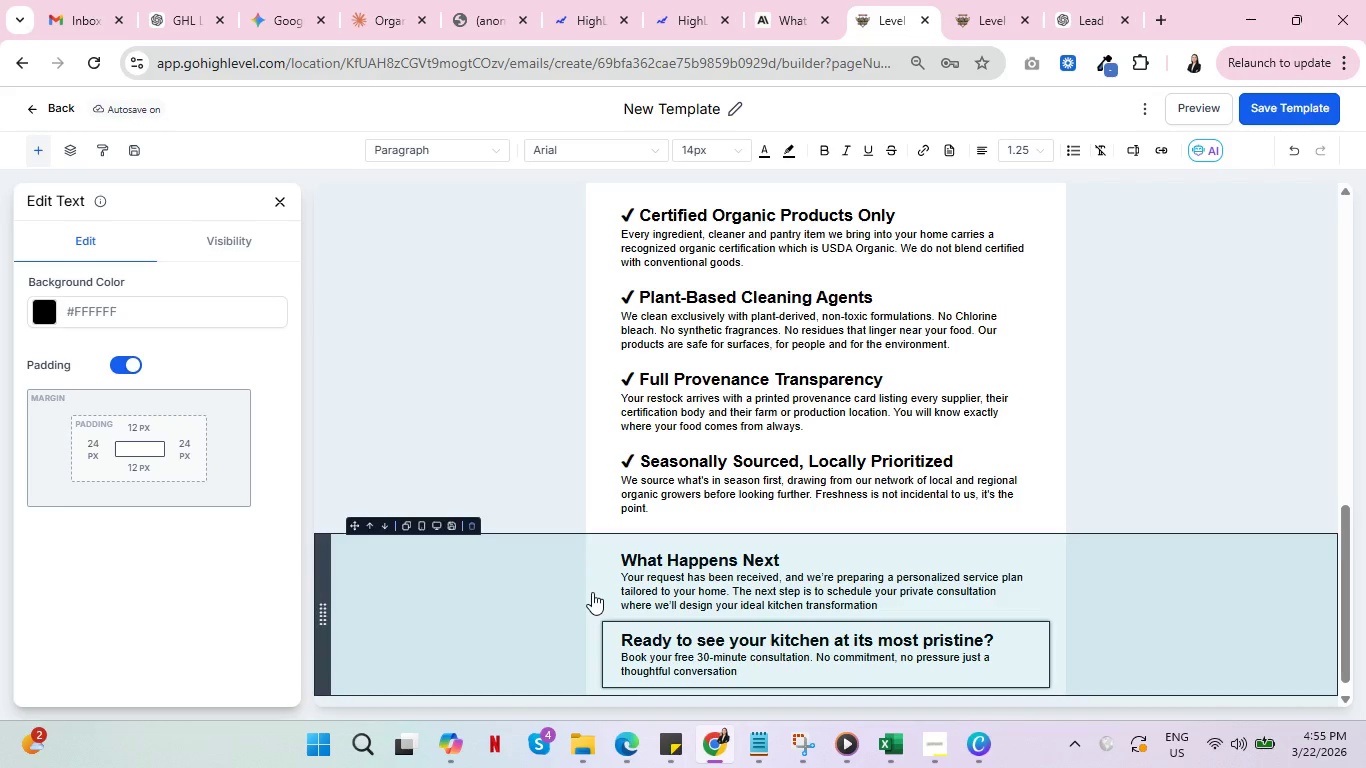 
key(F)
 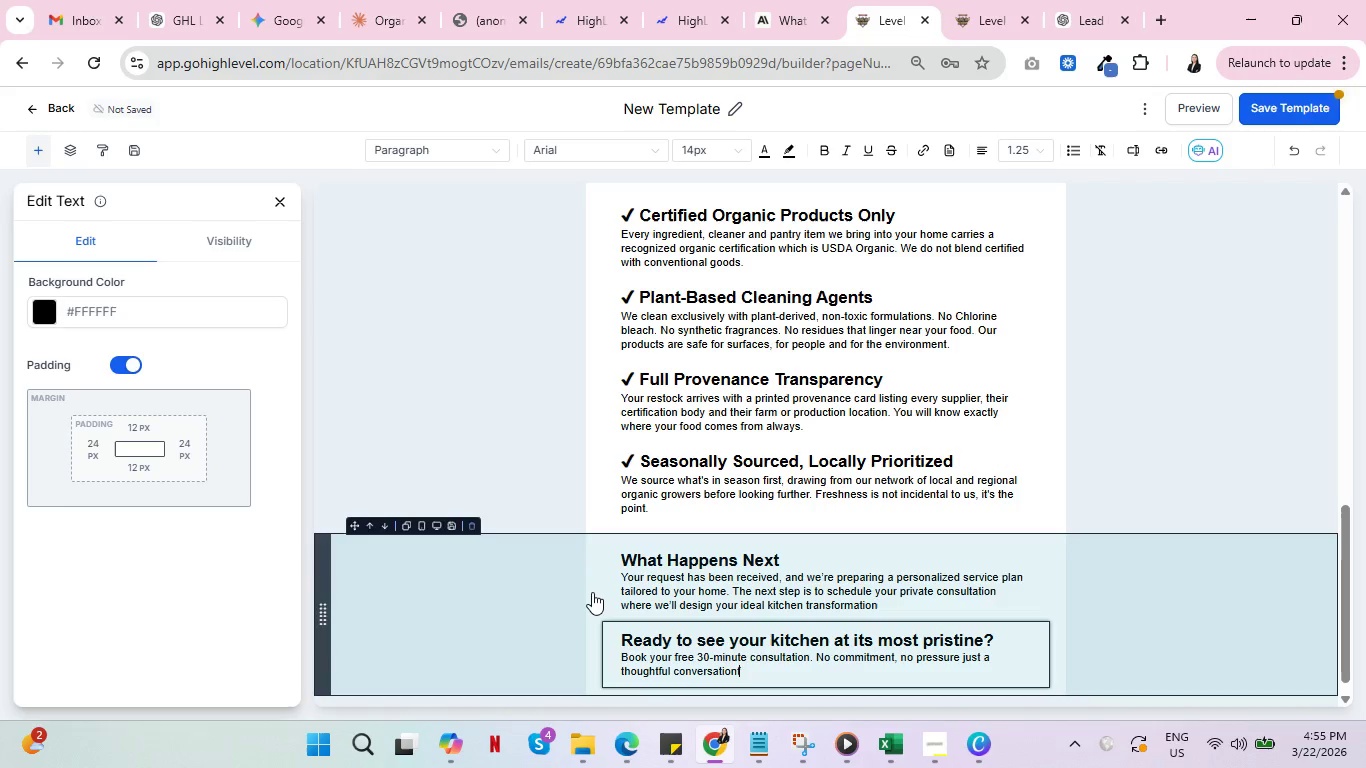 
key(Backspace)
 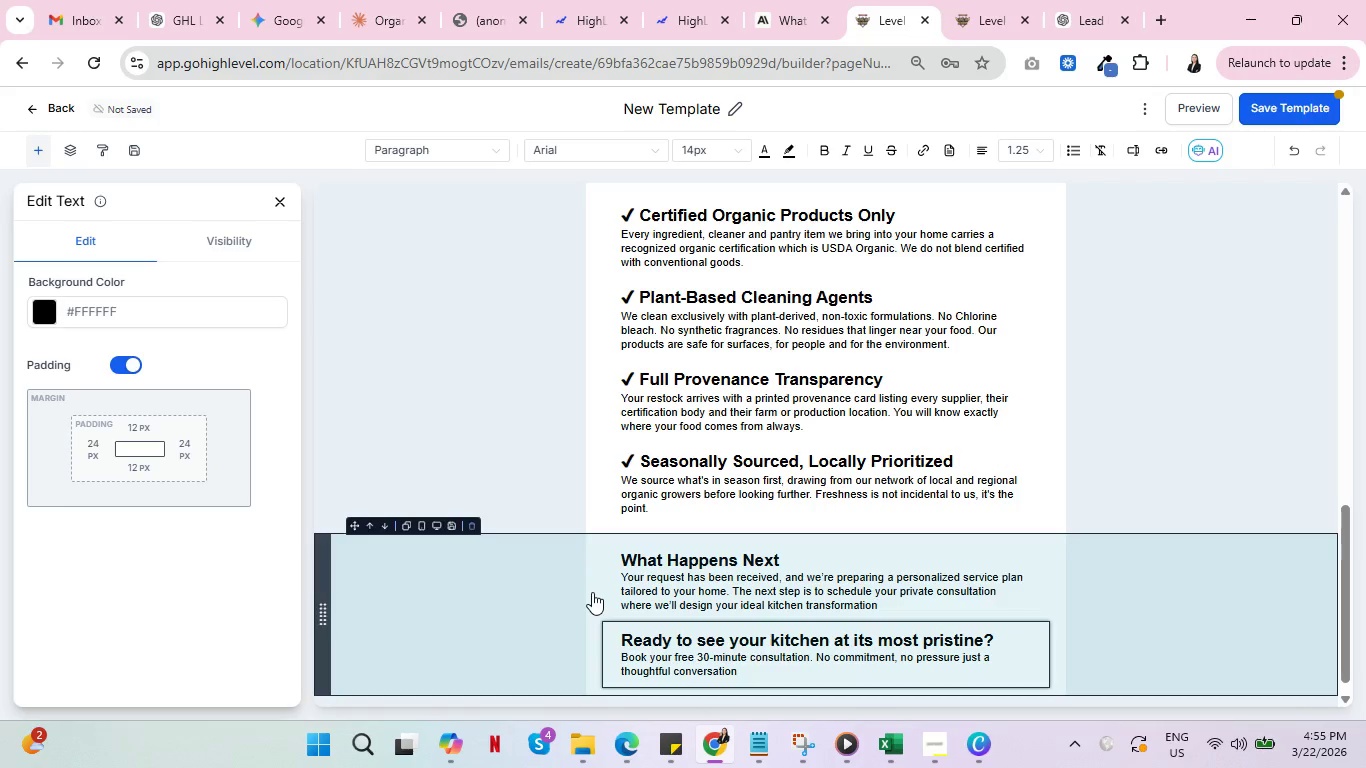 
type( about whta)
key(Backspace)
key(Backspace)
type(at your home )
 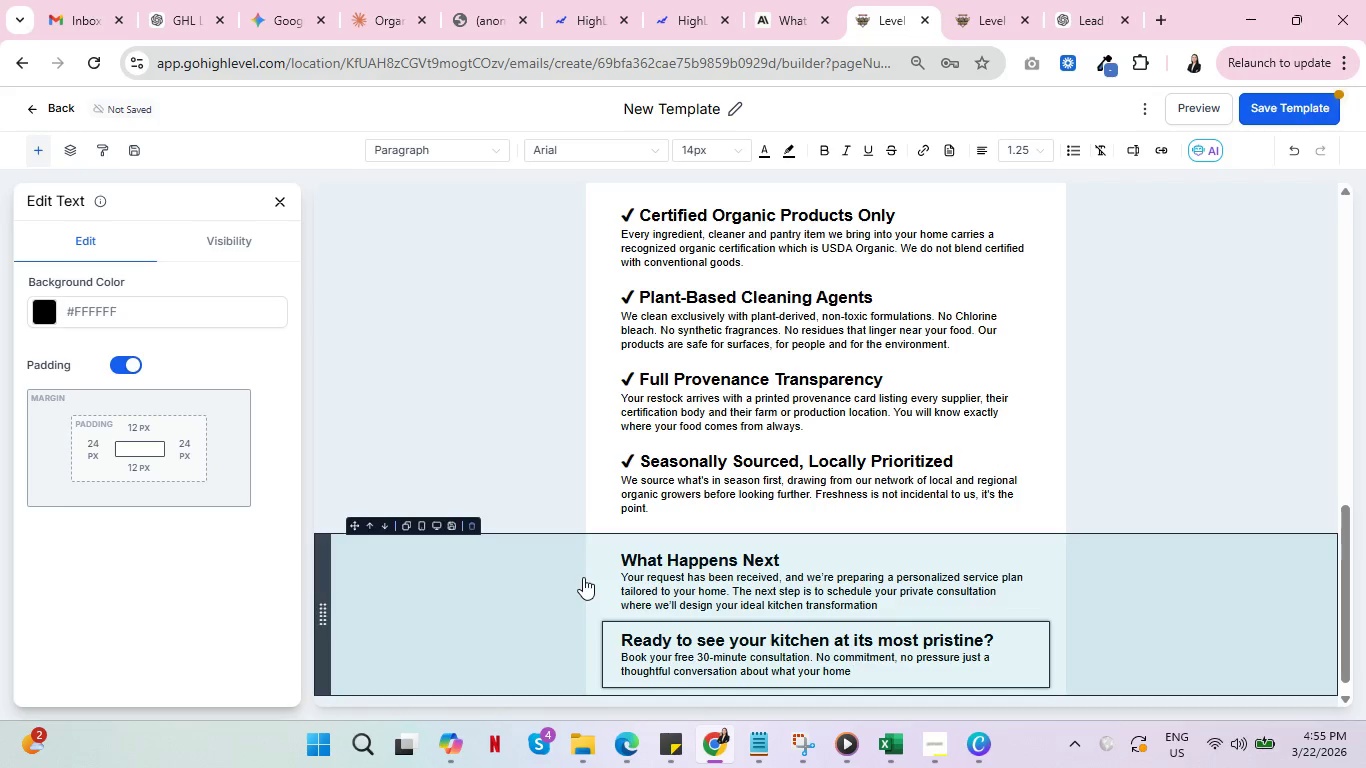 
type(der)
key(Backspace)
type(sr)
key(Backspace)
type(erves.)
 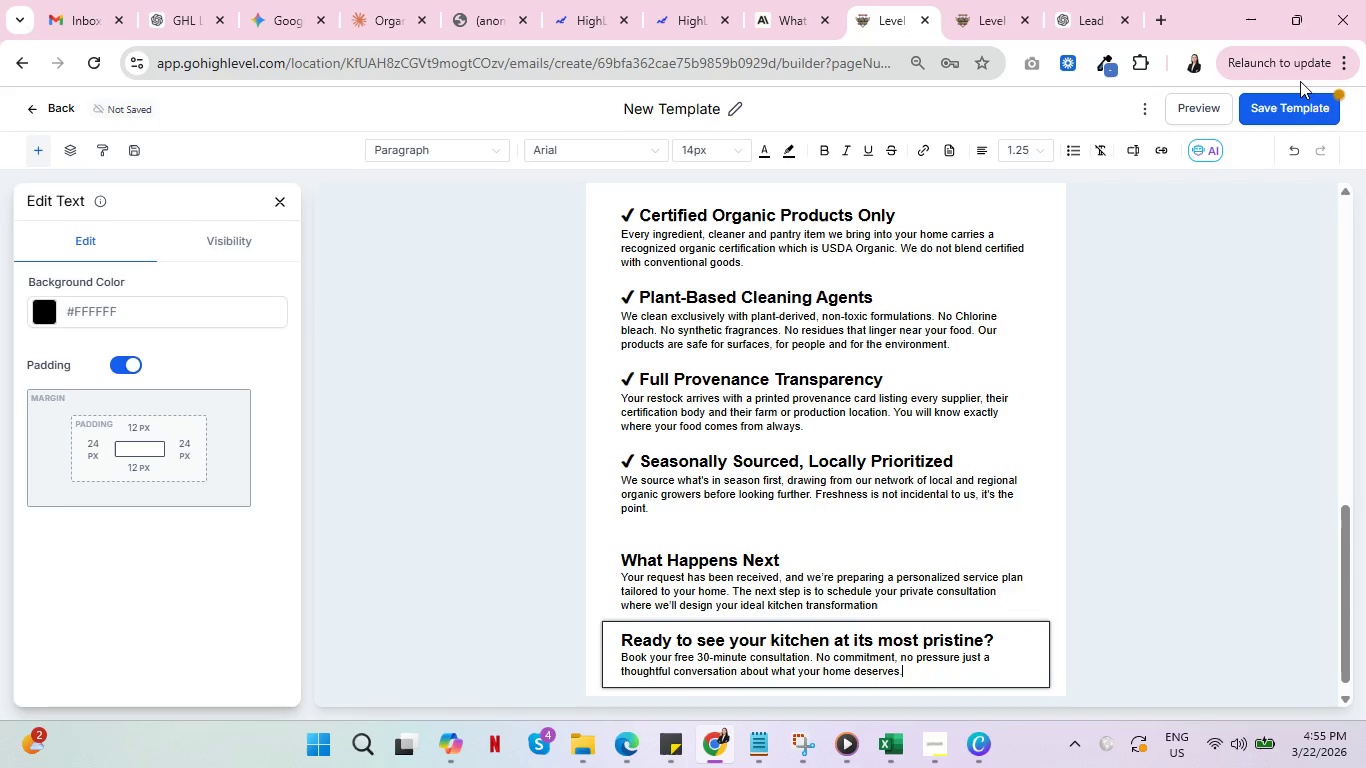 
left_click([1175, 623])
 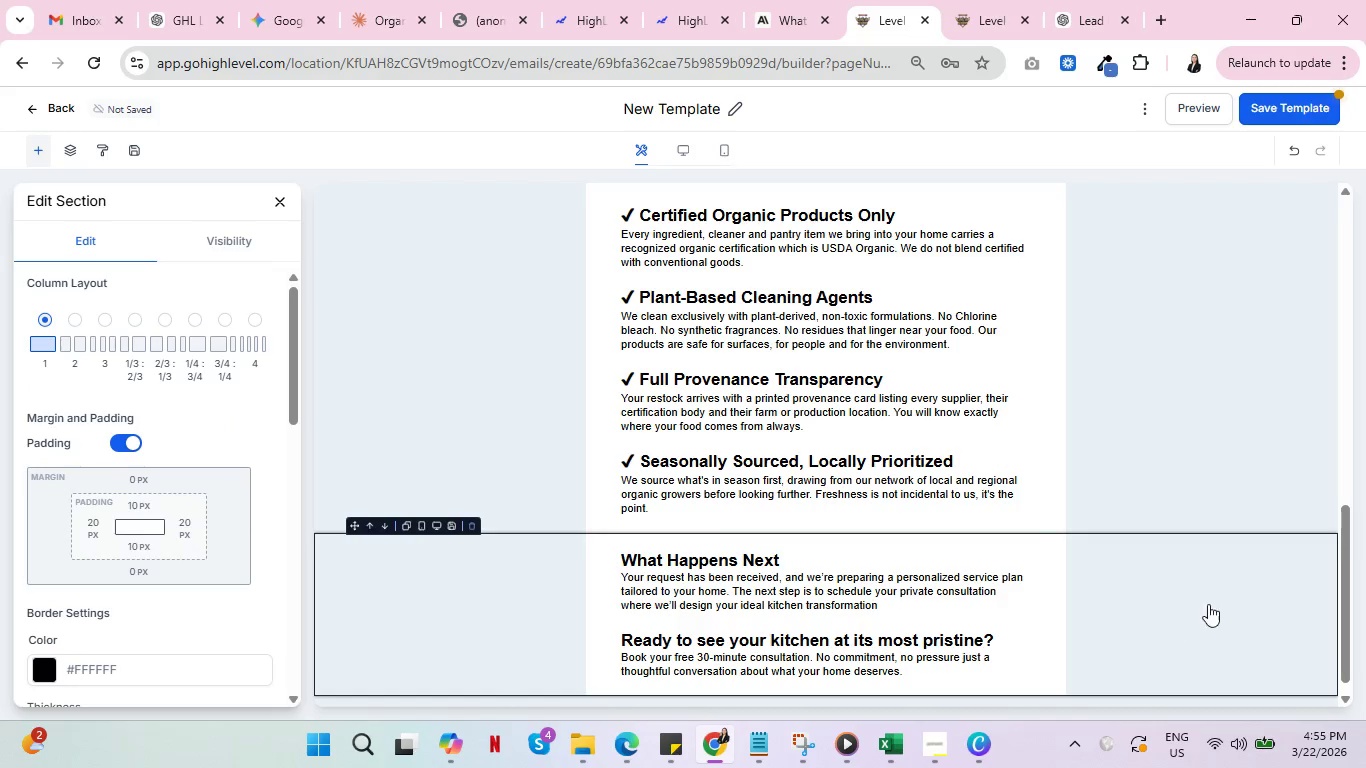 
scroll: coordinate [1250, 598], scroll_direction: down, amount: 5.0
 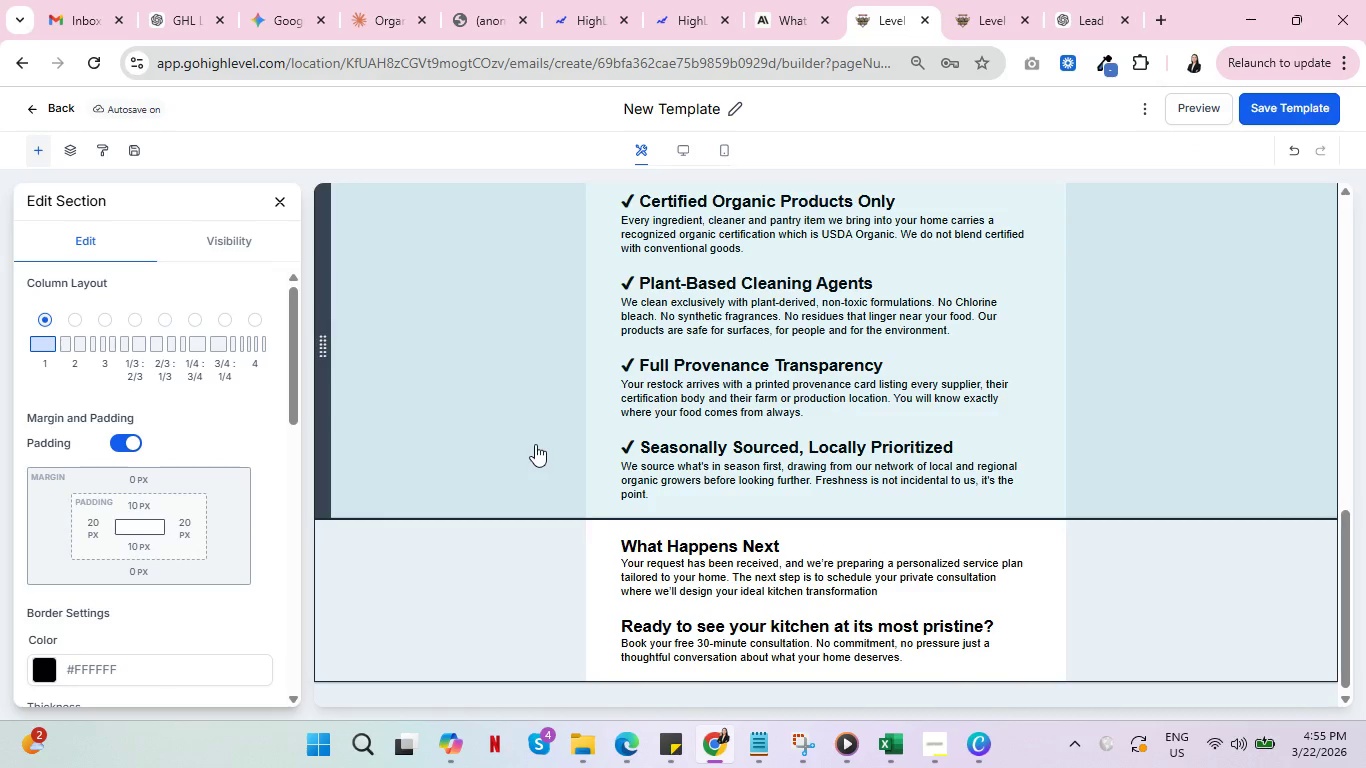 
double_click([707, 536])
 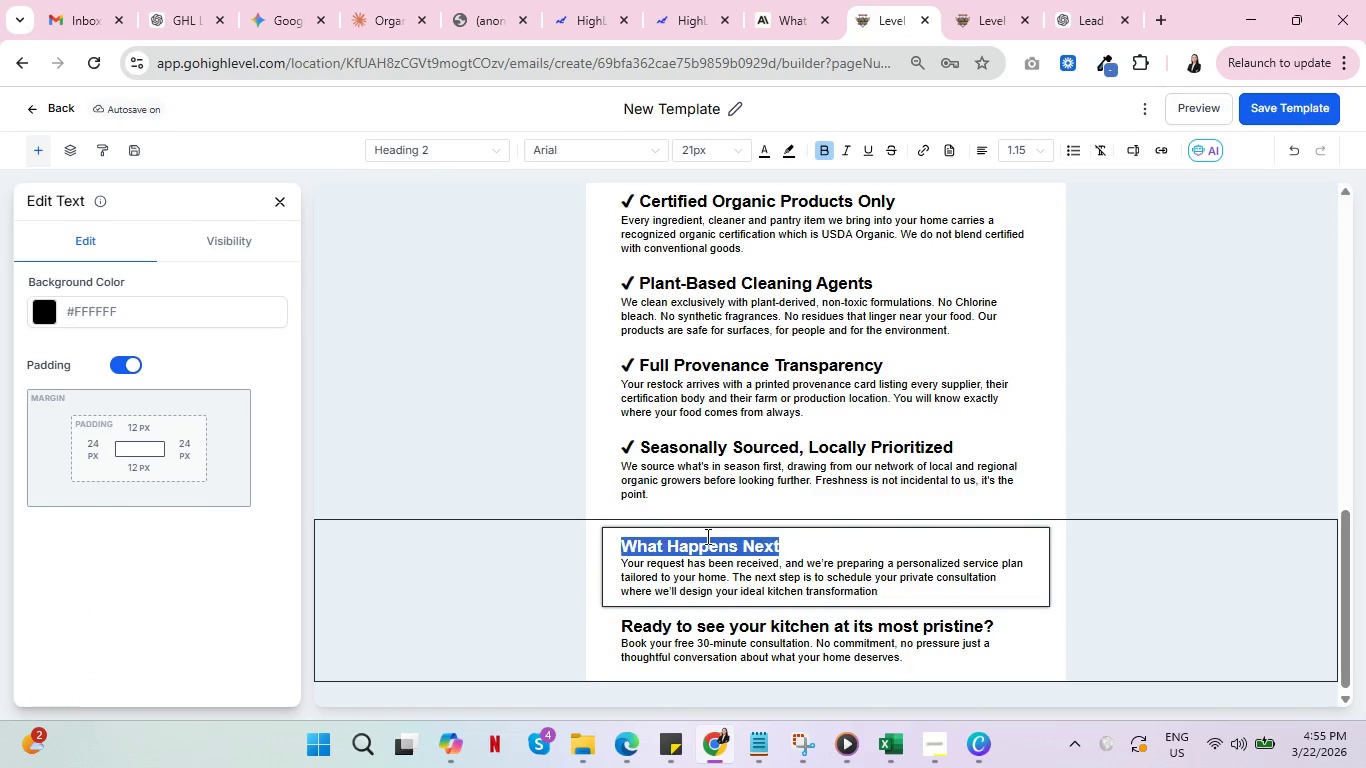 
triple_click([706, 536])
 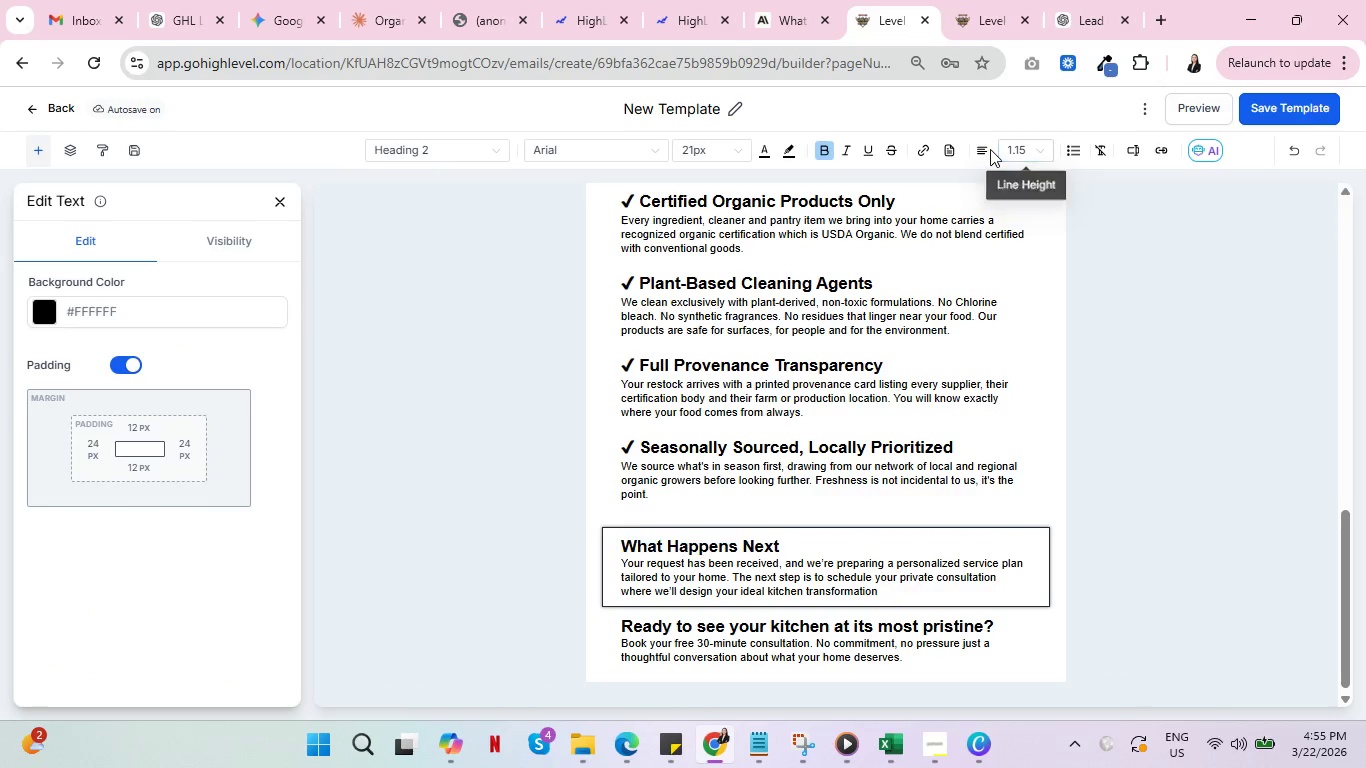 
left_click([979, 151])
 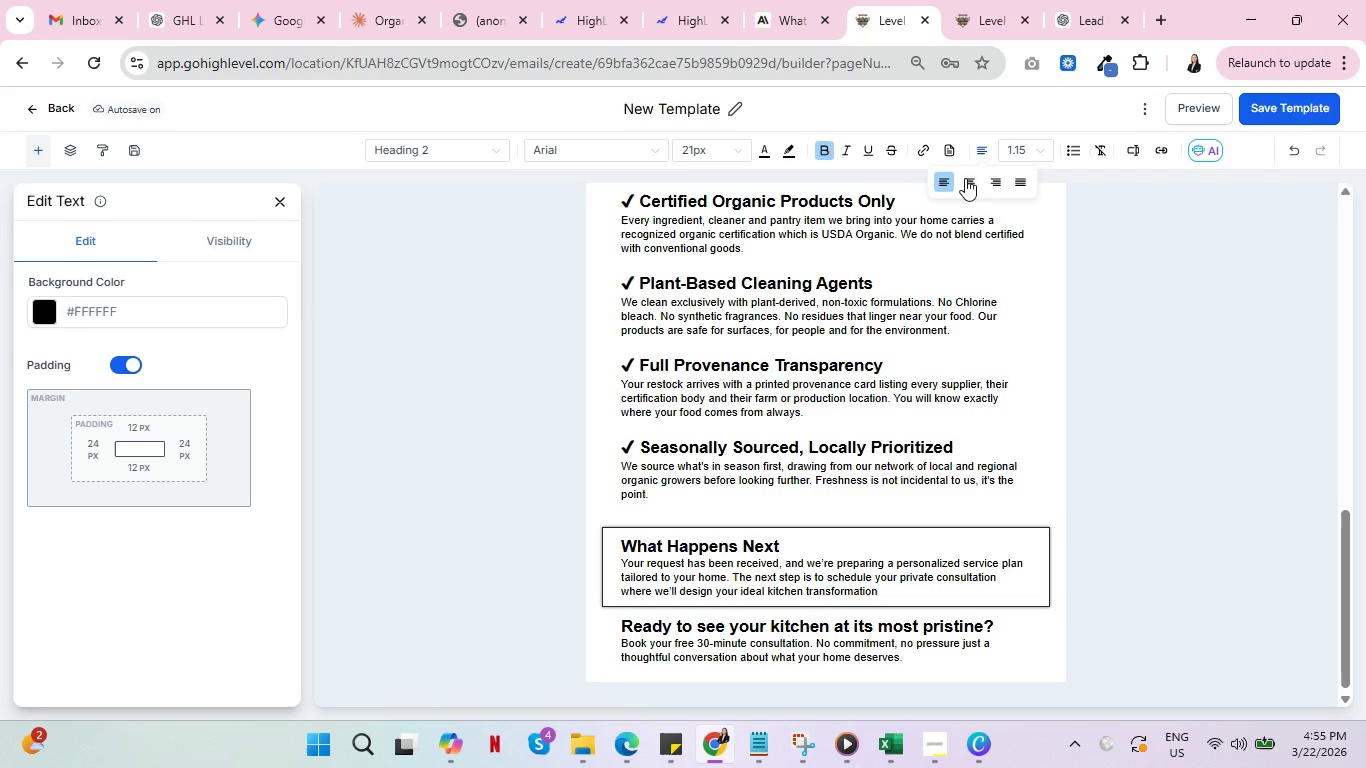 
left_click([965, 178])
 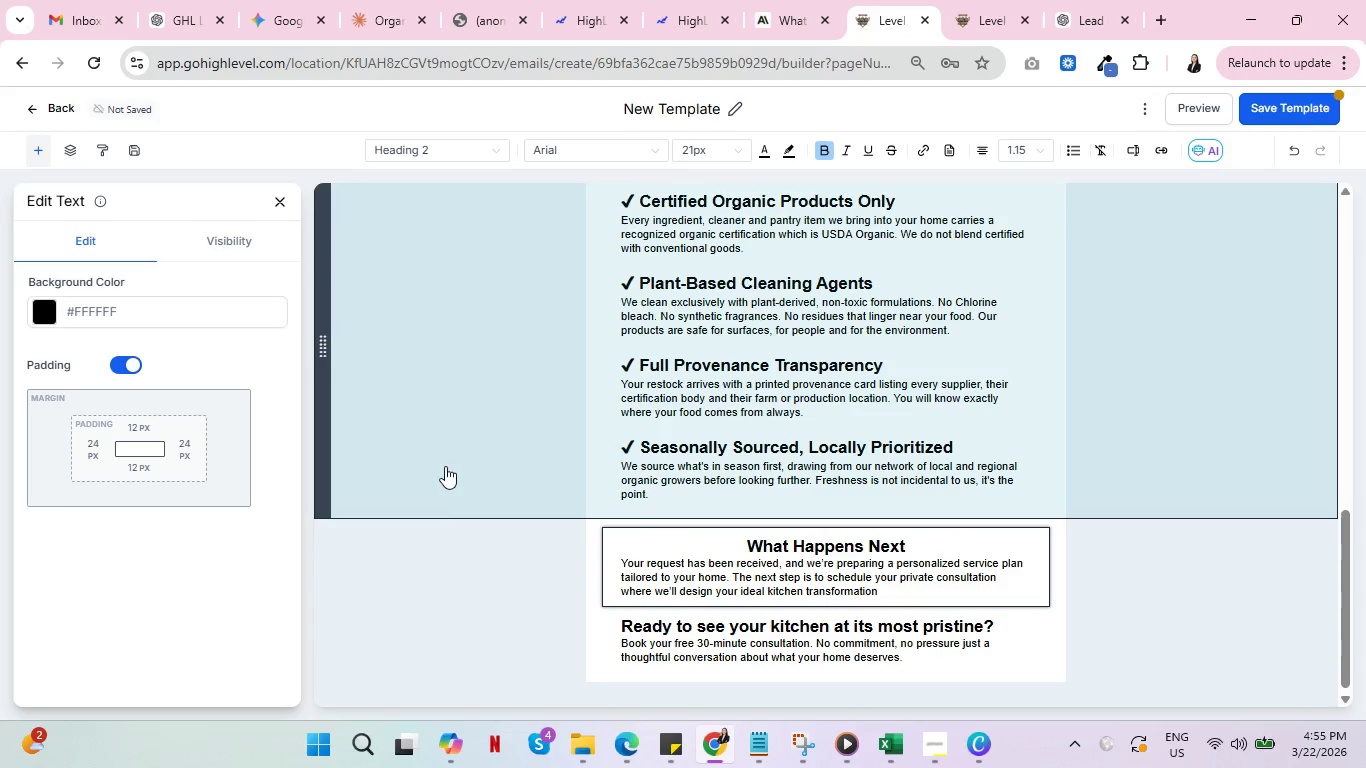 
double_click([424, 586])
 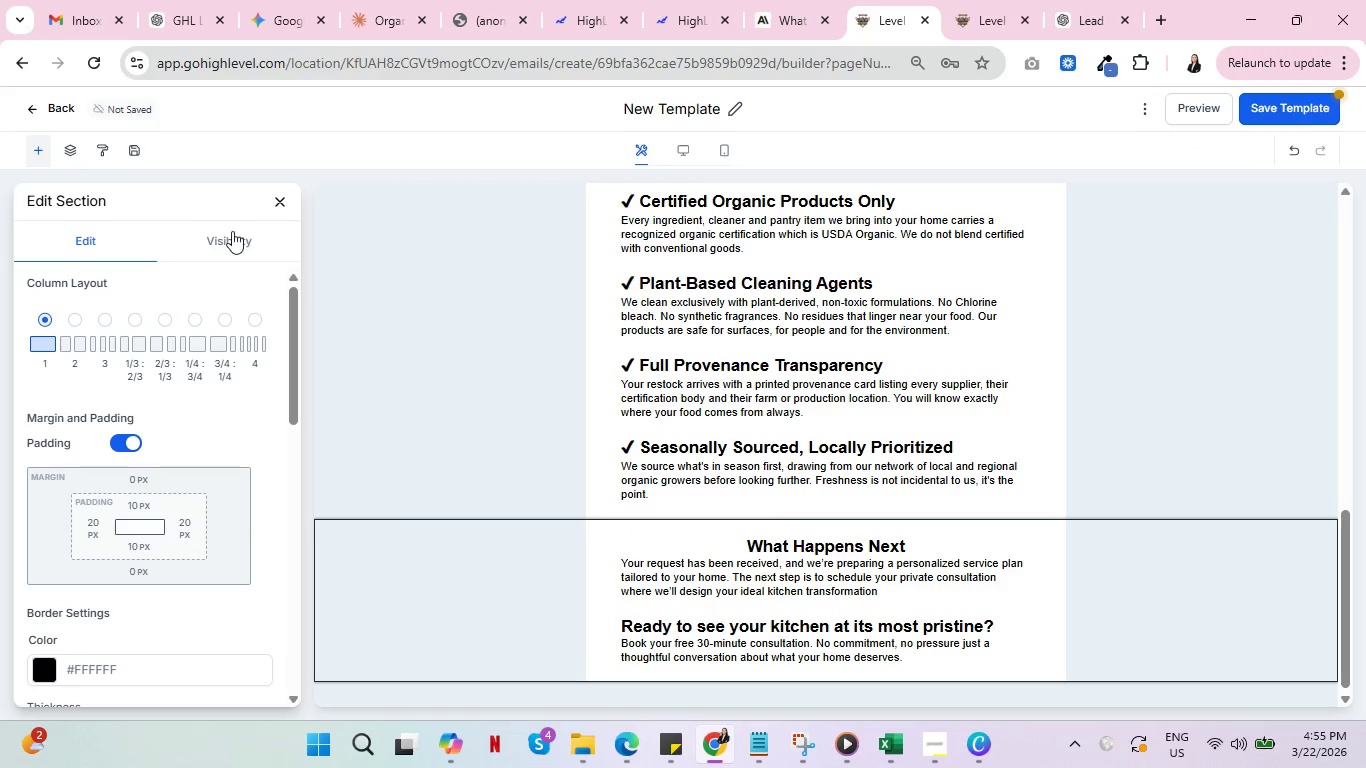 
left_click([240, 231])
 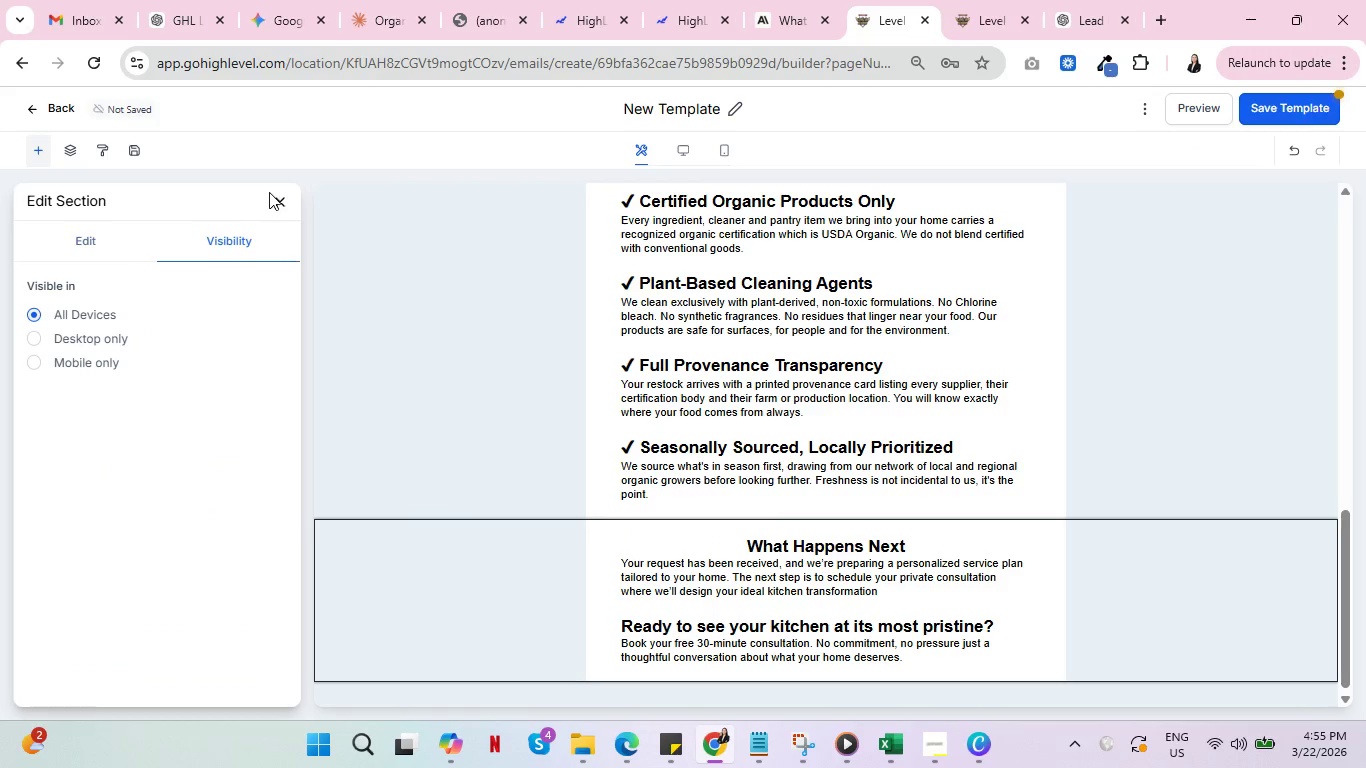 
left_click_drag(start_coordinate=[269, 192], to_coordinate=[274, 192])
 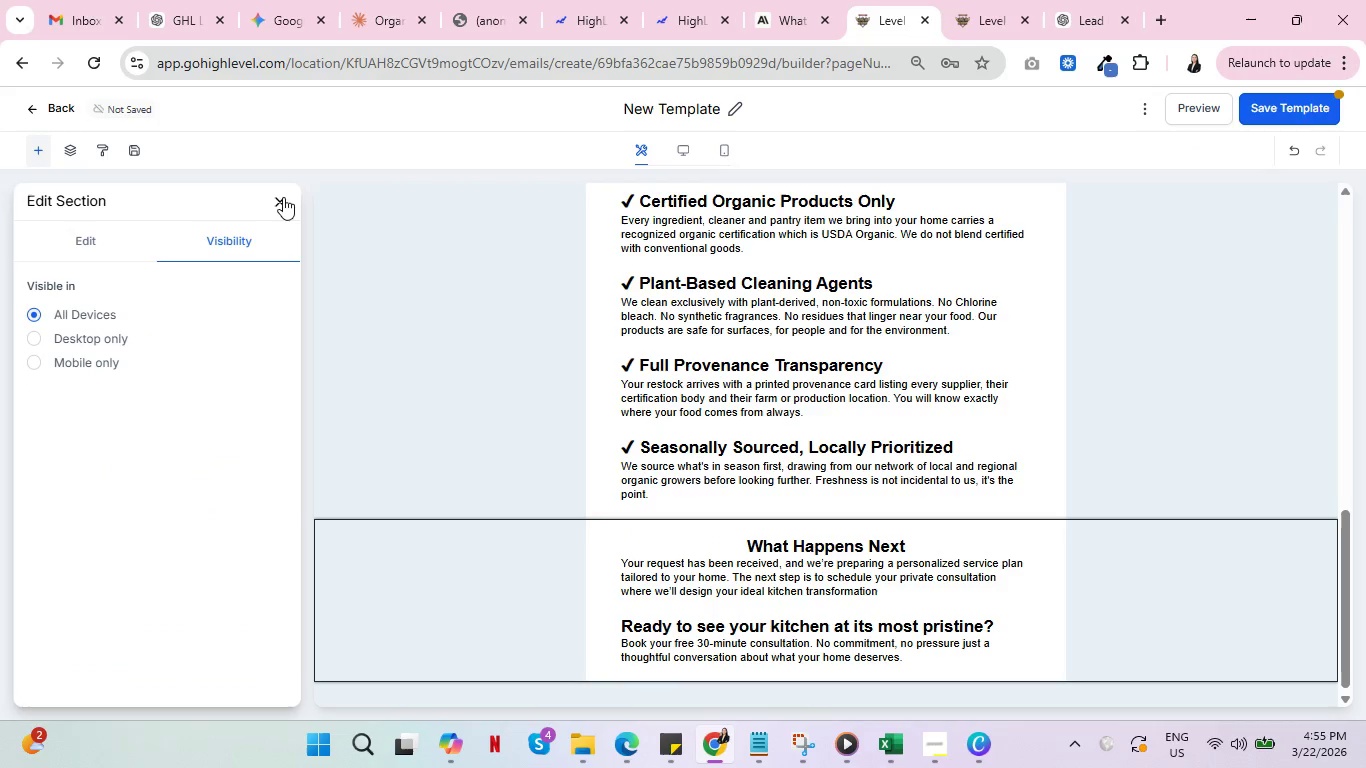 
triple_click([283, 197])
 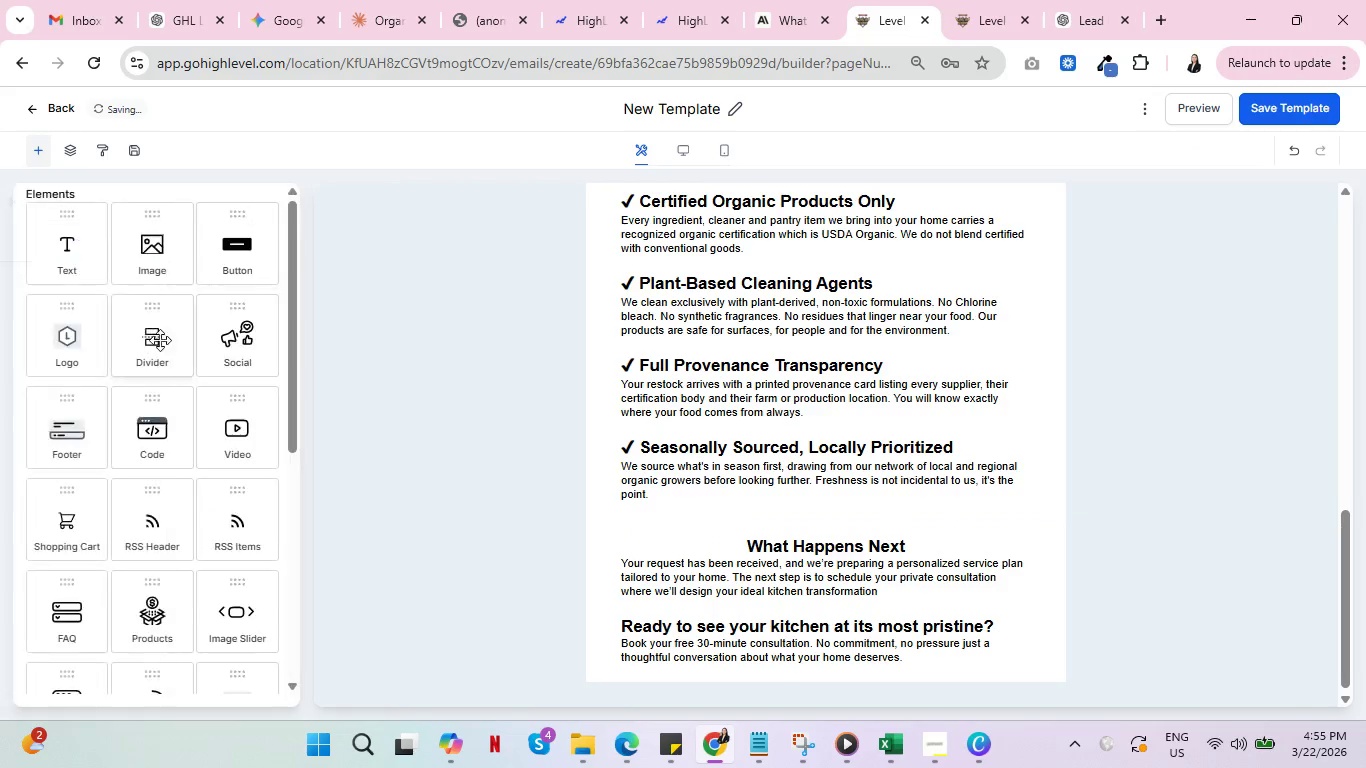 
scroll: coordinate [179, 450], scroll_direction: down, amount: 5.0
 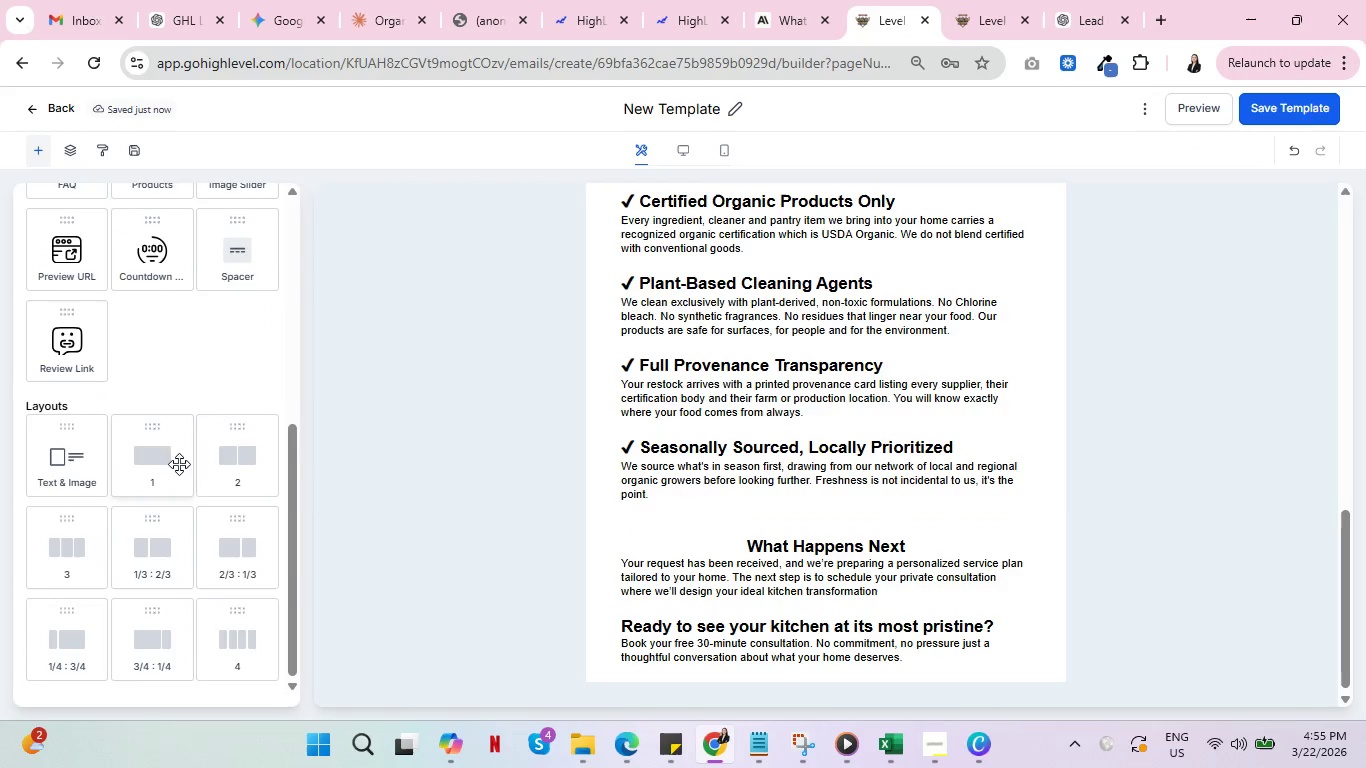 
left_click_drag(start_coordinate=[163, 452], to_coordinate=[777, 702])
 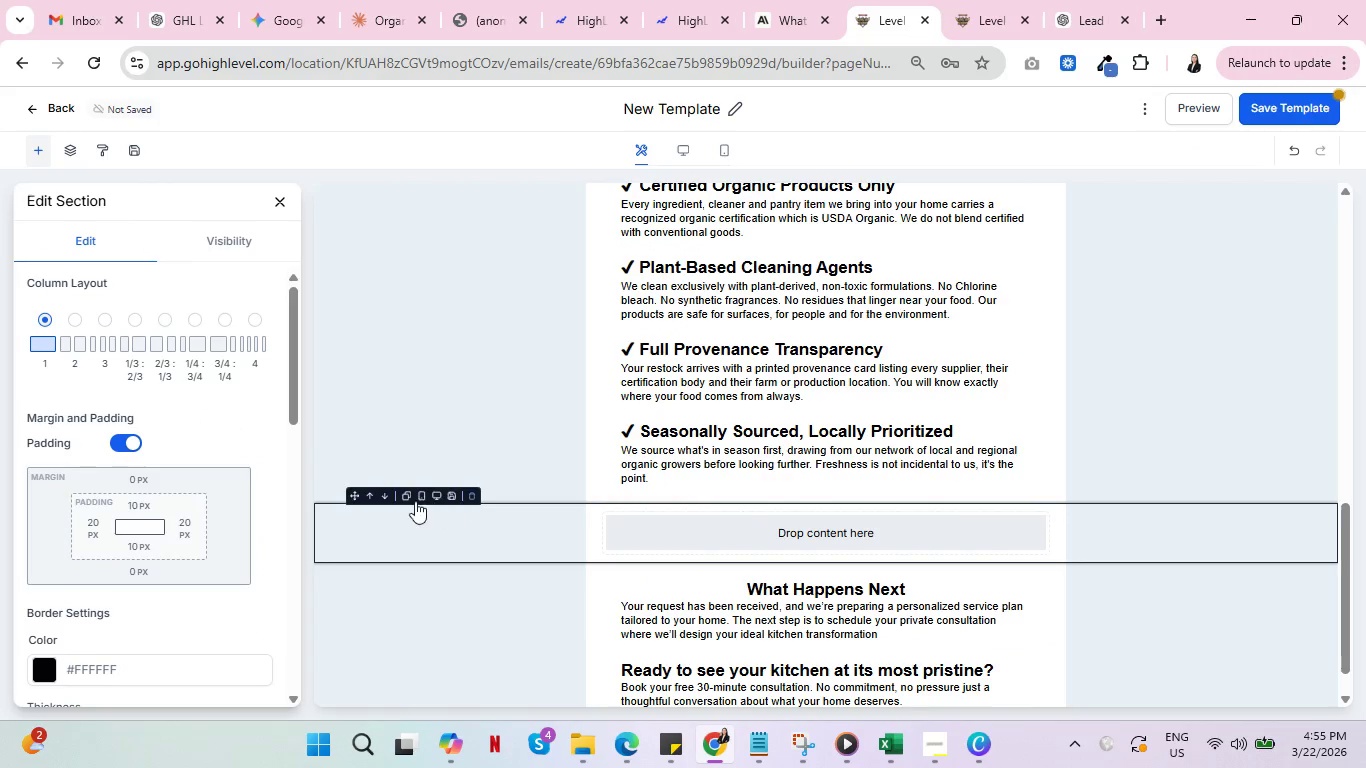 
left_click([384, 495])
 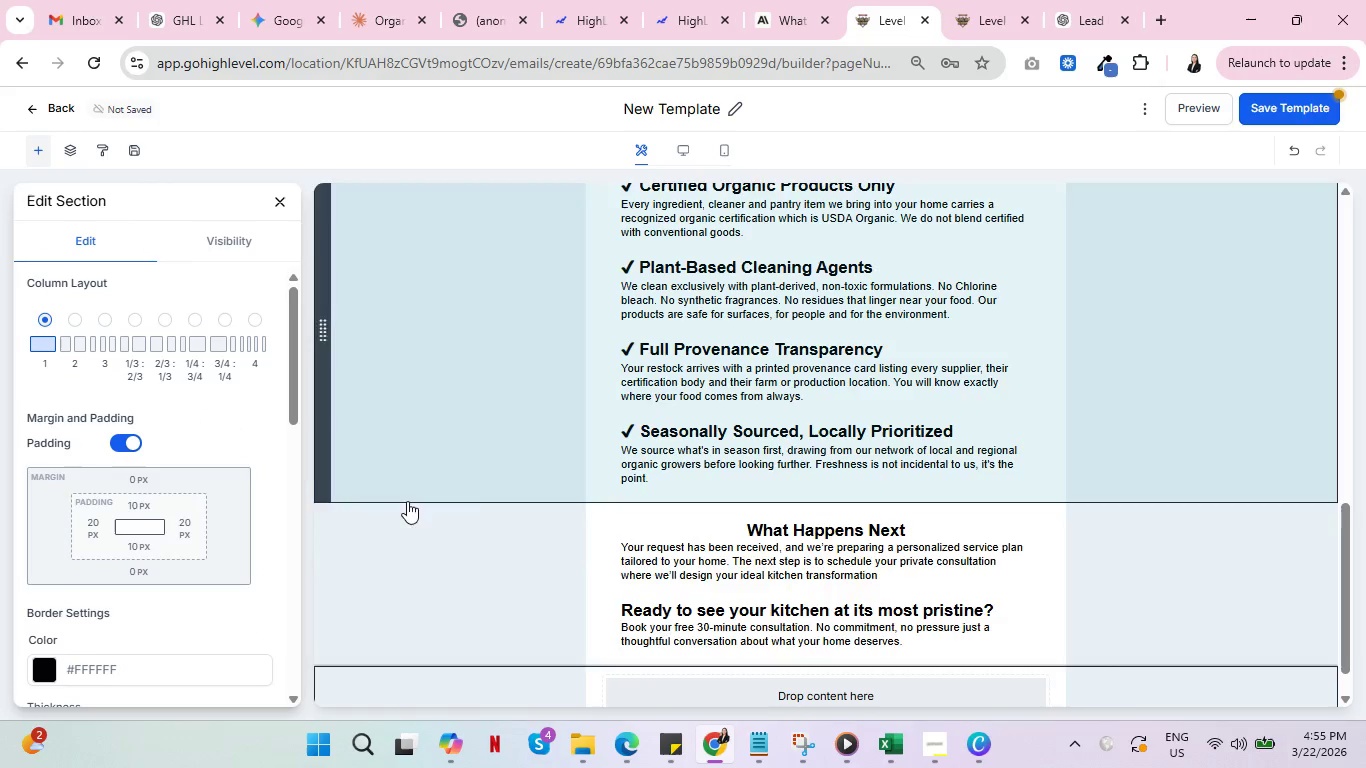 
scroll: coordinate [732, 607], scroll_direction: down, amount: 5.0
 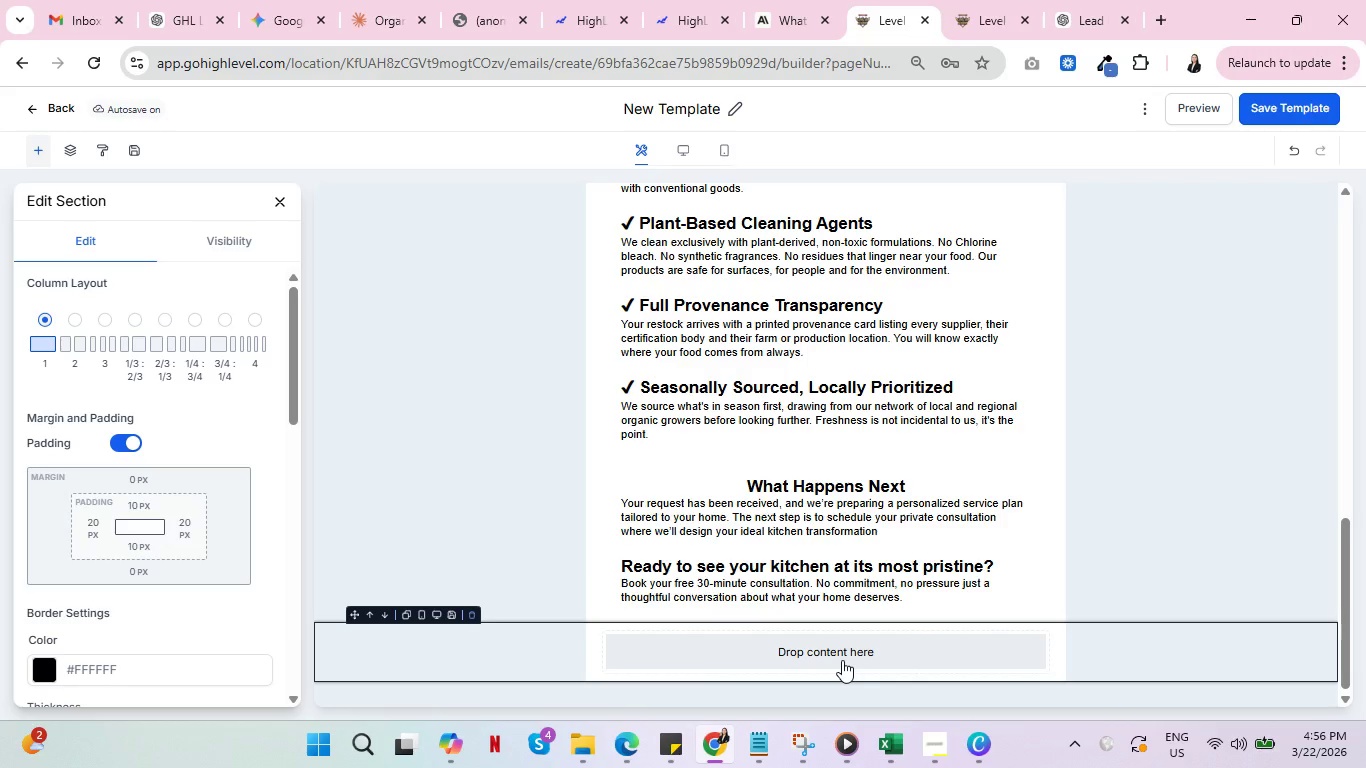 
wait(20.51)
 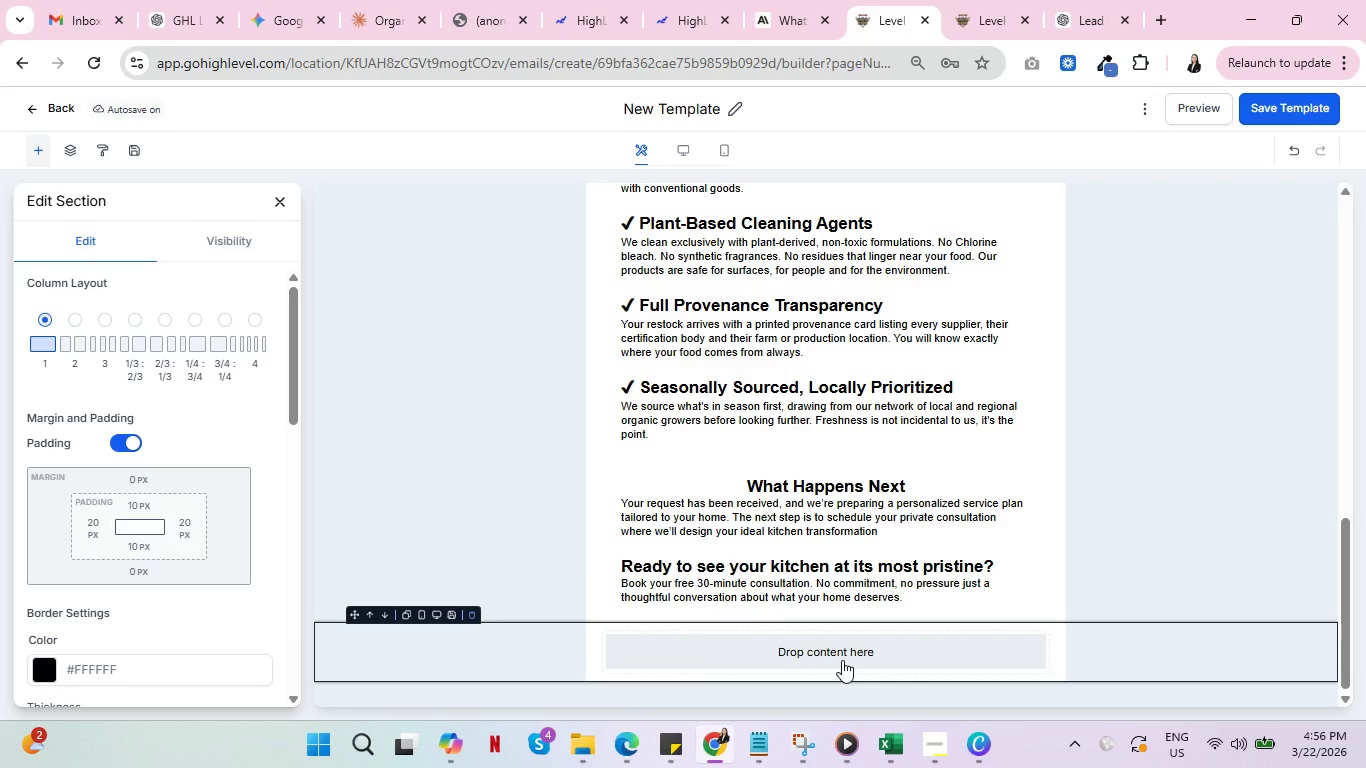 
key(Control+ControlLeft)
 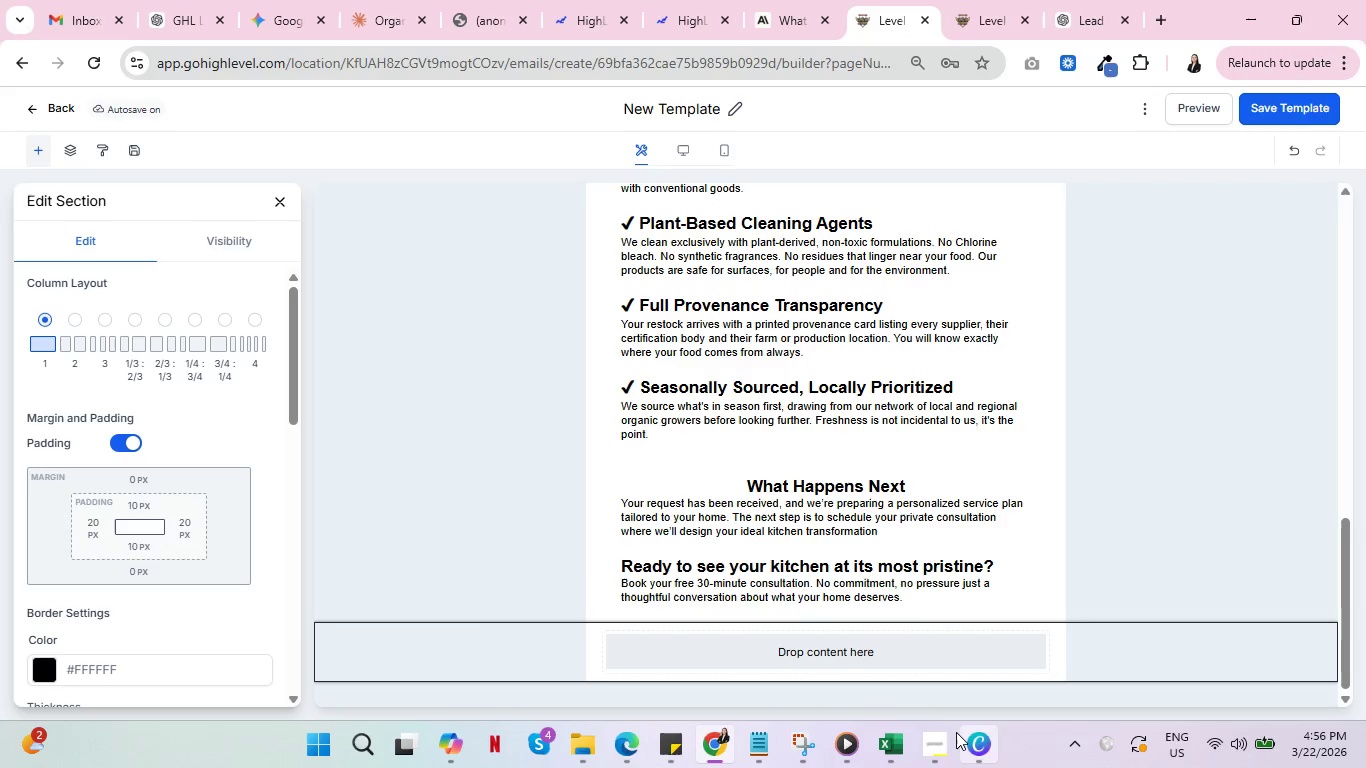 
left_click([885, 737])
 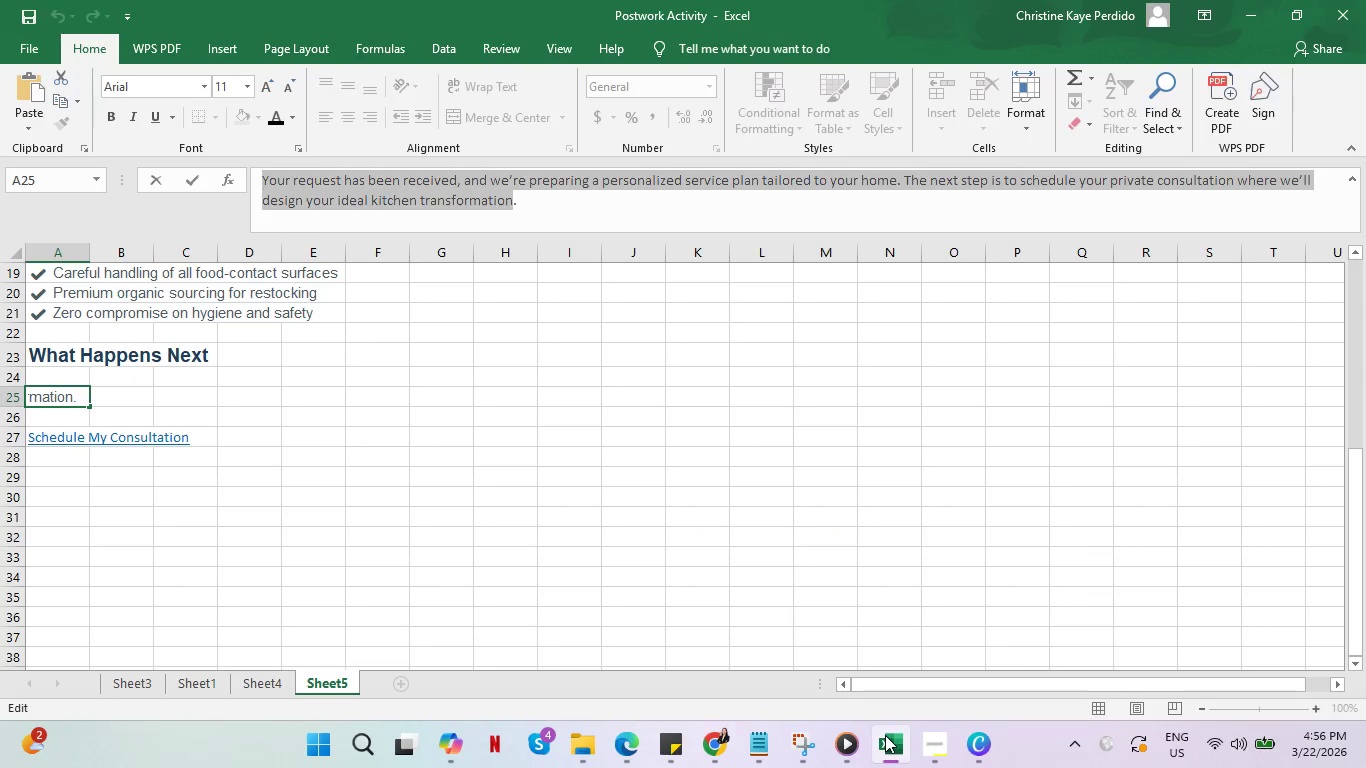 
left_click([885, 735])
 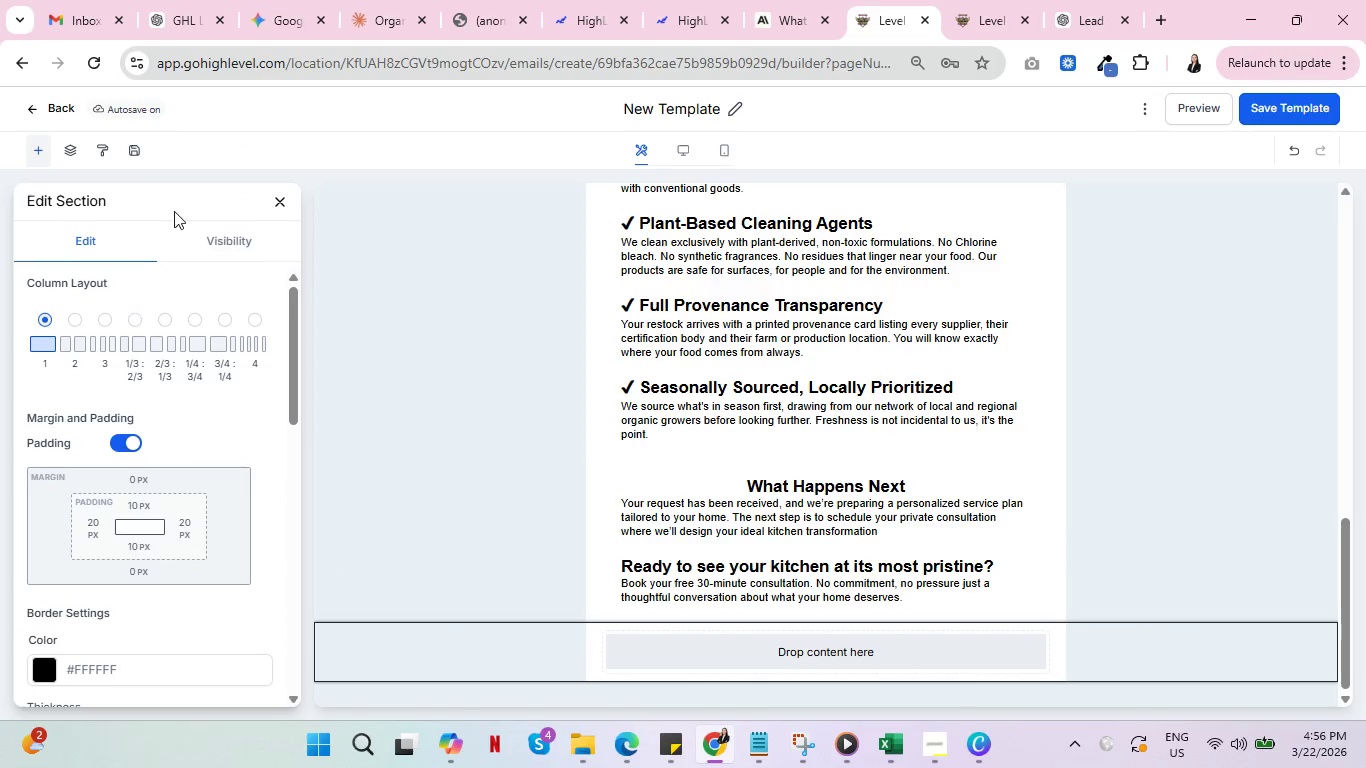 
left_click([280, 203])
 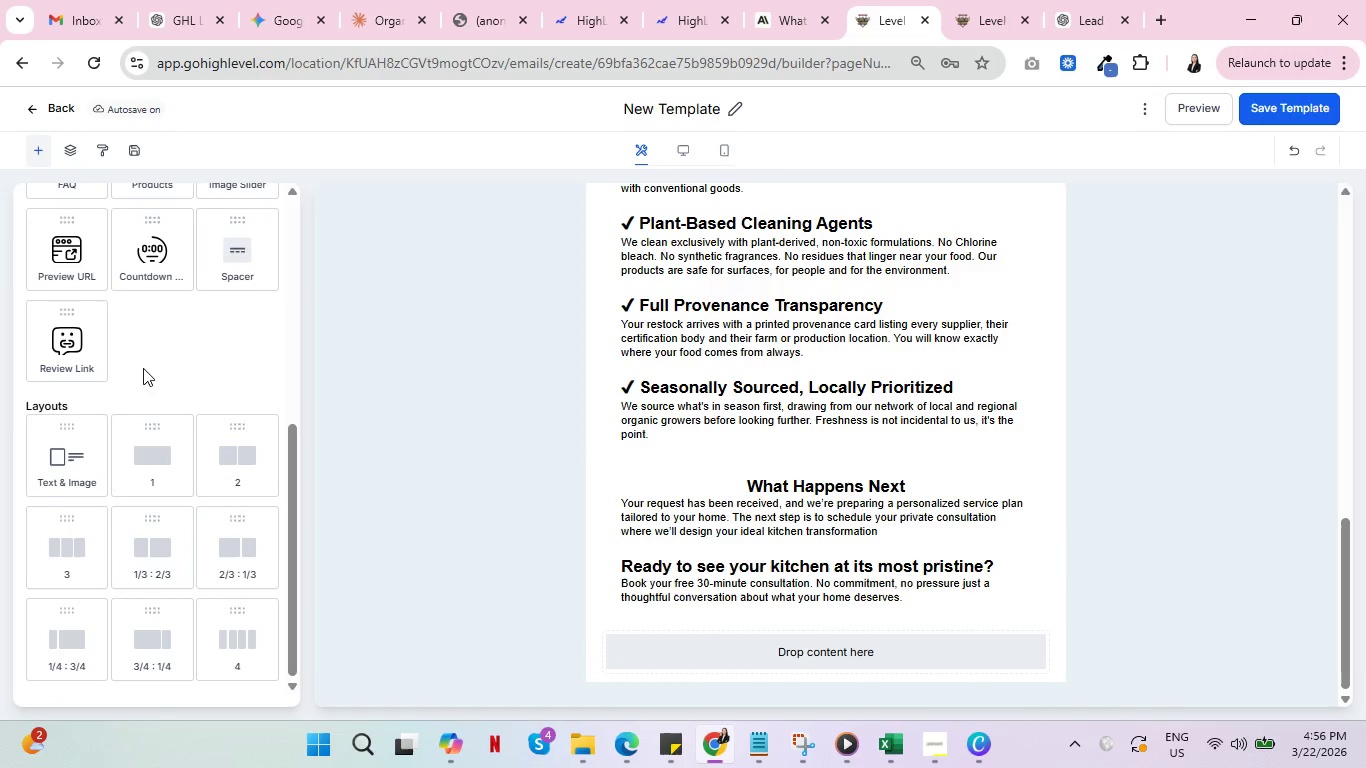 
scroll: coordinate [112, 554], scroll_direction: down, amount: 4.0
 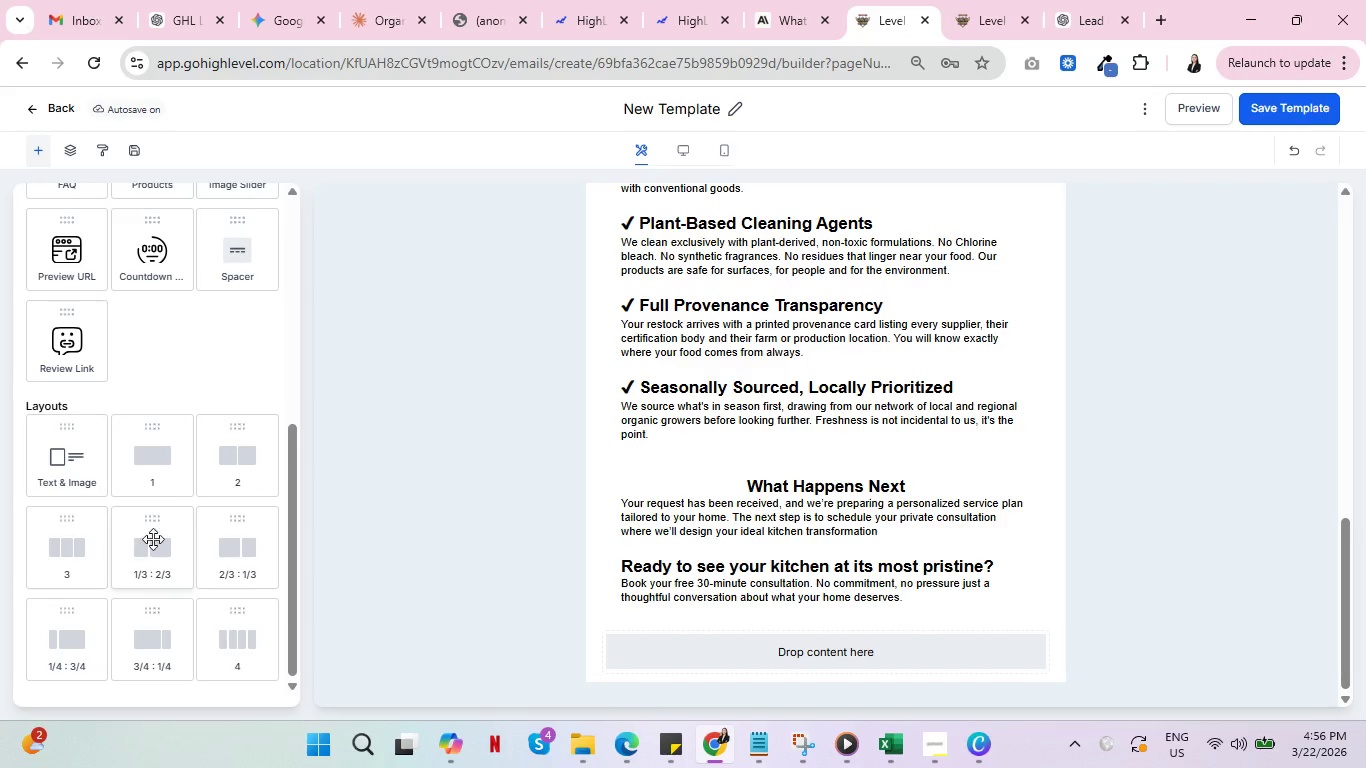 
scroll: coordinate [145, 368], scroll_direction: up, amount: 12.0
 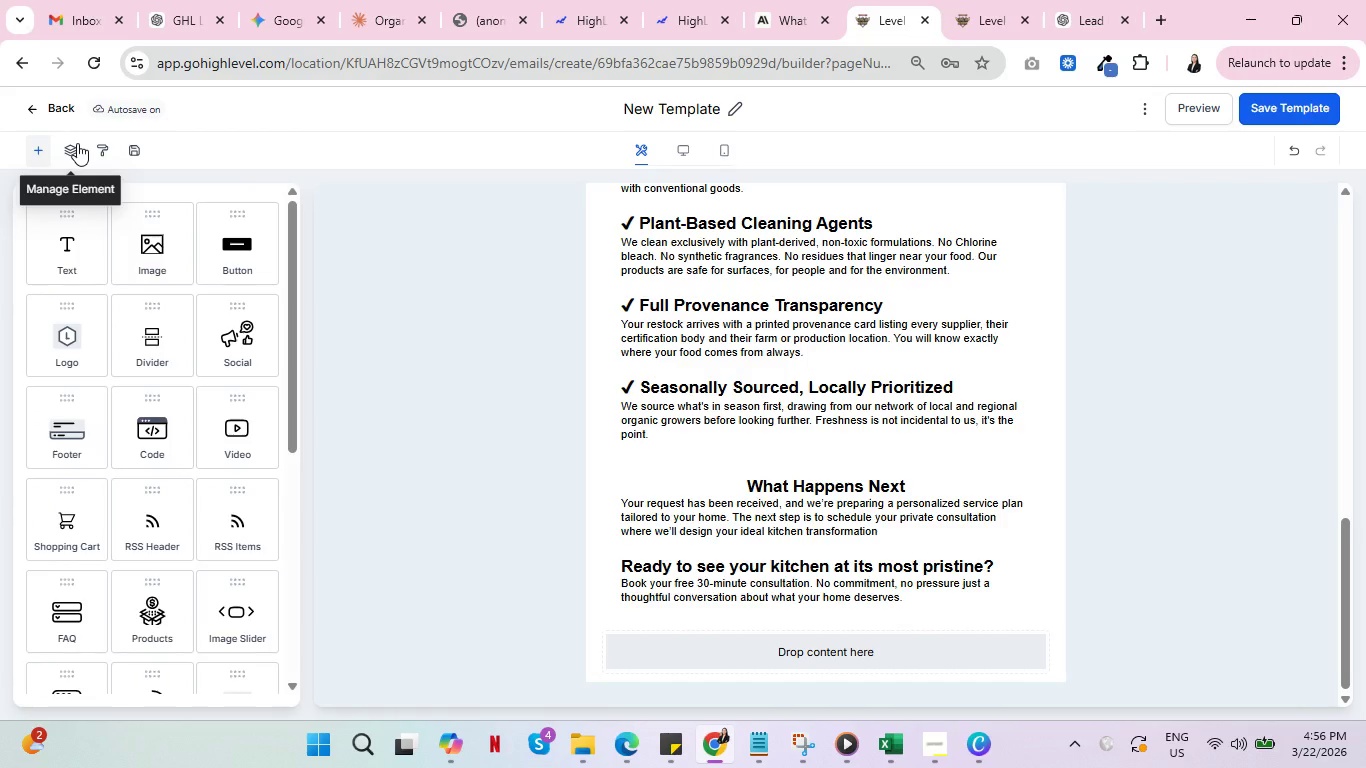 
key(Control+ControlLeft)
 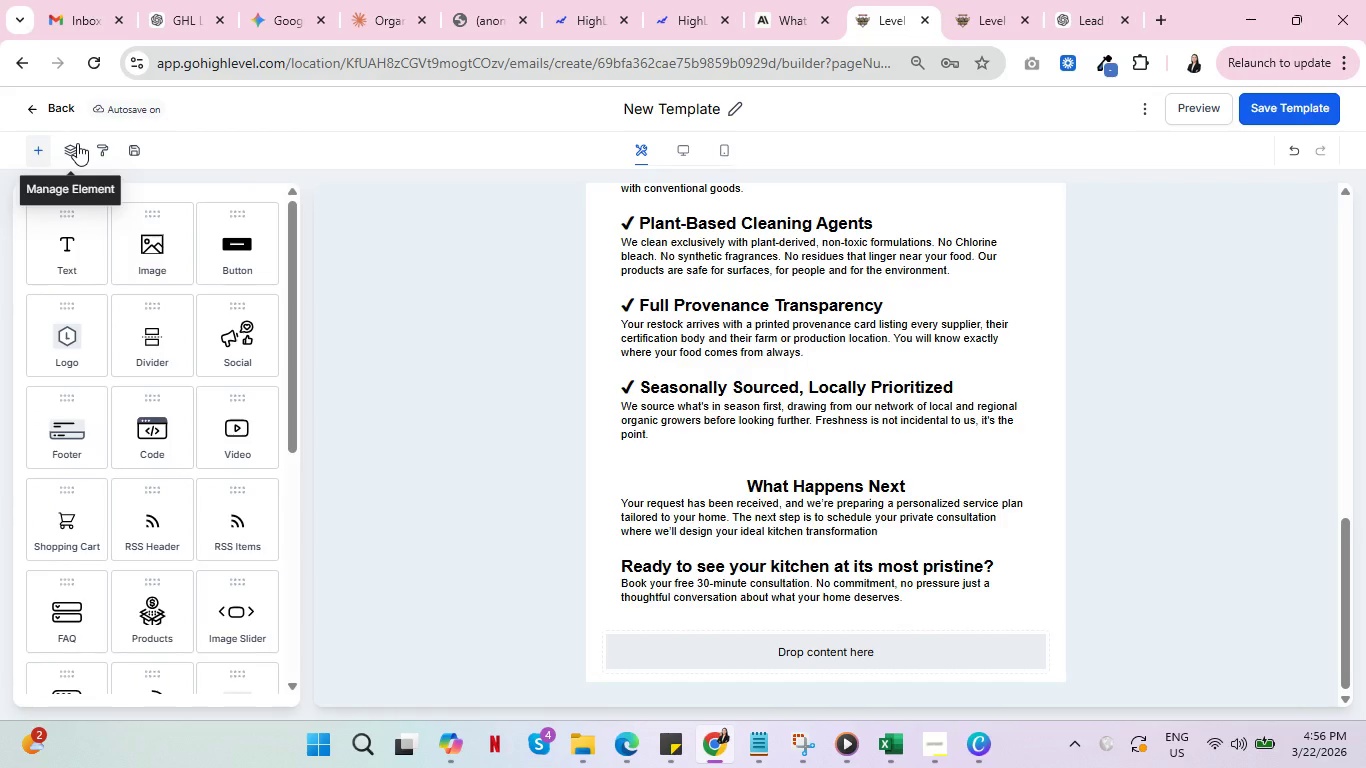 
wait(7.12)
 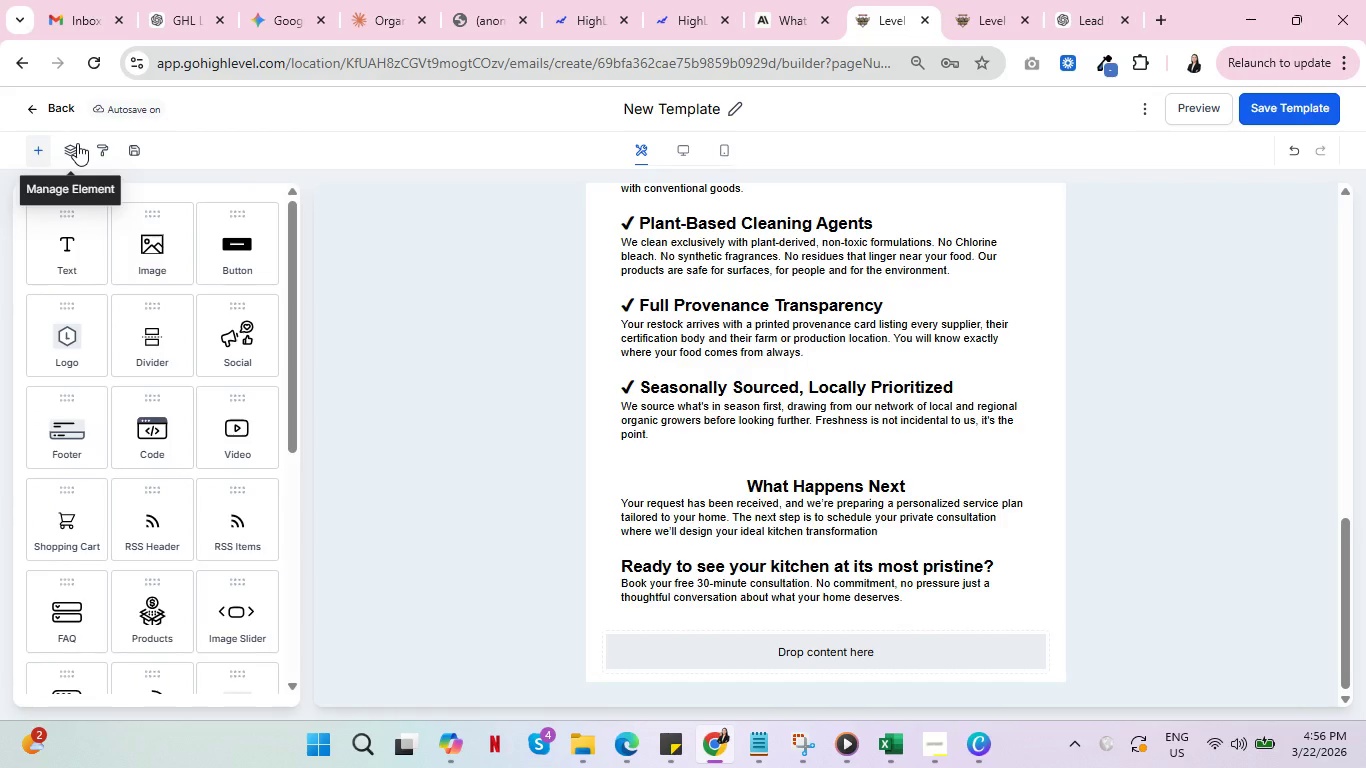 
key(Control+ControlLeft)
 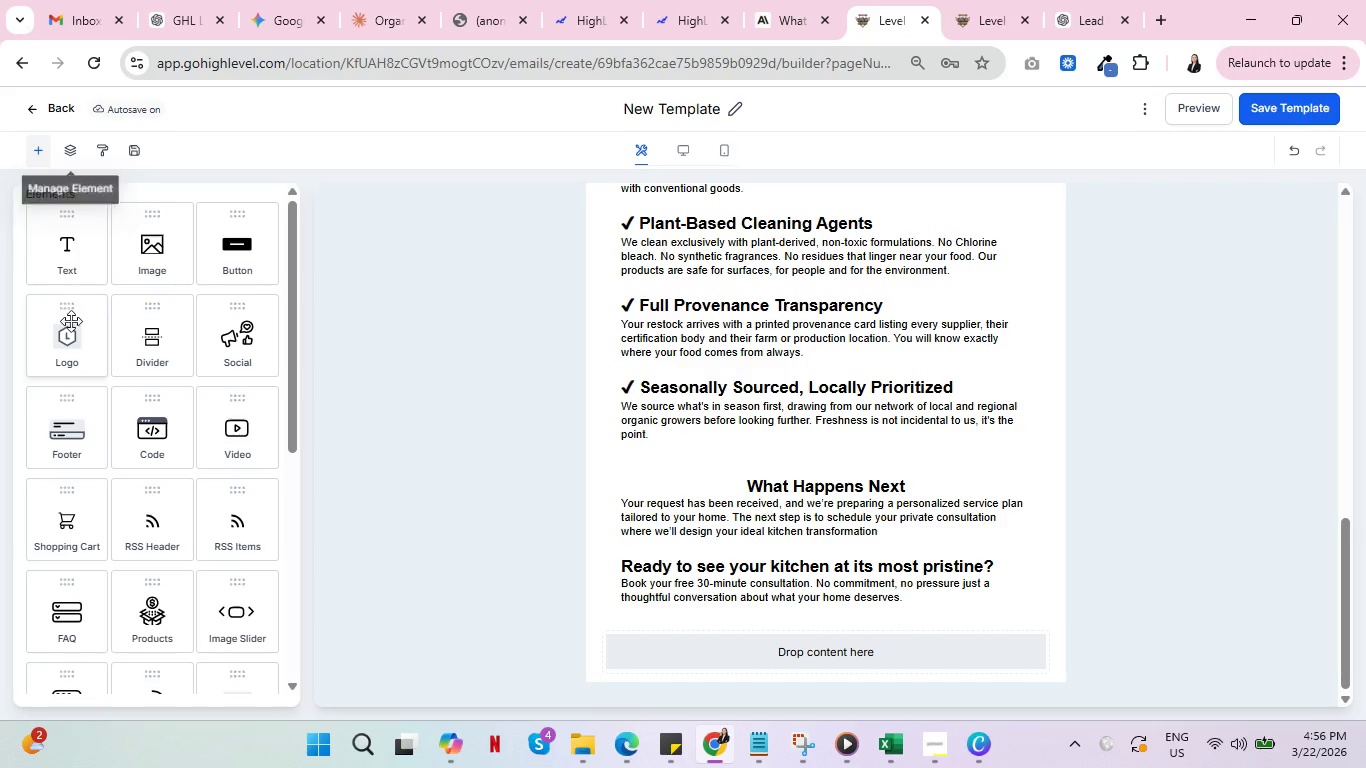 
scroll: coordinate [125, 500], scroll_direction: down, amount: 2.0
 